 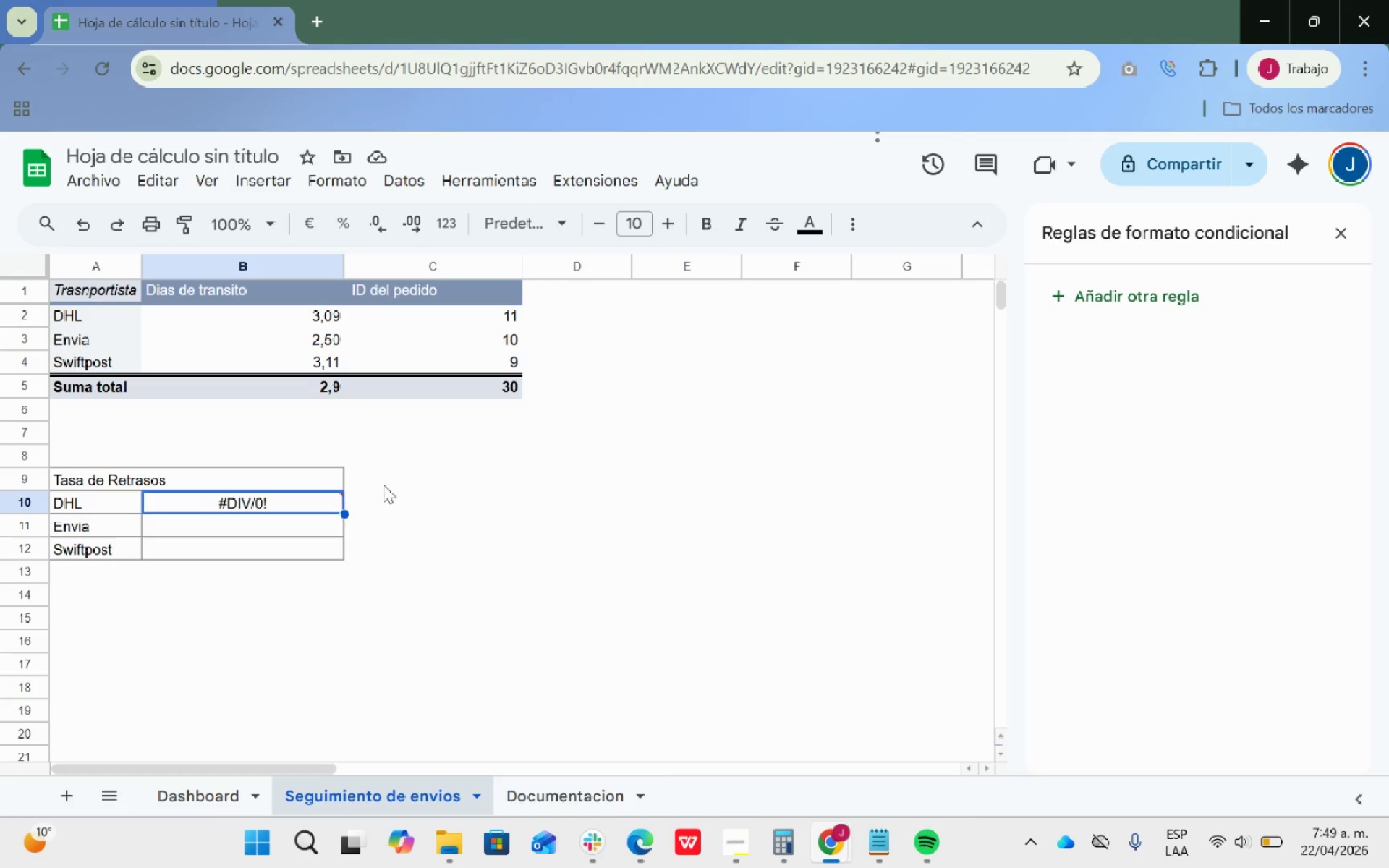 
key(Alt+Tab)
 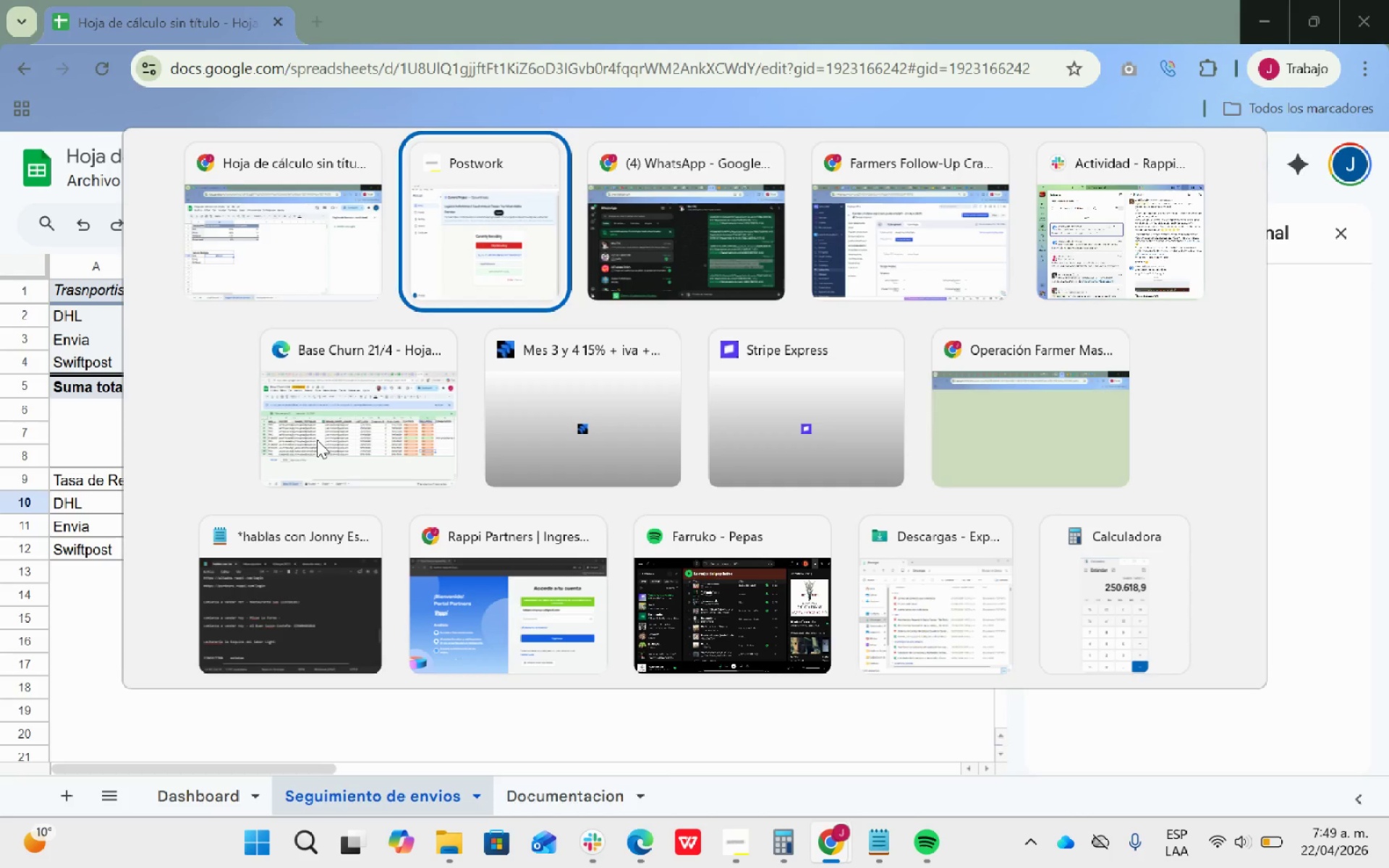 
key(Alt+Tab)
 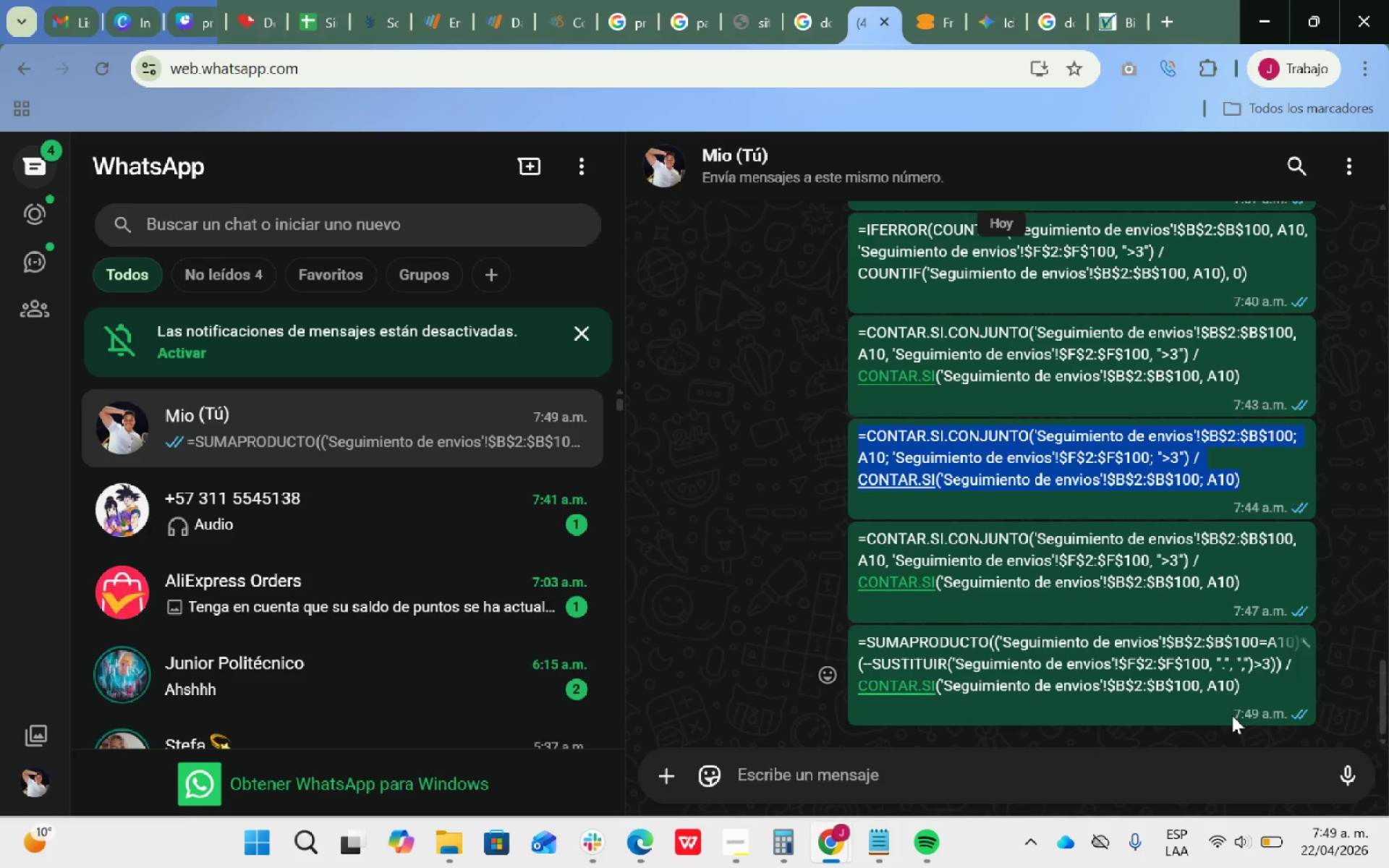 
left_click_drag(start_coordinate=[1247, 692], to_coordinate=[861, 650])
 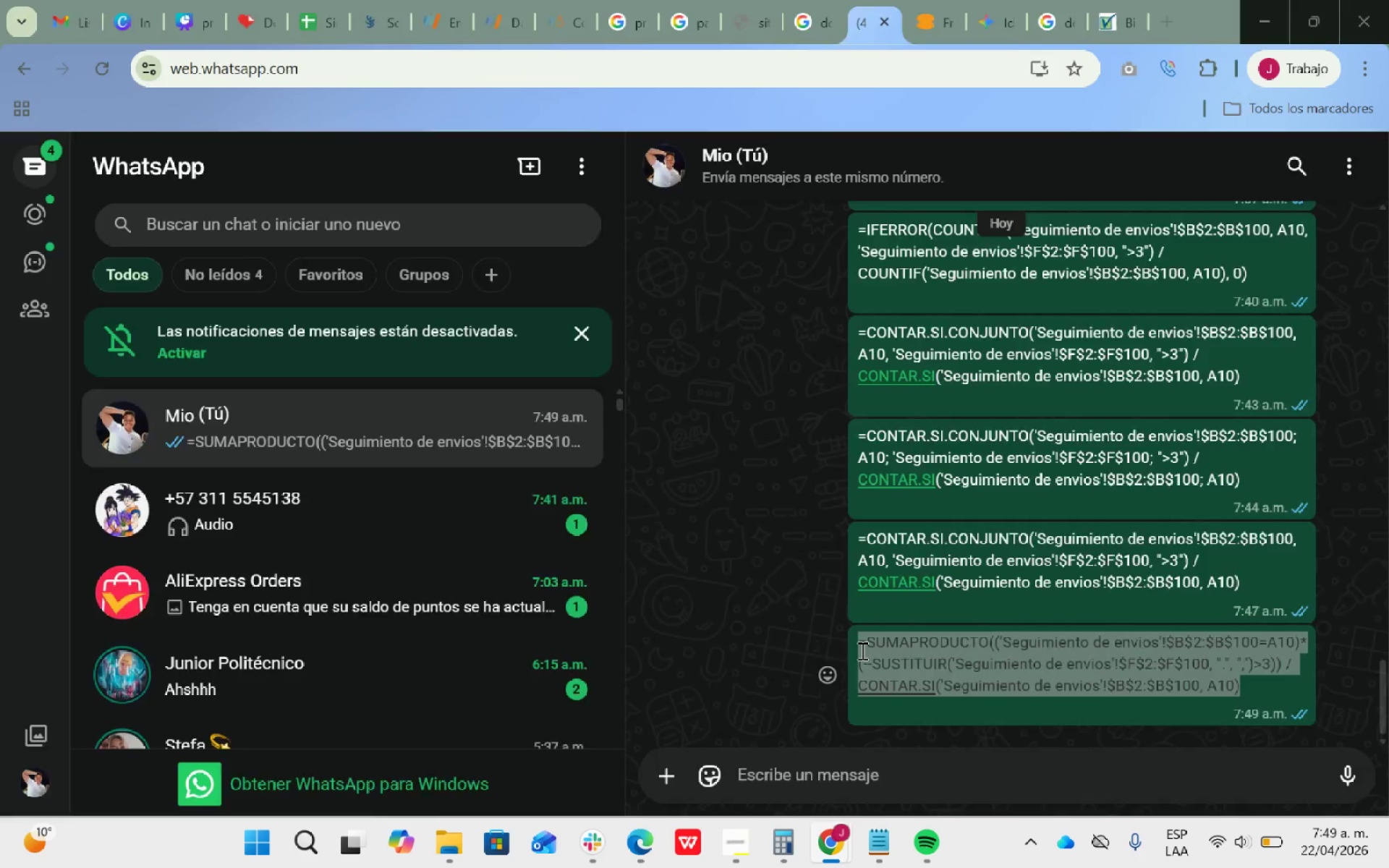 
key(Control+ControlLeft)
 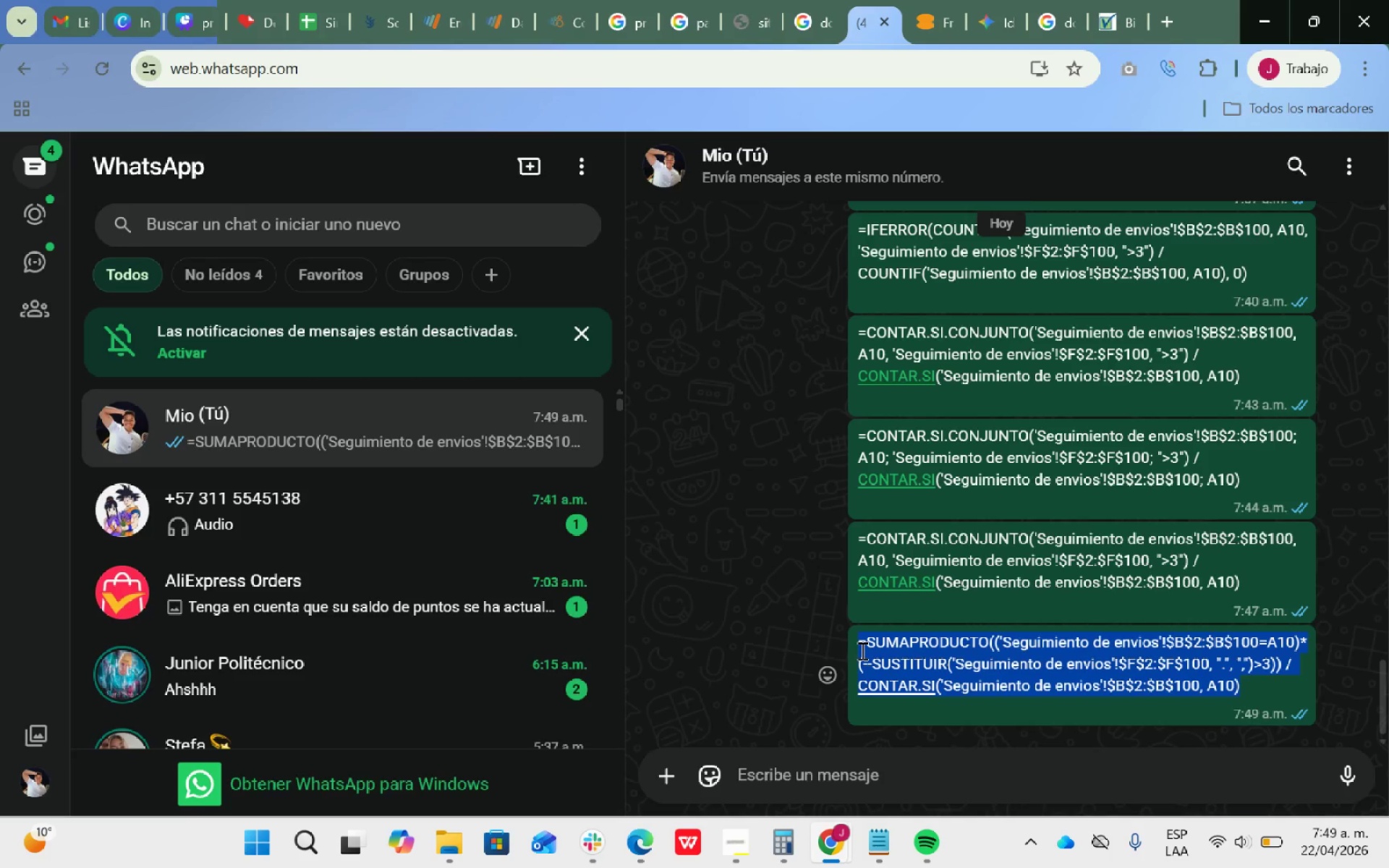 
key(Control+C)
 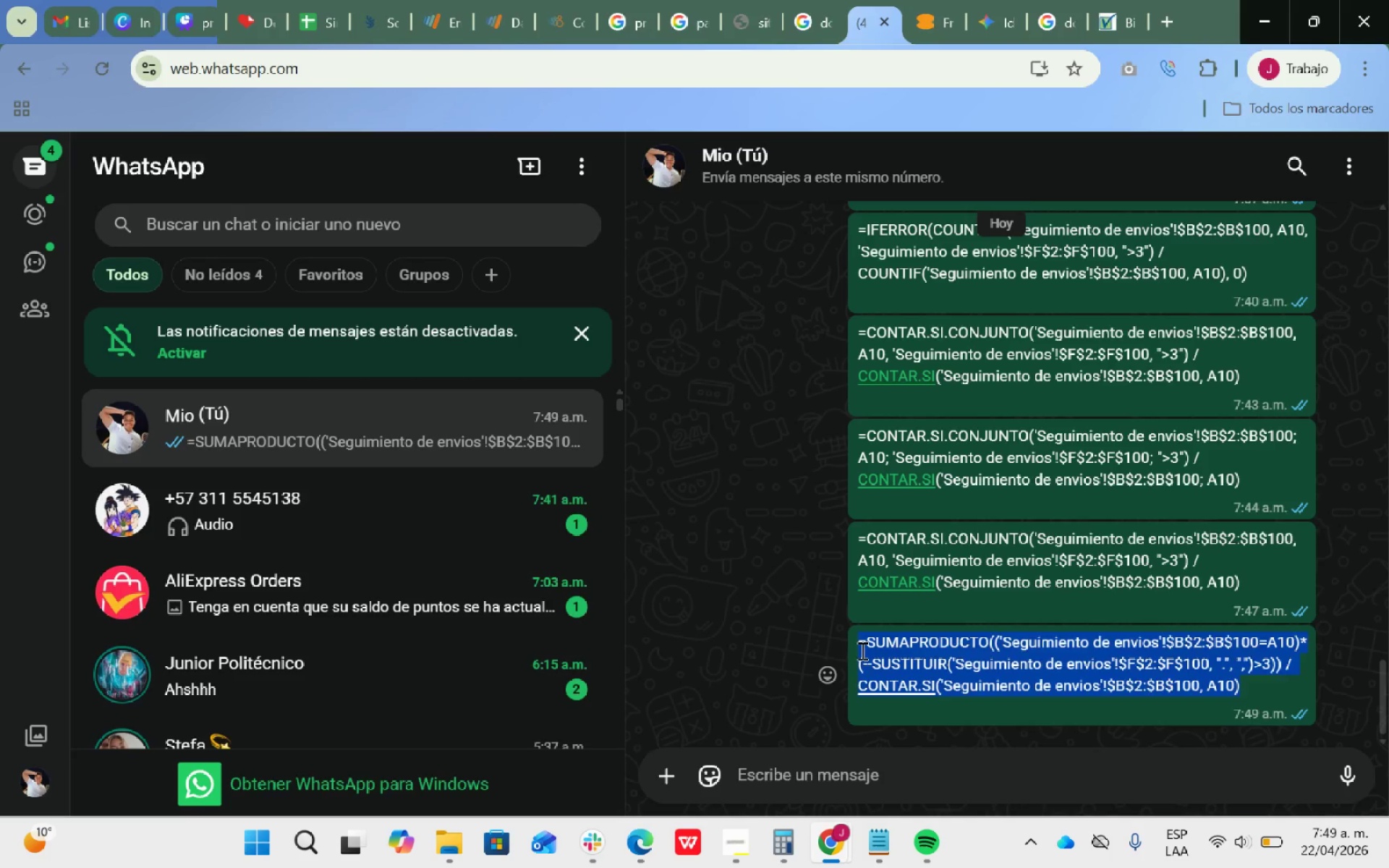 
key(Alt+AltLeft)
 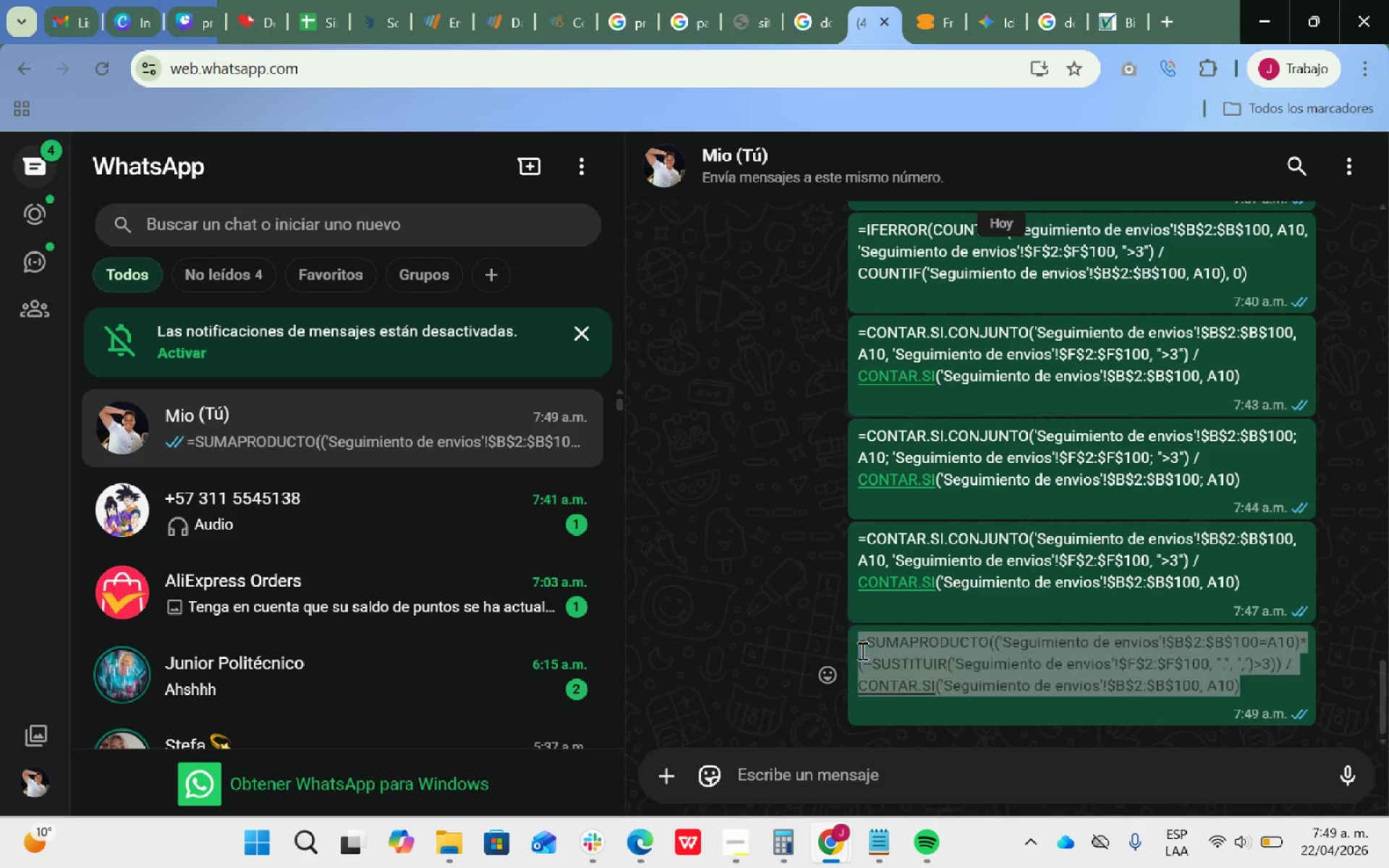 
key(Alt+Tab)
 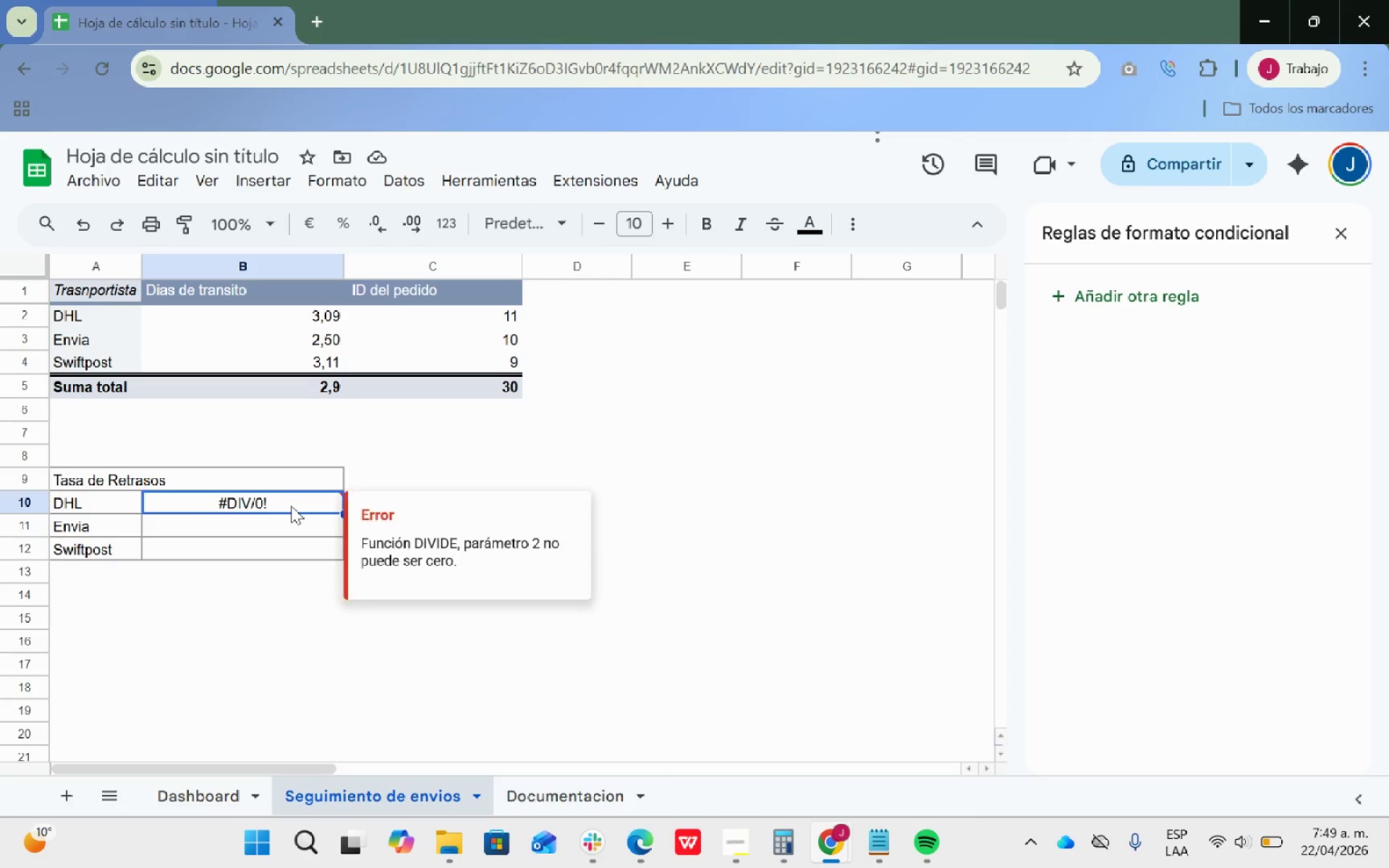 
double_click([291, 506])
 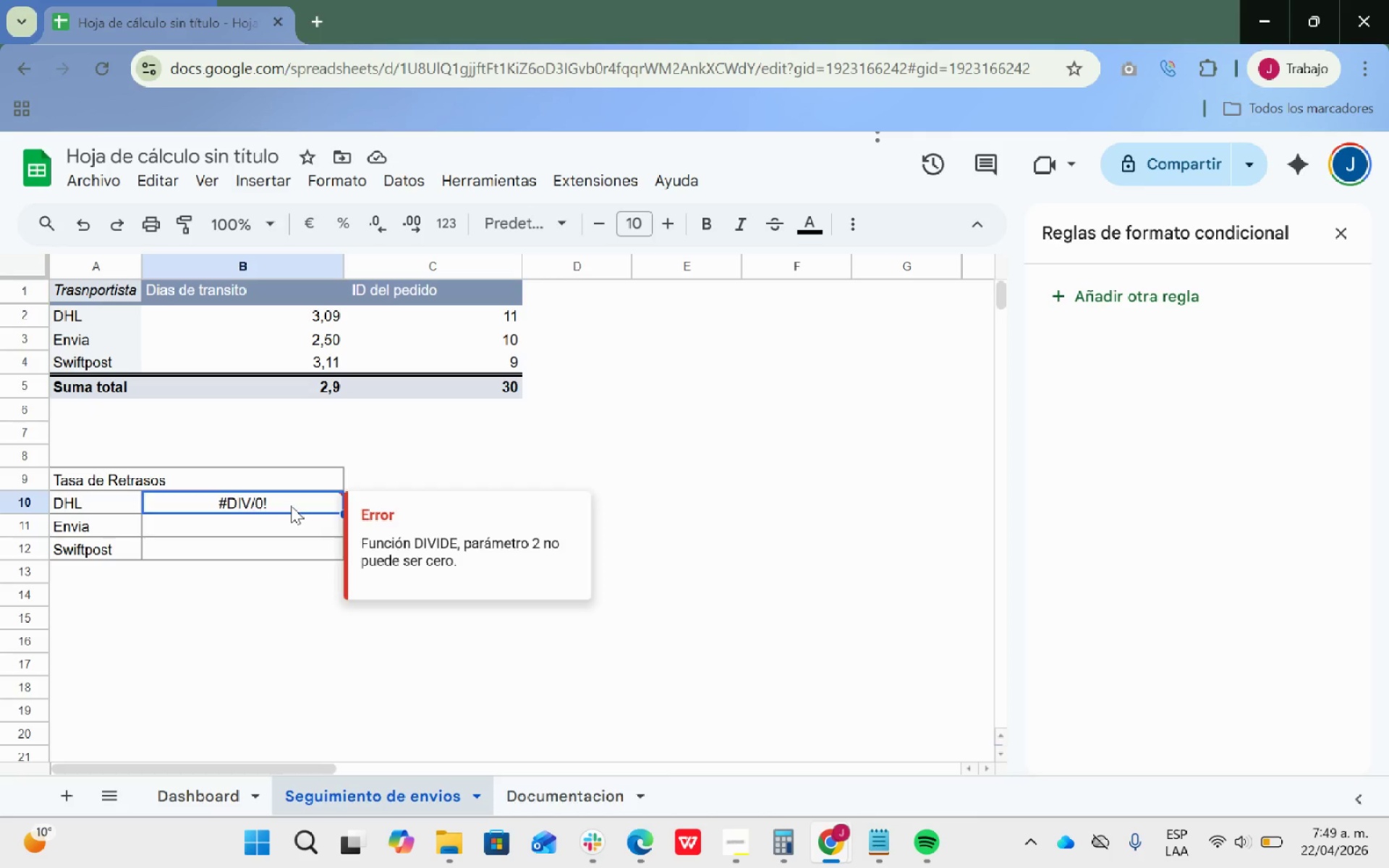 
triple_click([291, 506])
 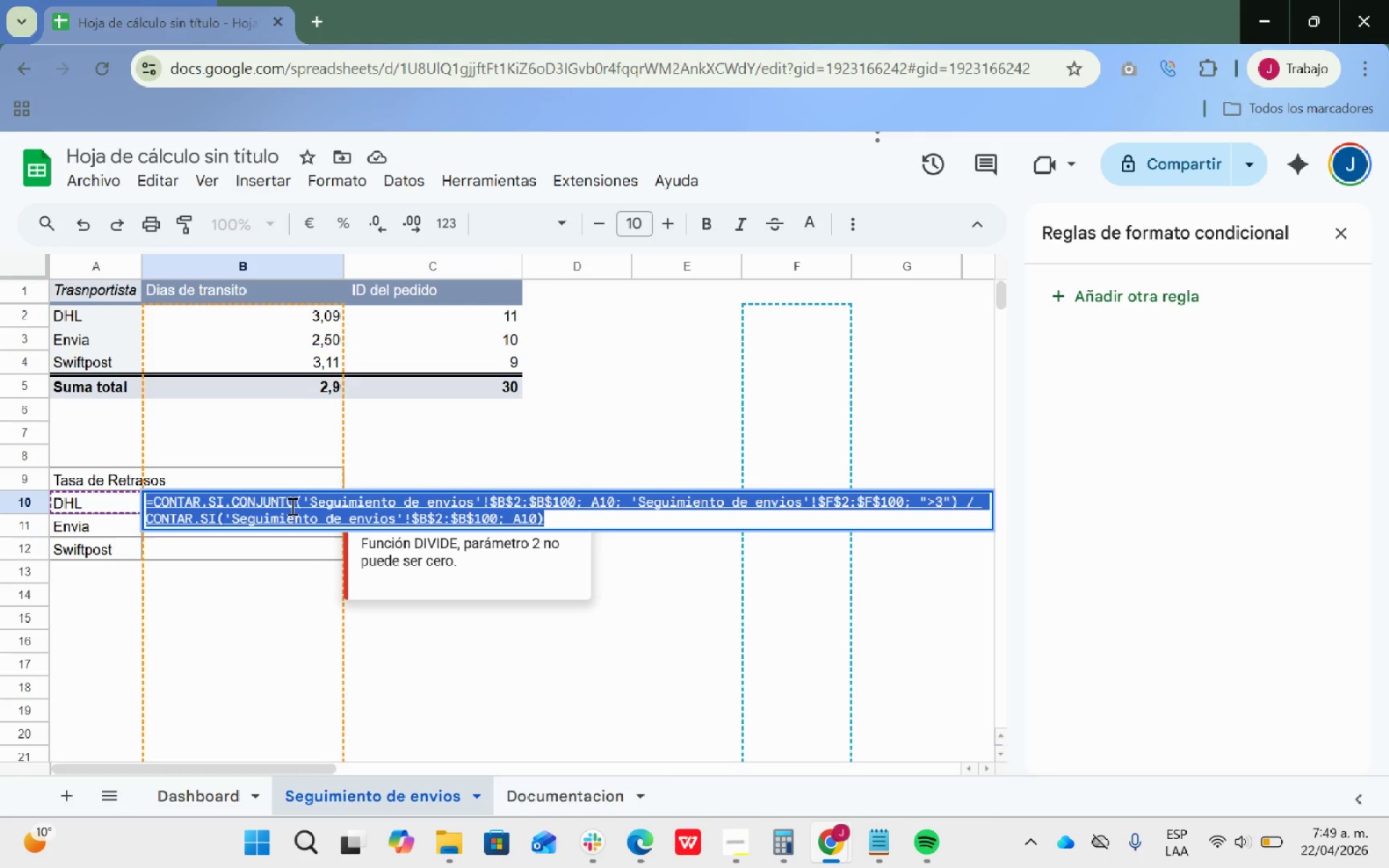 
triple_click([291, 506])
 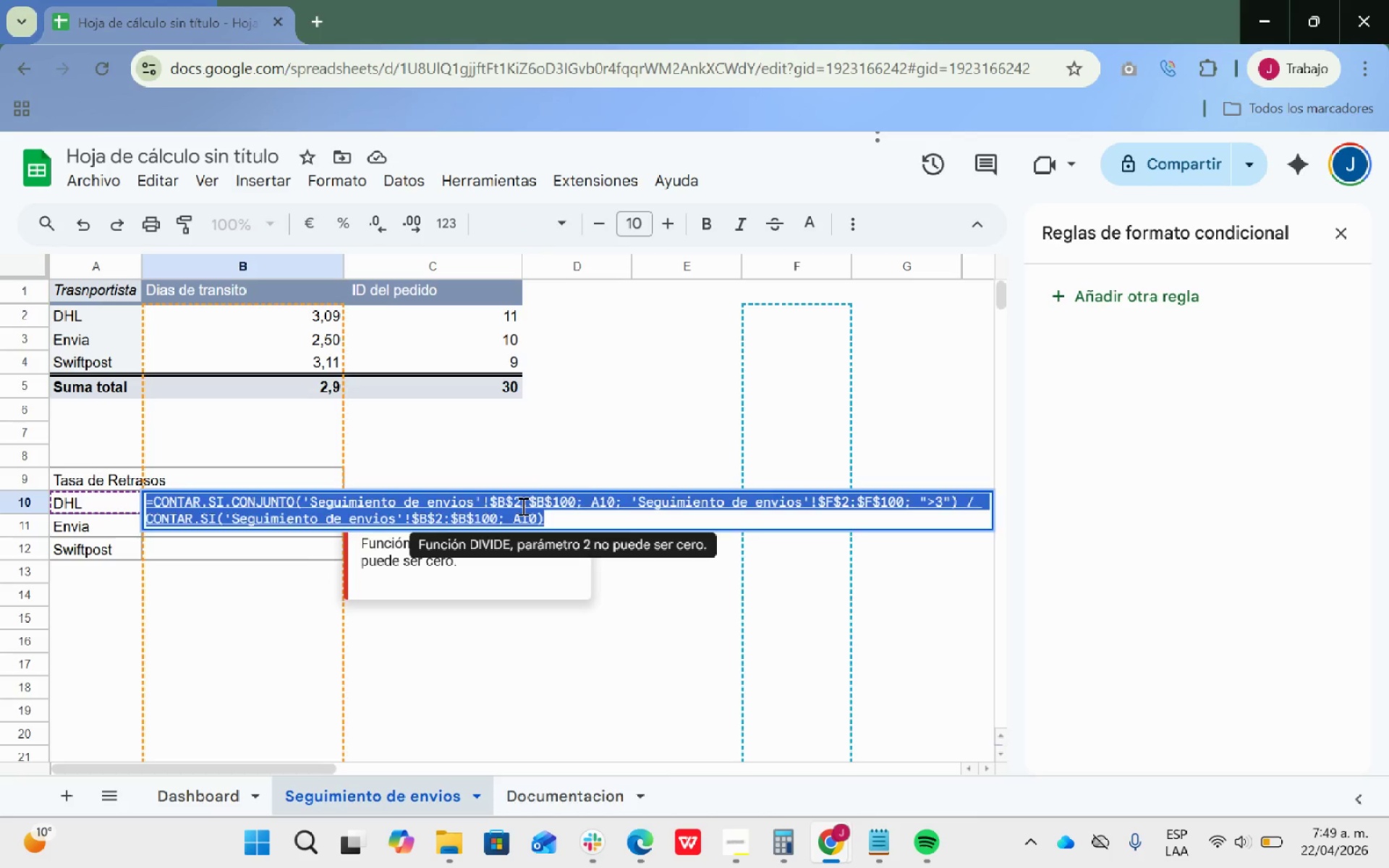 
key(Backspace)
 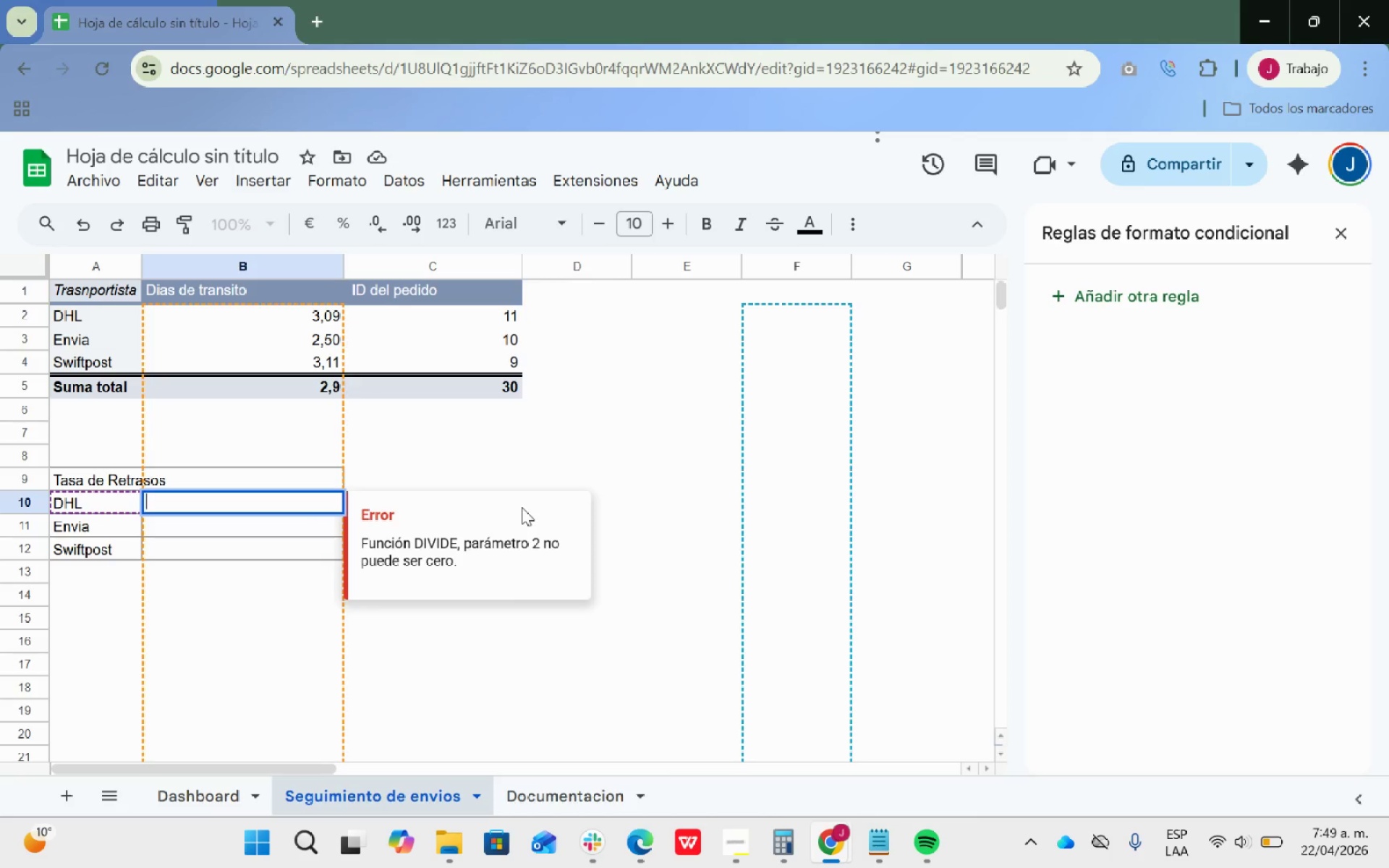 
key(Control+ControlLeft)
 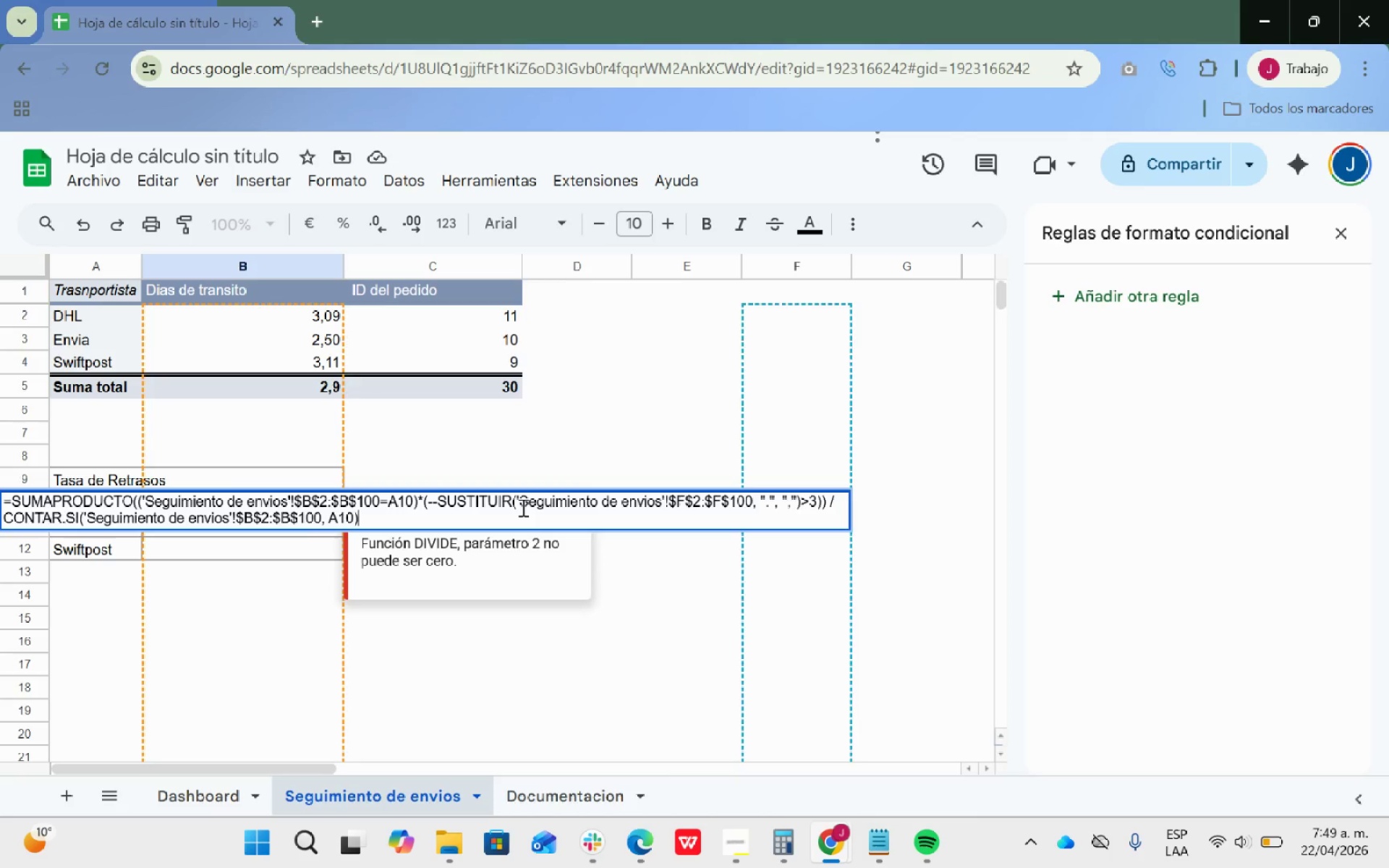 
key(Control+V)
 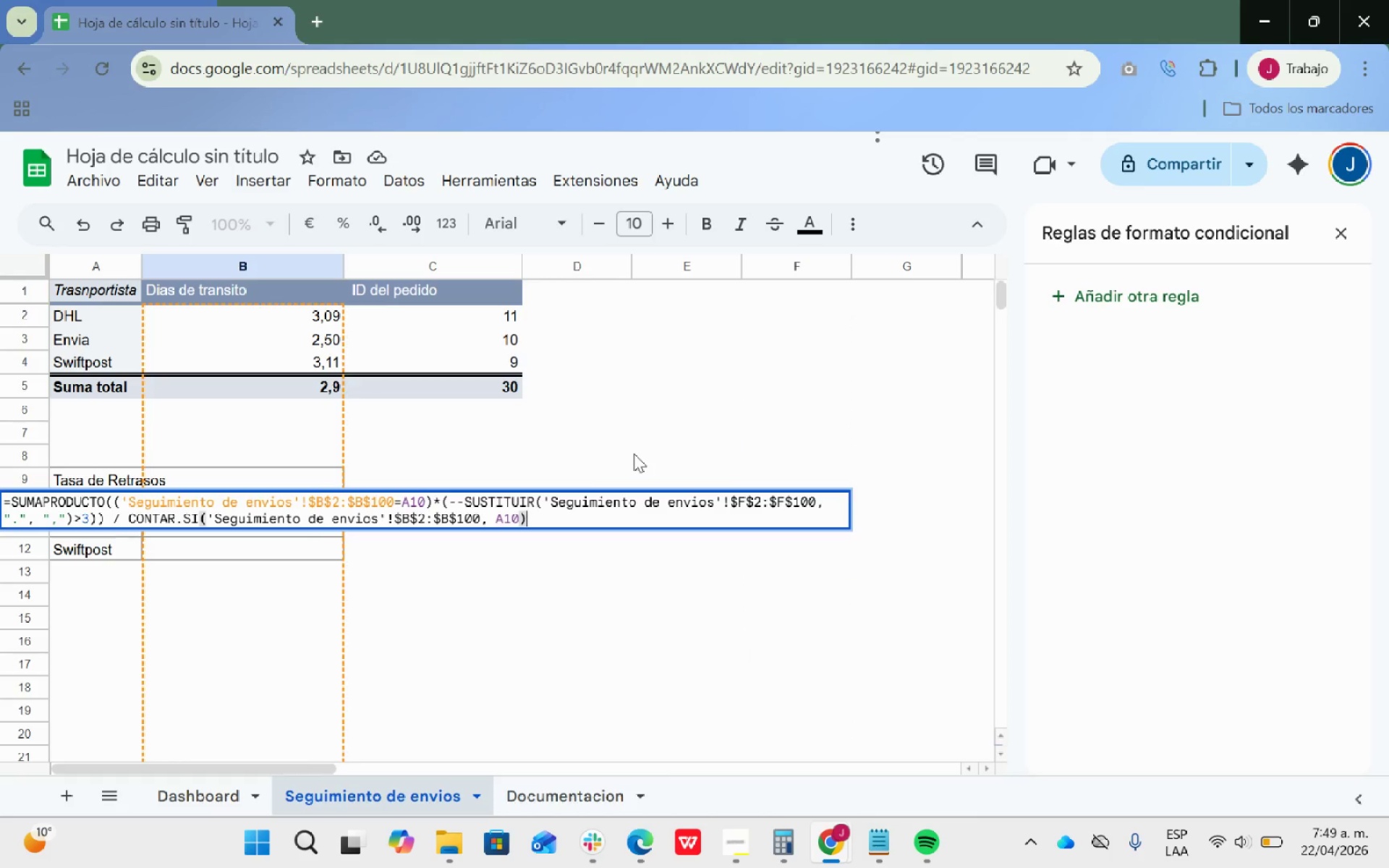 
key(Enter)
 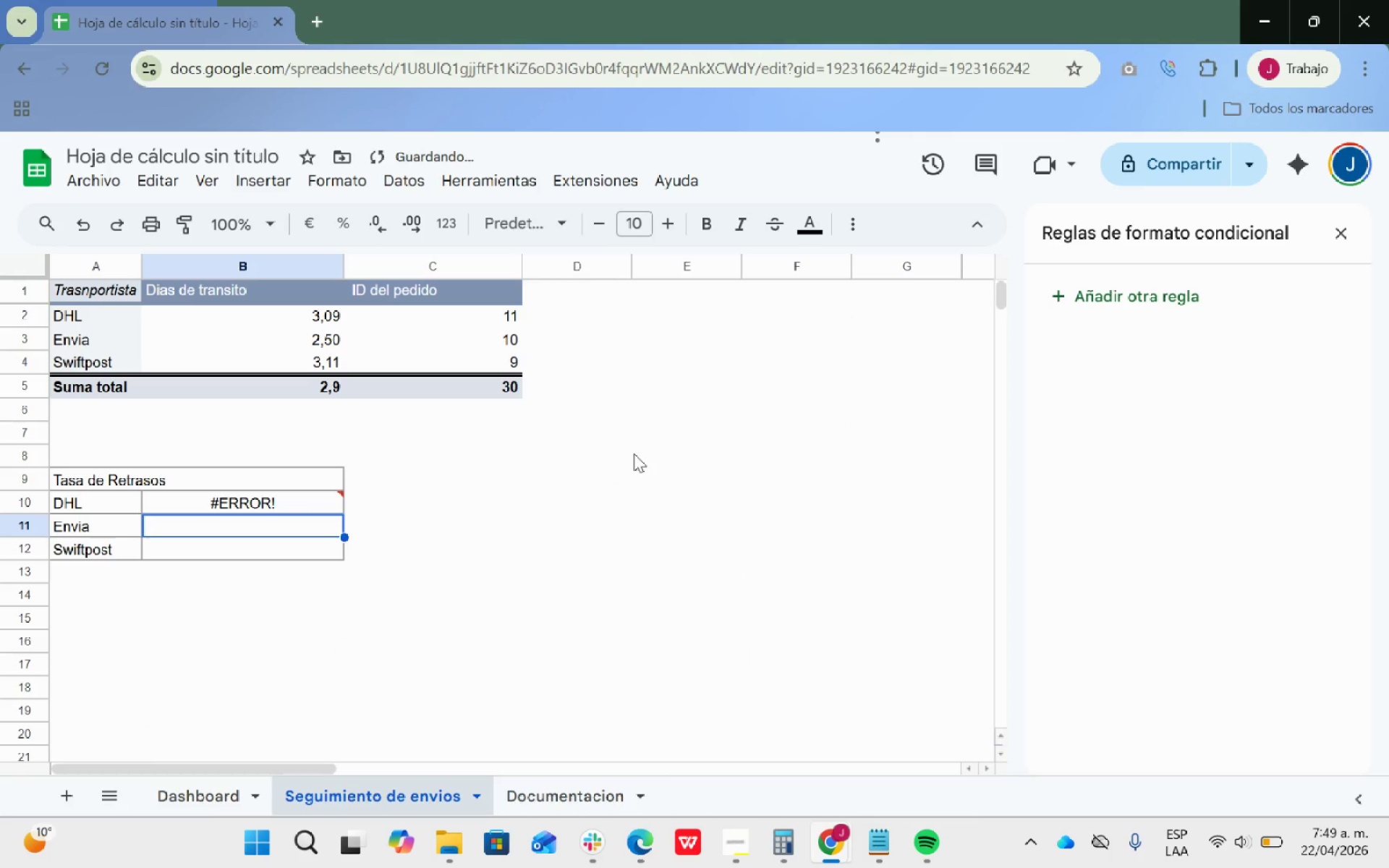 
left_click([306, 503])
 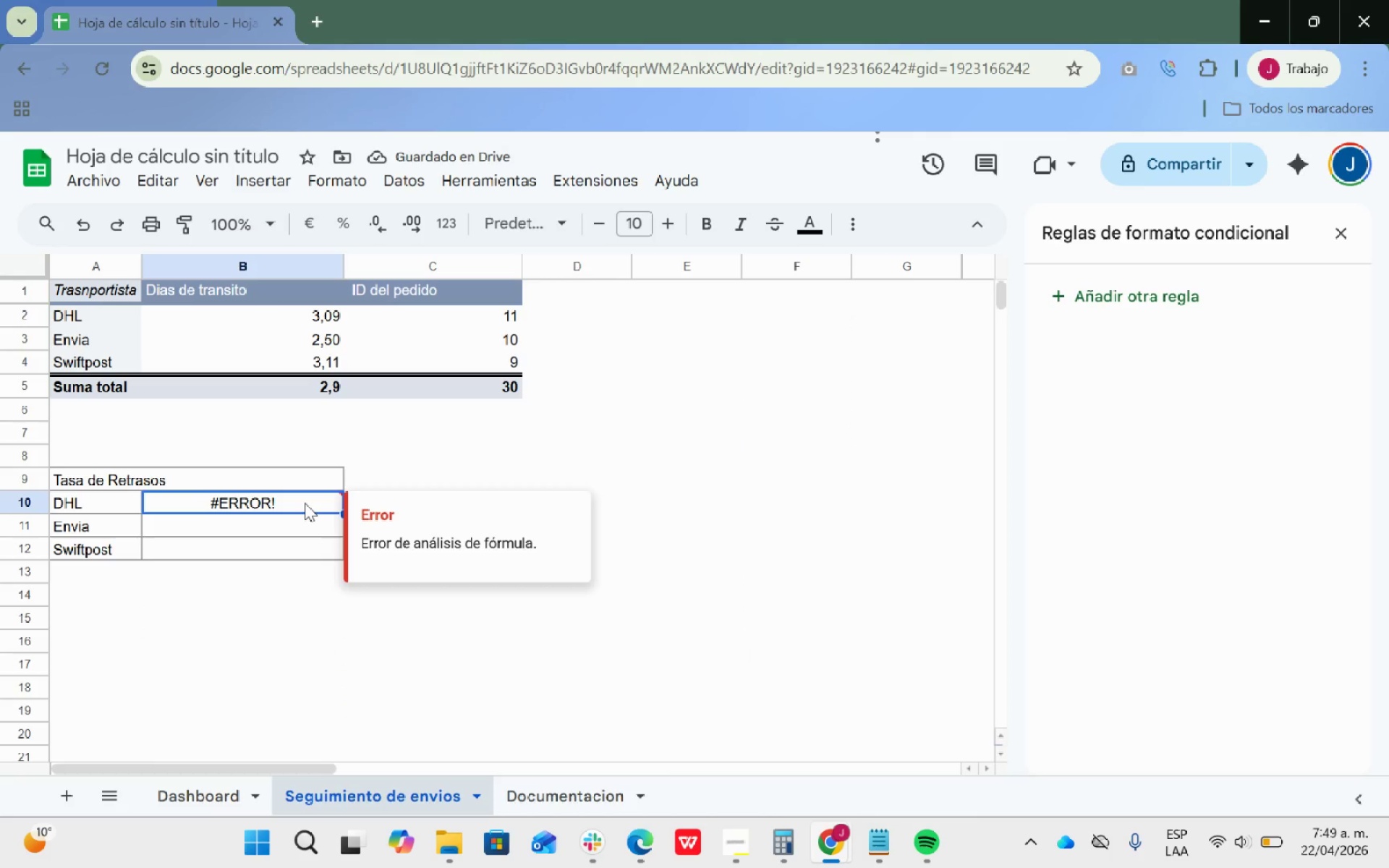 
scroll: coordinate [634, 454], scroll_direction: up, amount: 1.0
 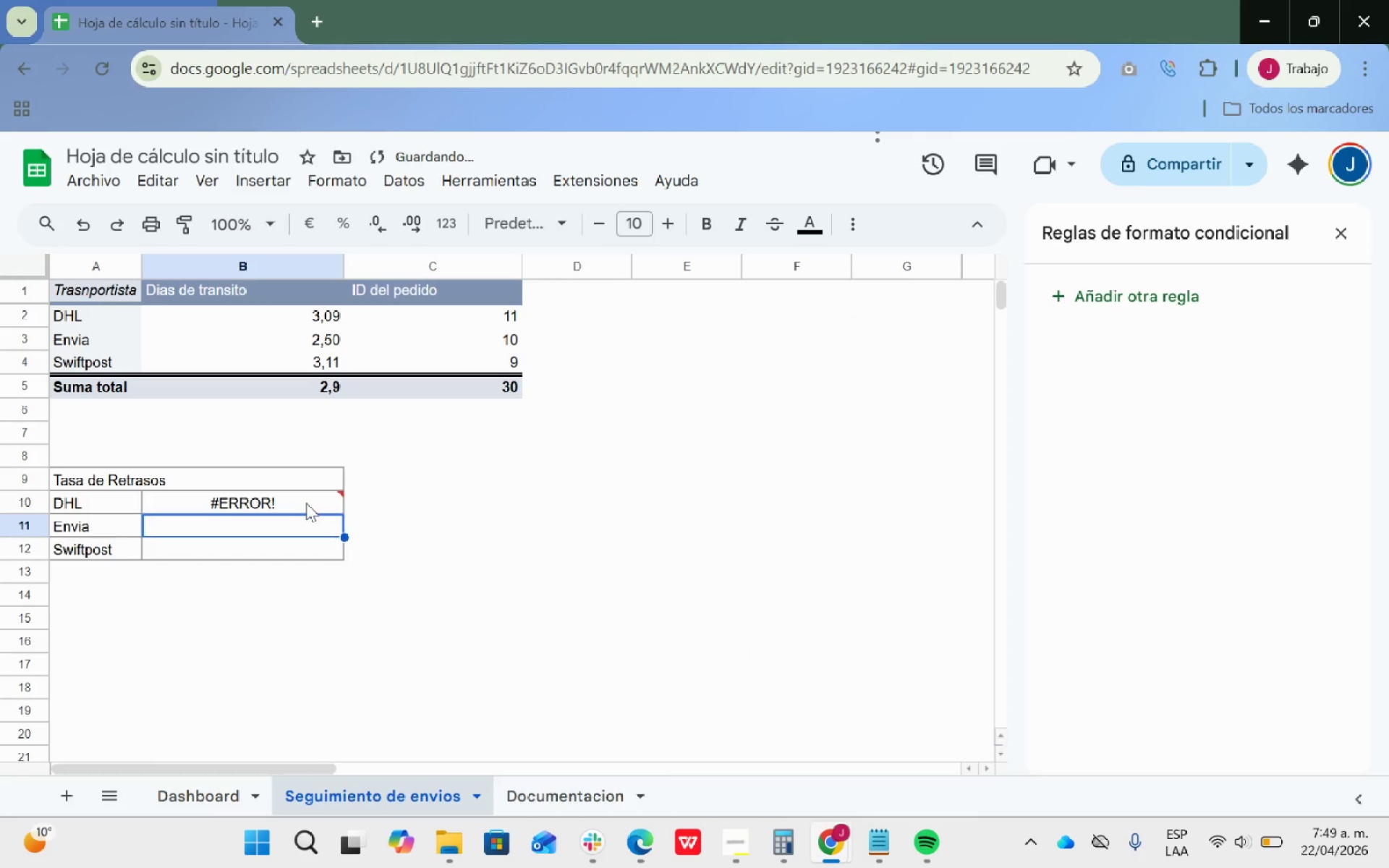 
double_click([305, 503])
 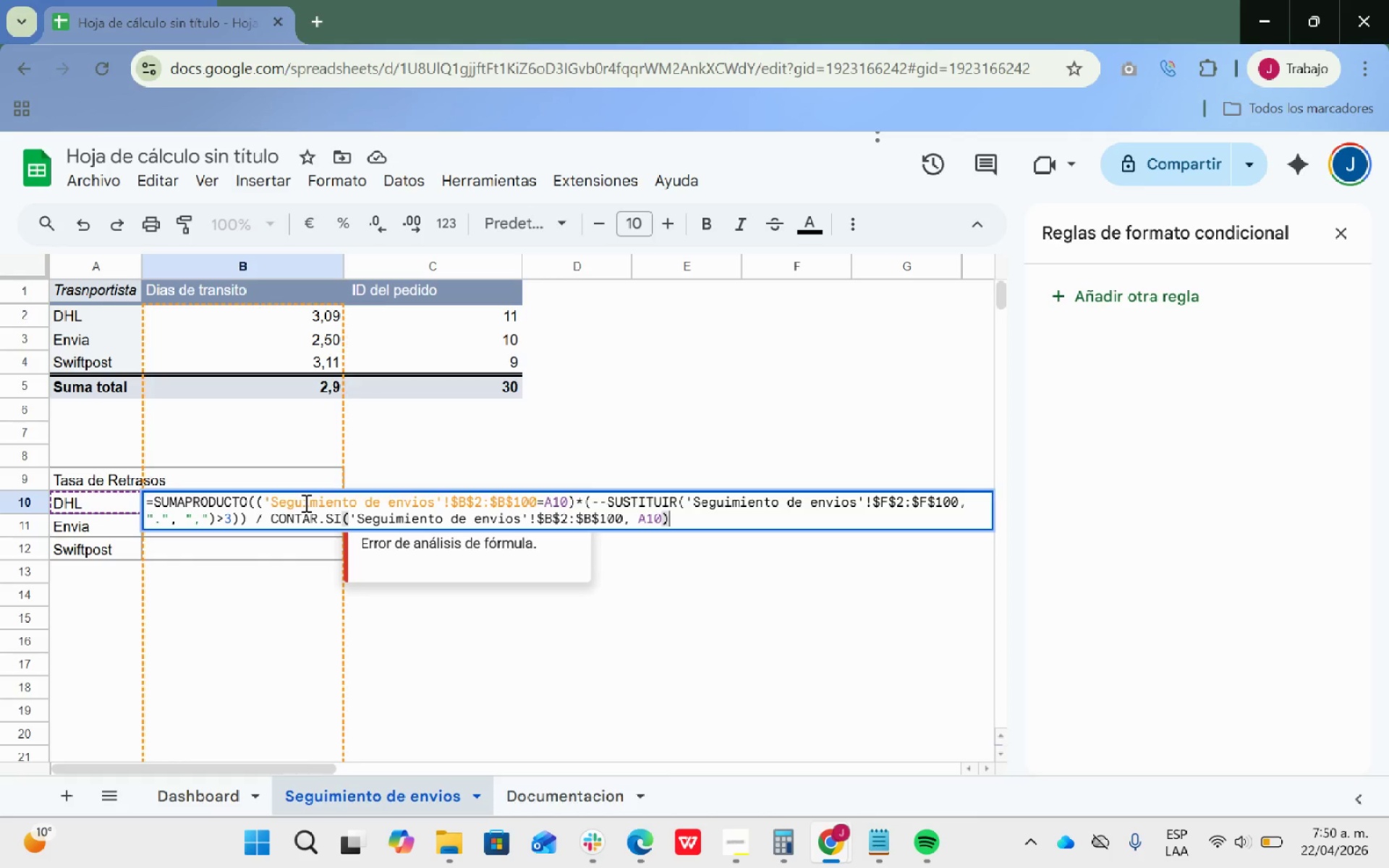 
wait(61.56)
 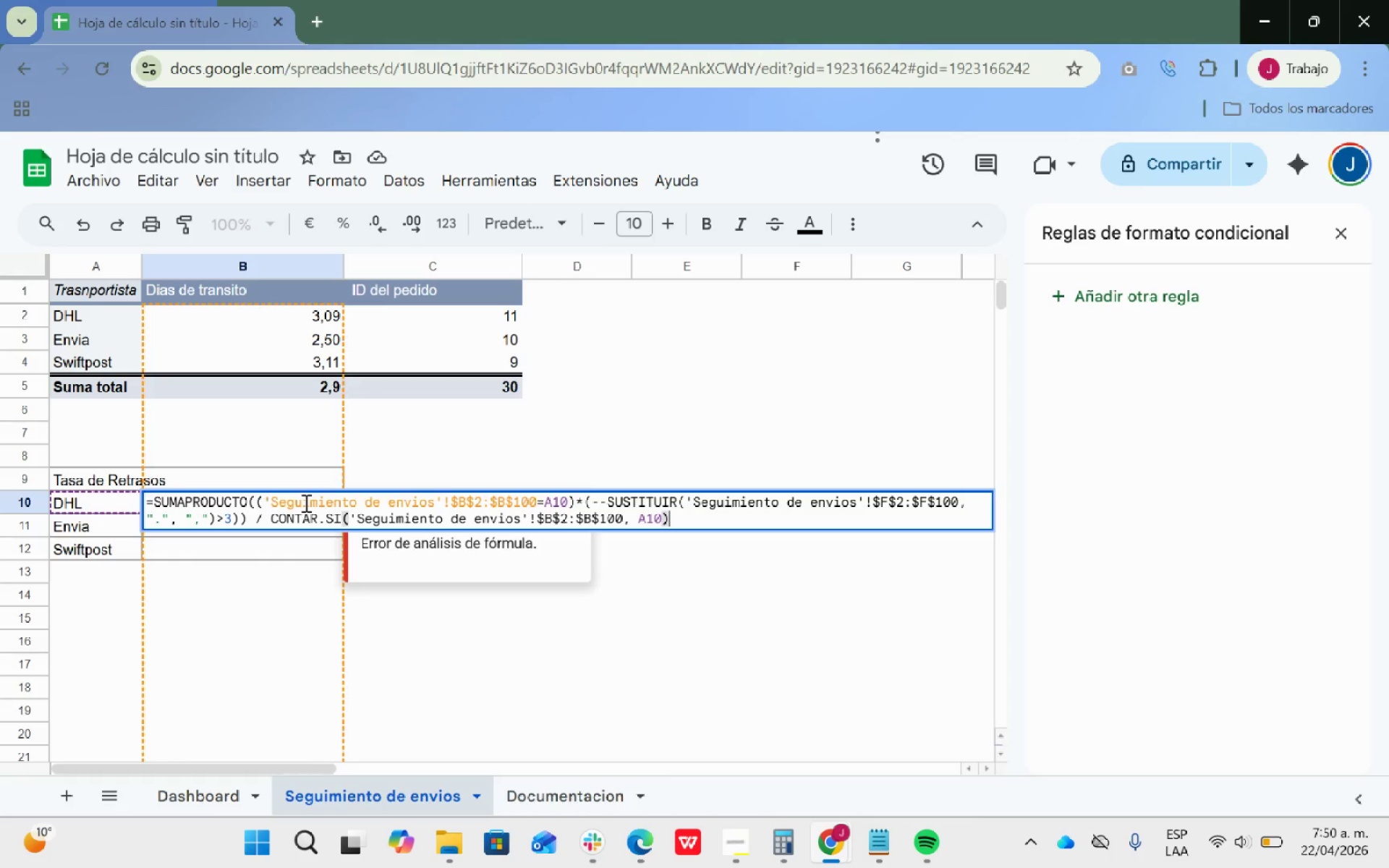 
key(Alt+AltLeft)
 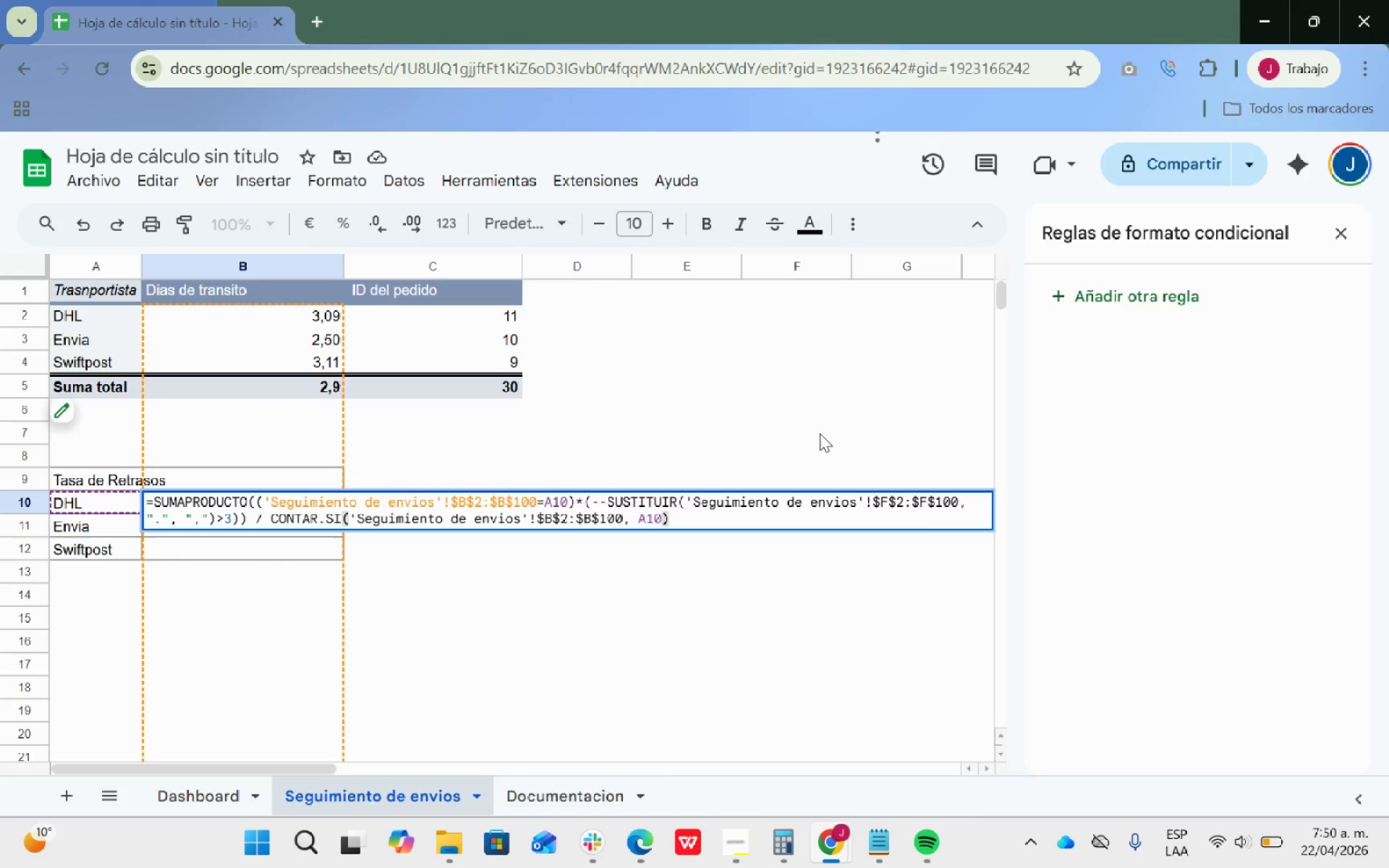 
key(Alt+Tab)
 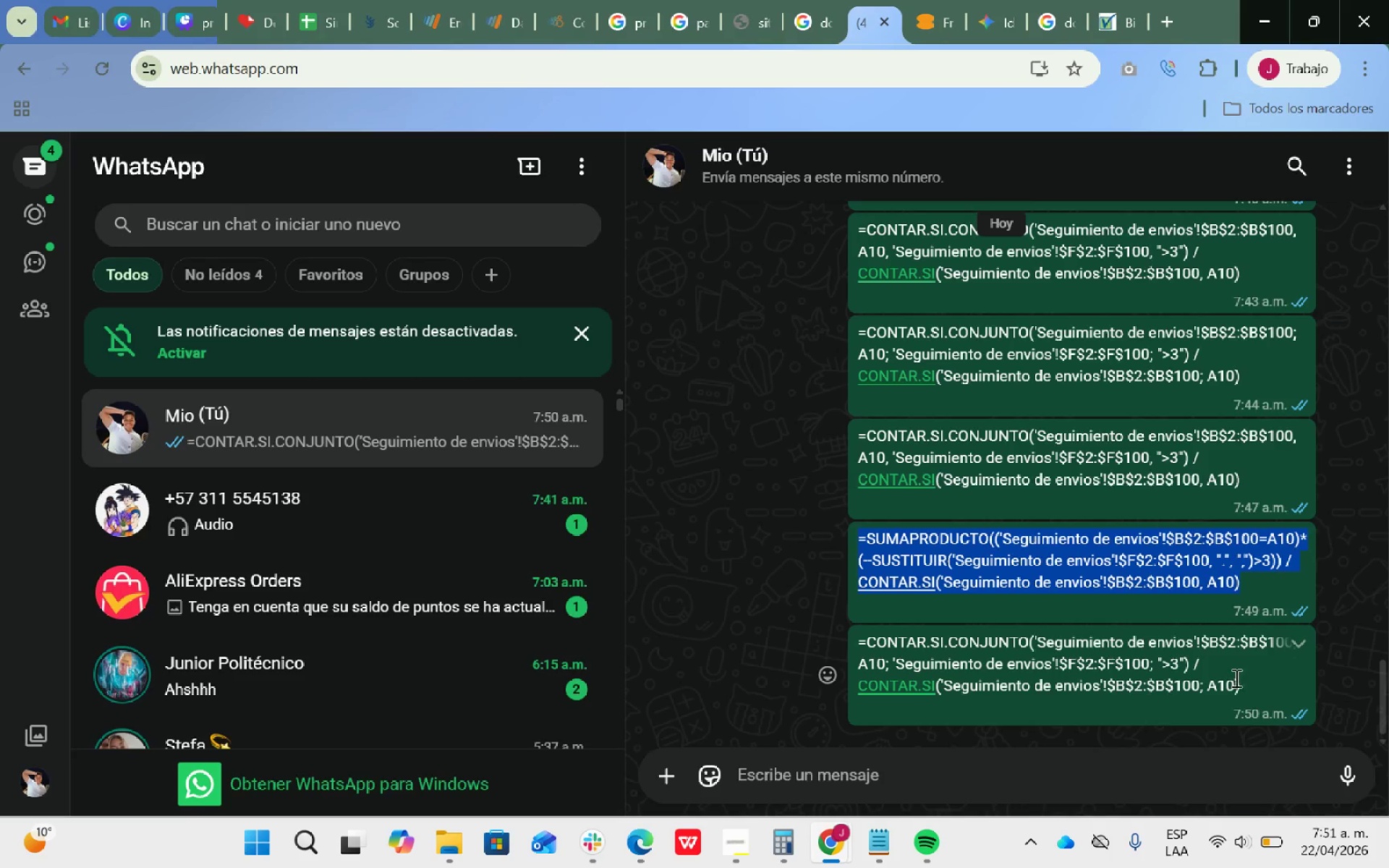 
left_click_drag(start_coordinate=[1250, 686], to_coordinate=[860, 649])
 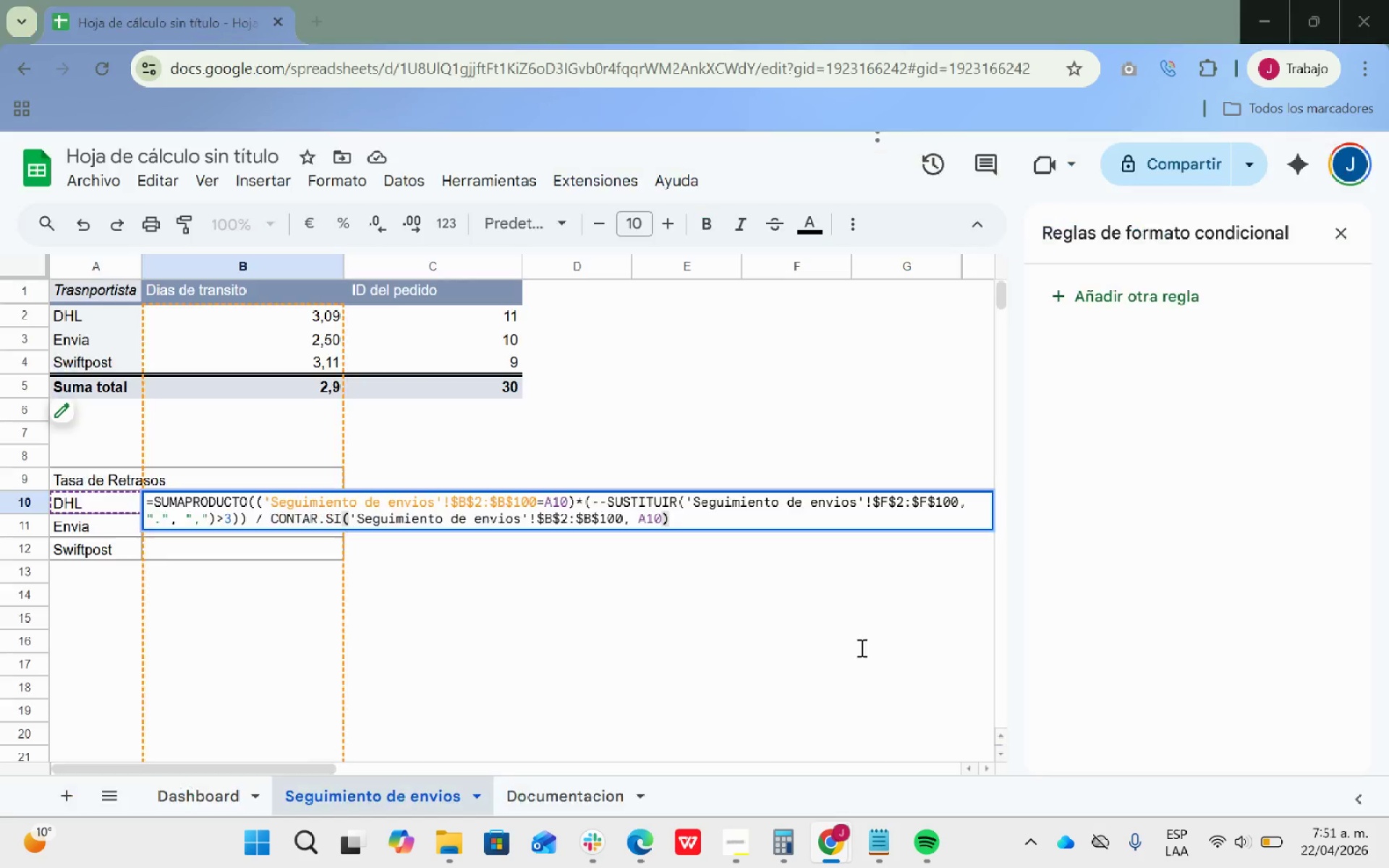 
key(Control+ControlLeft)
 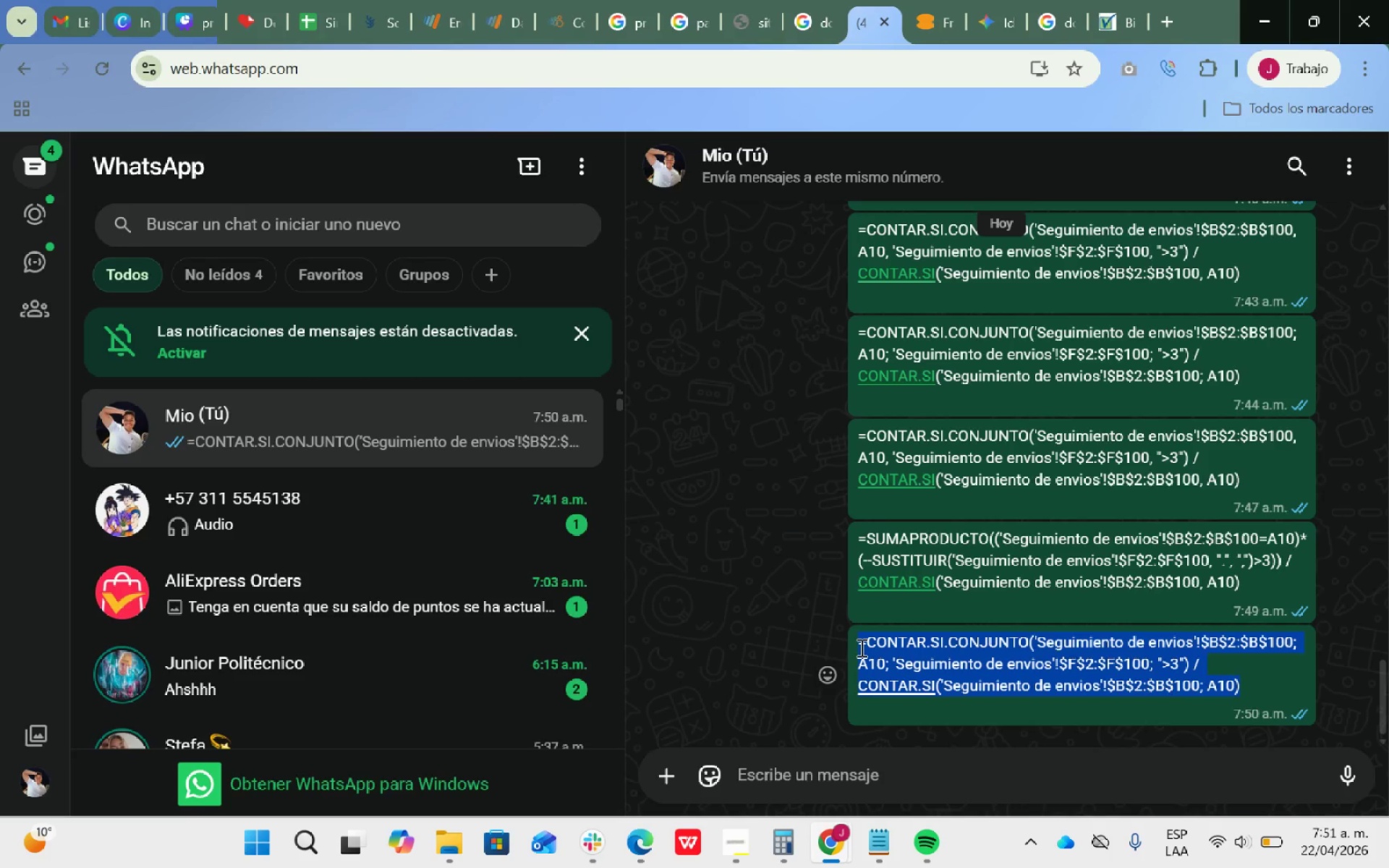 
key(Control+C)
 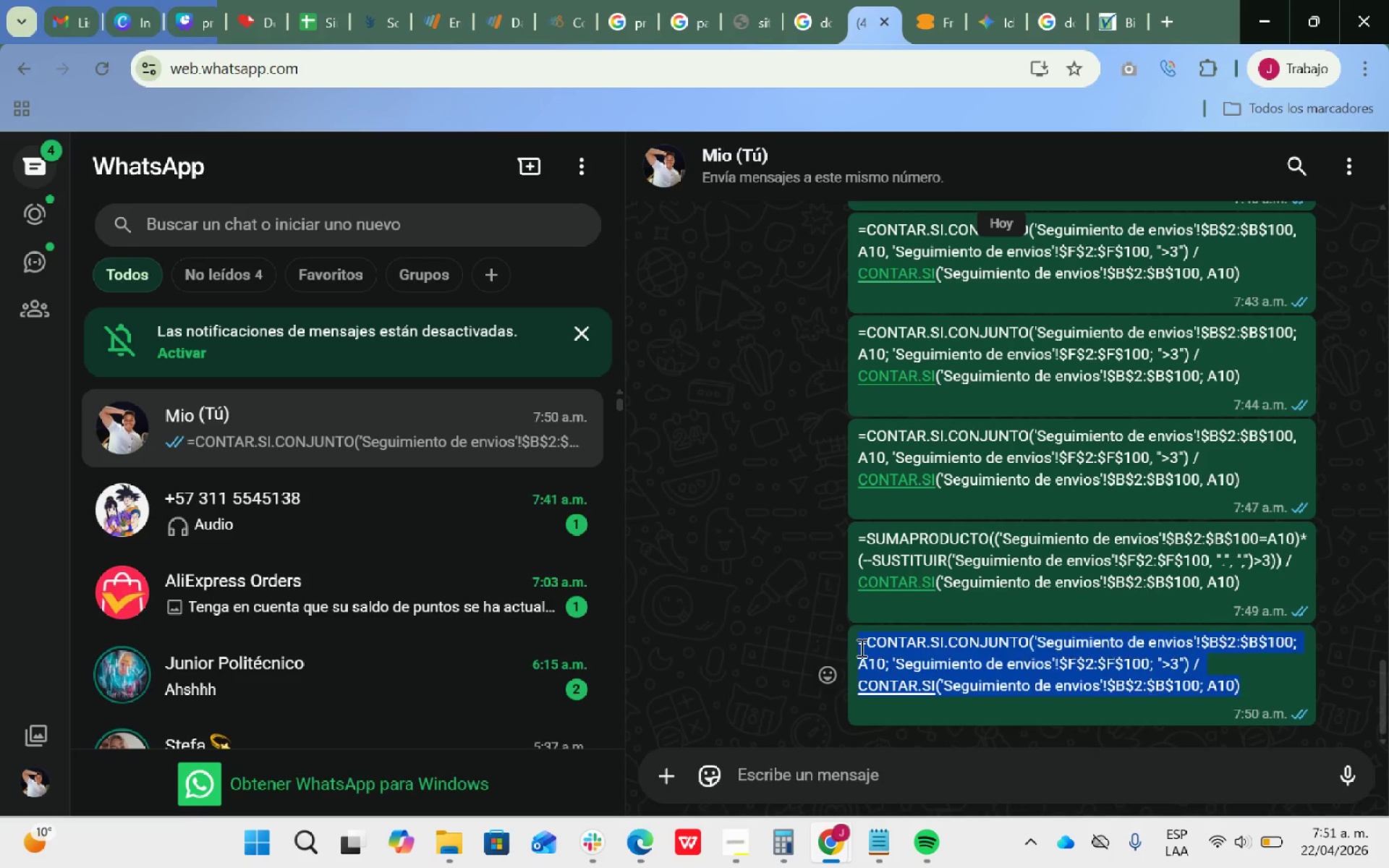 
key(Alt+AltLeft)
 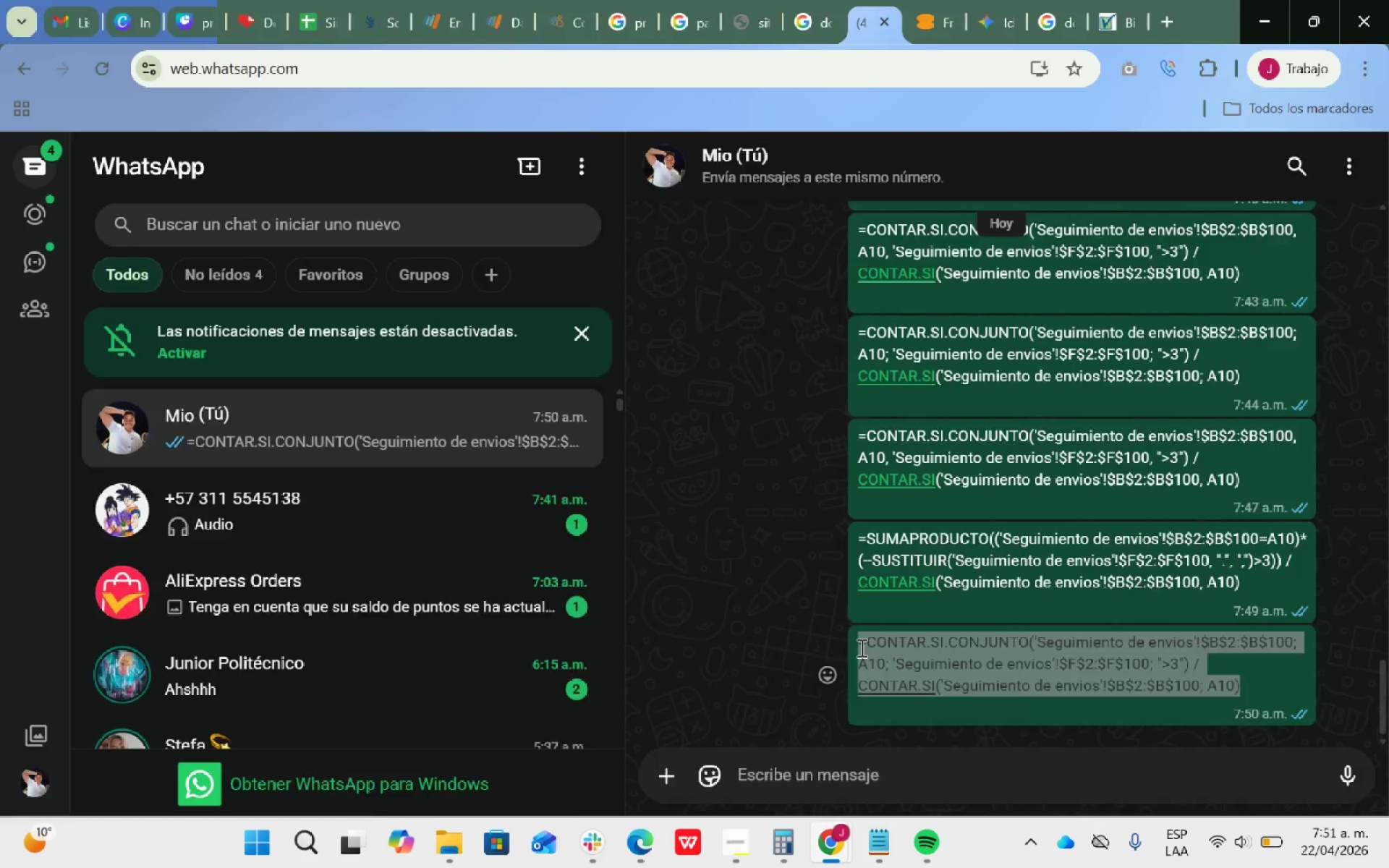 
key(Alt+Tab)
 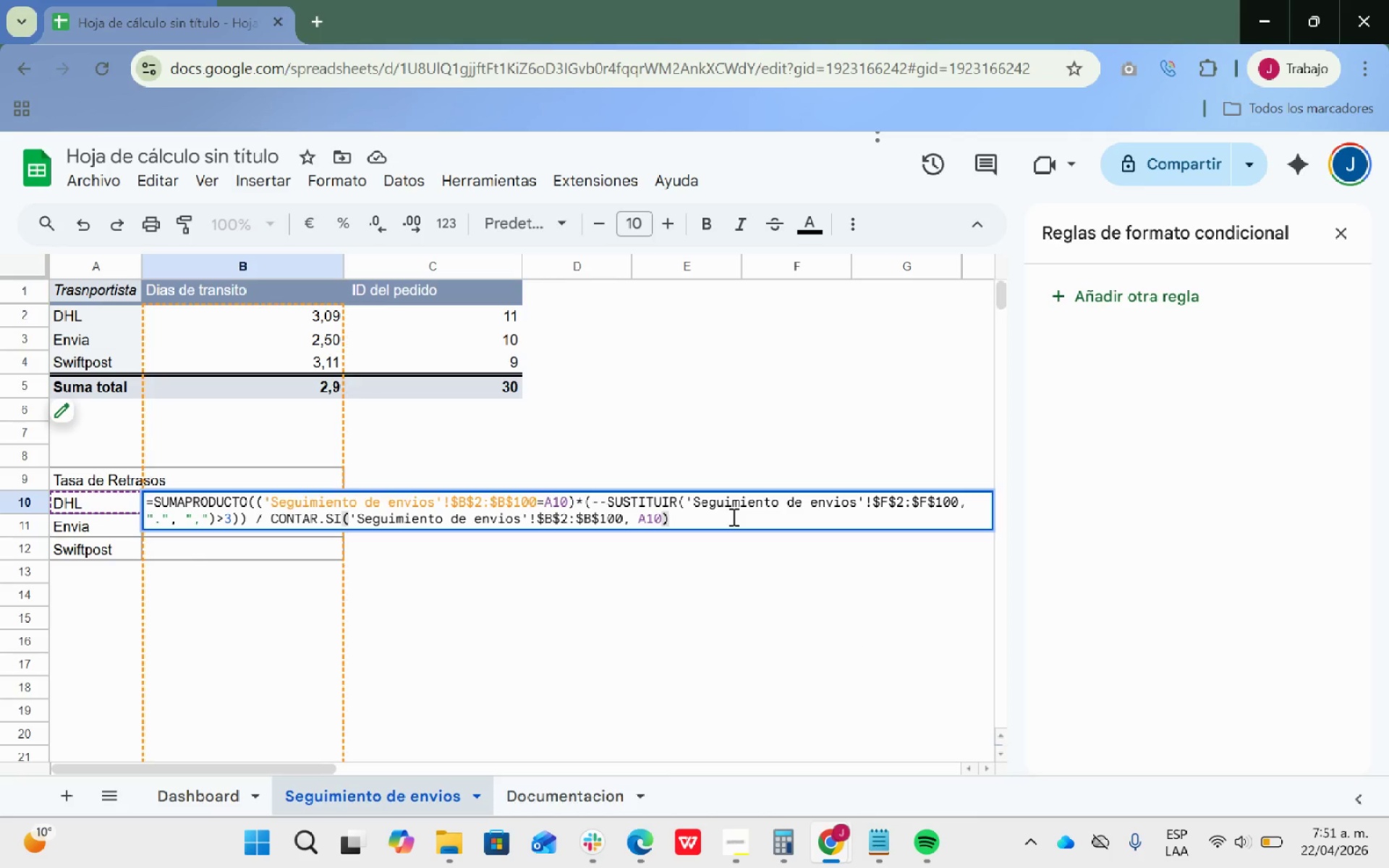 
left_click_drag(start_coordinate=[732, 516], to_coordinate=[150, 496])
 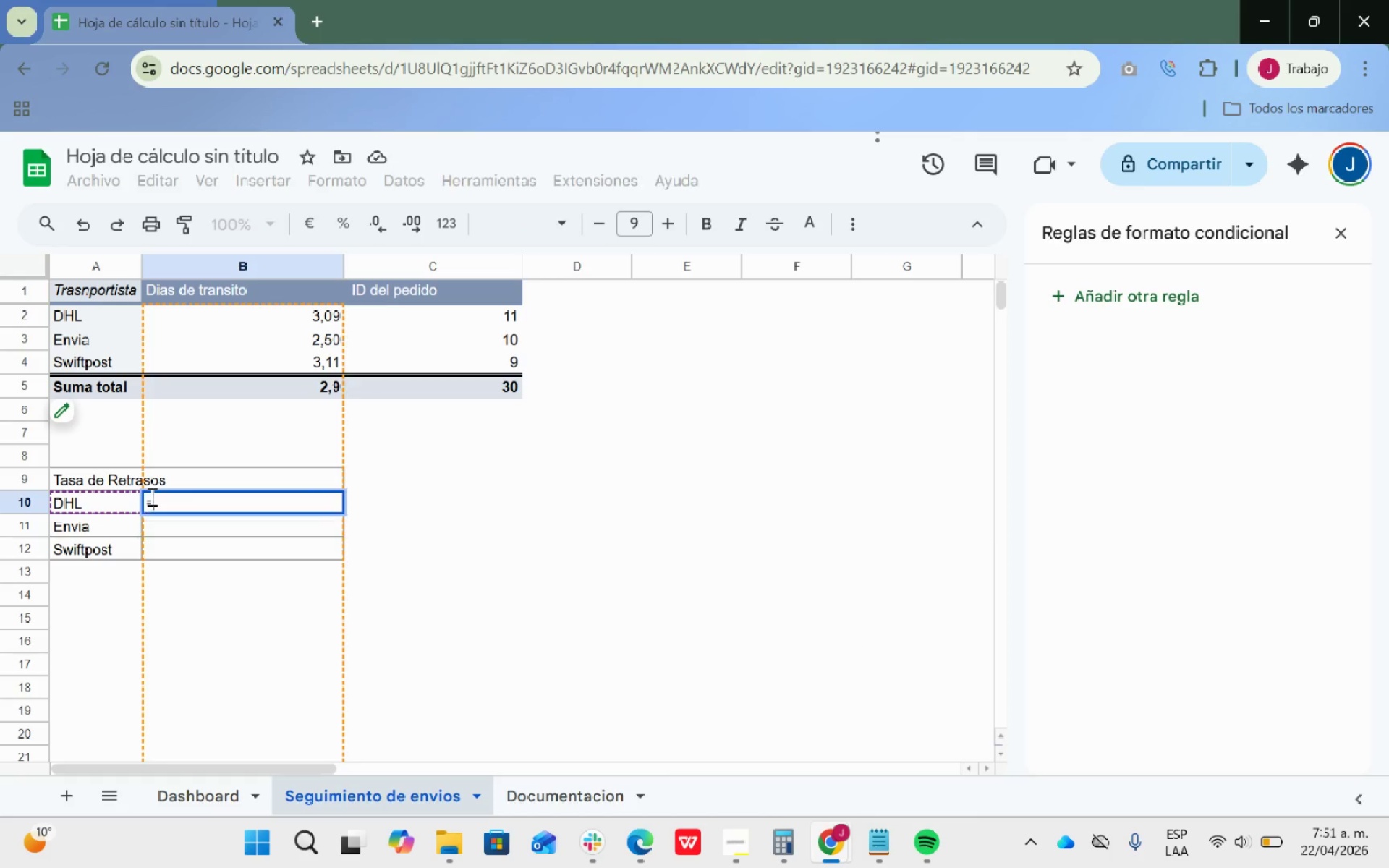 
key(Backspace)
 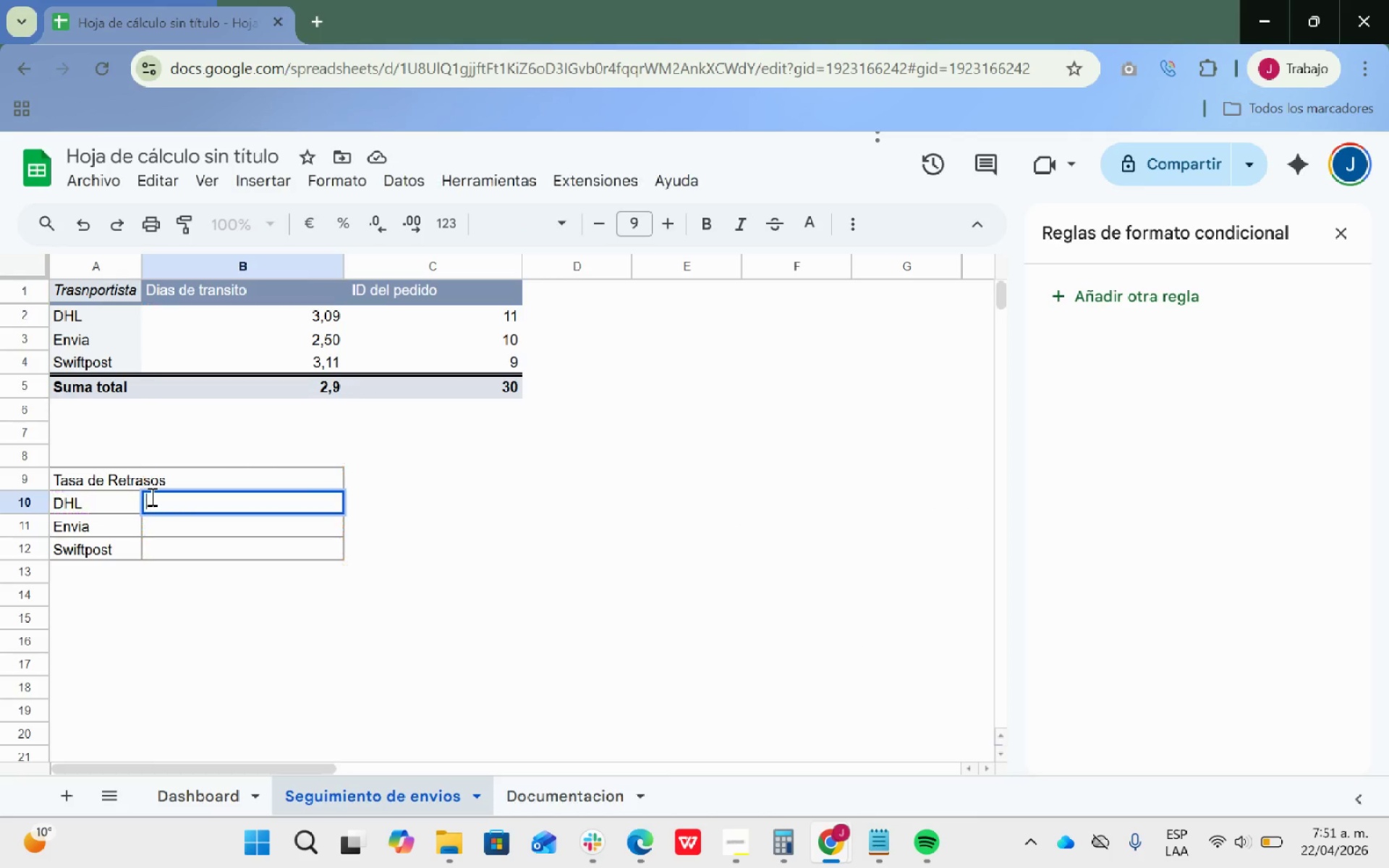 
key(Backspace)
 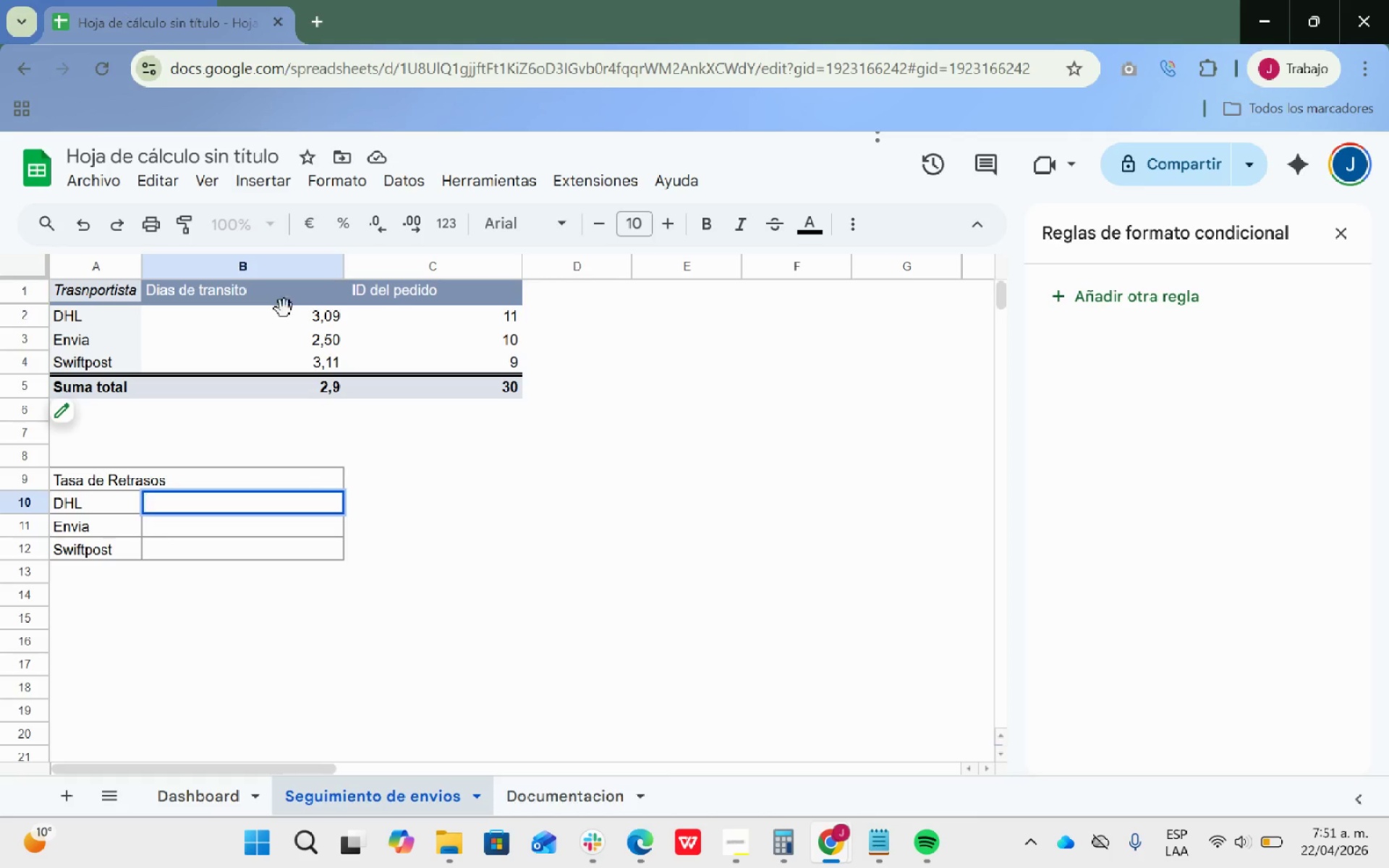 
left_click([647, 443])
 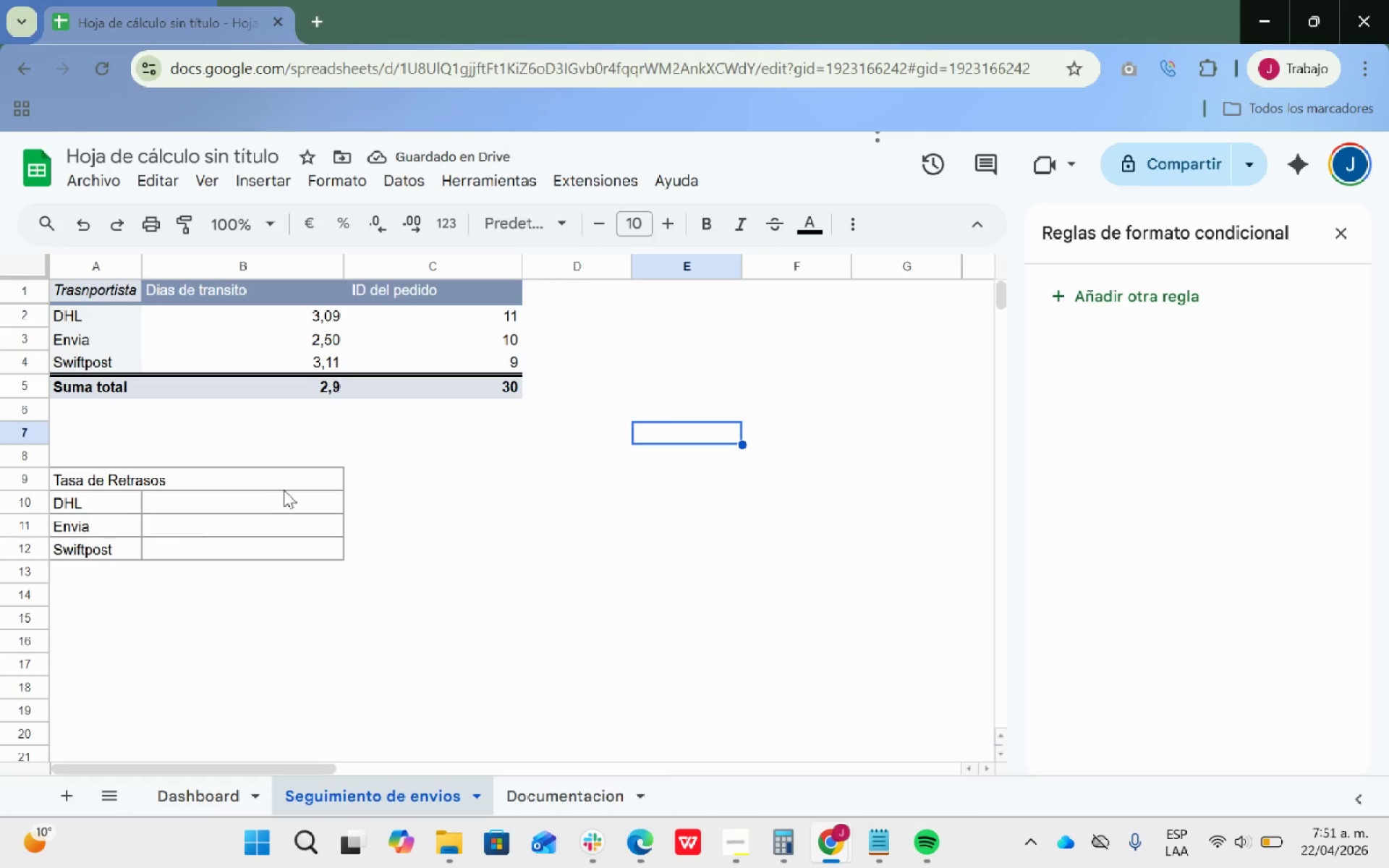 
double_click([239, 506])
 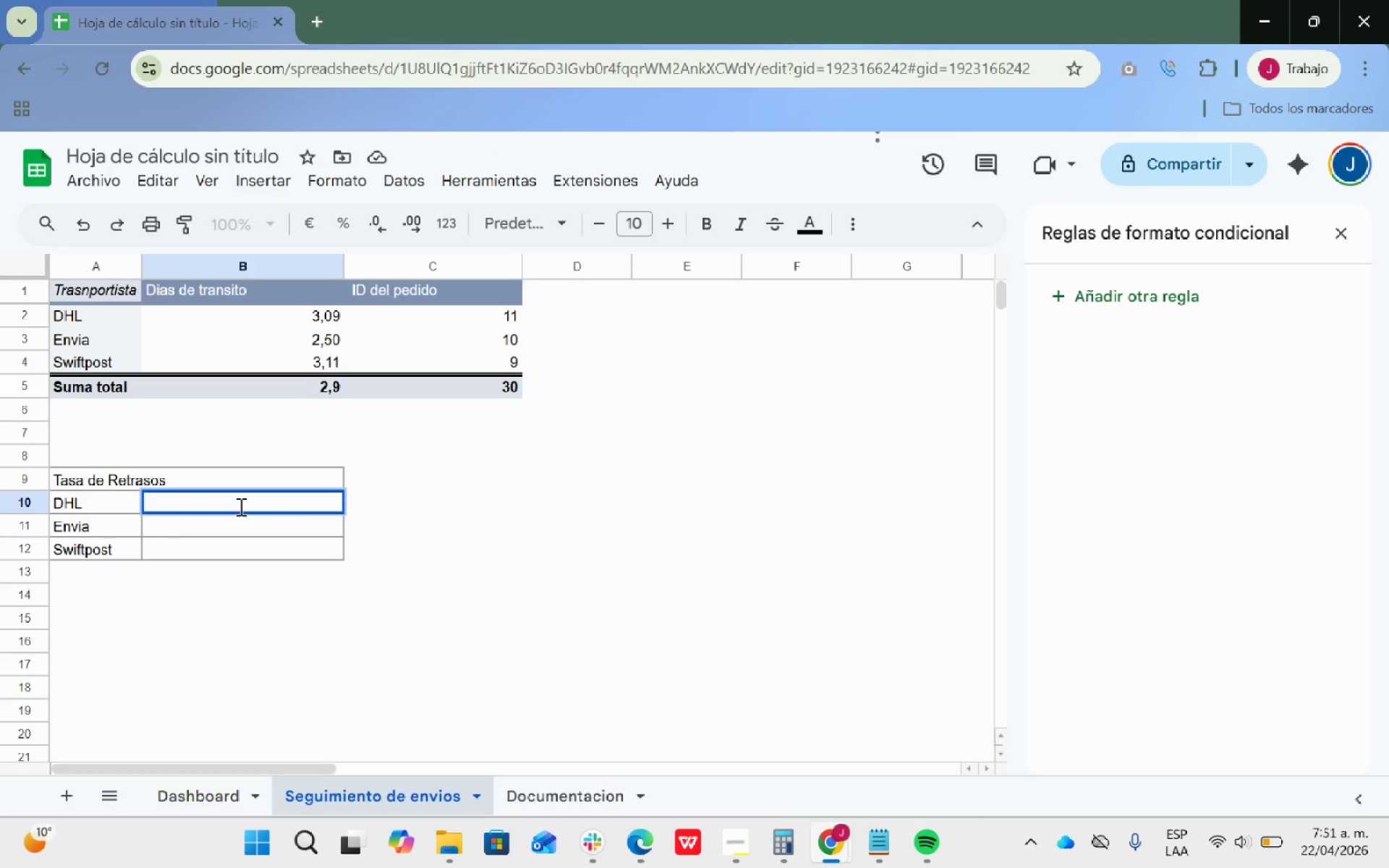 
hold_key(key=ControlLeft, duration=0.69)
 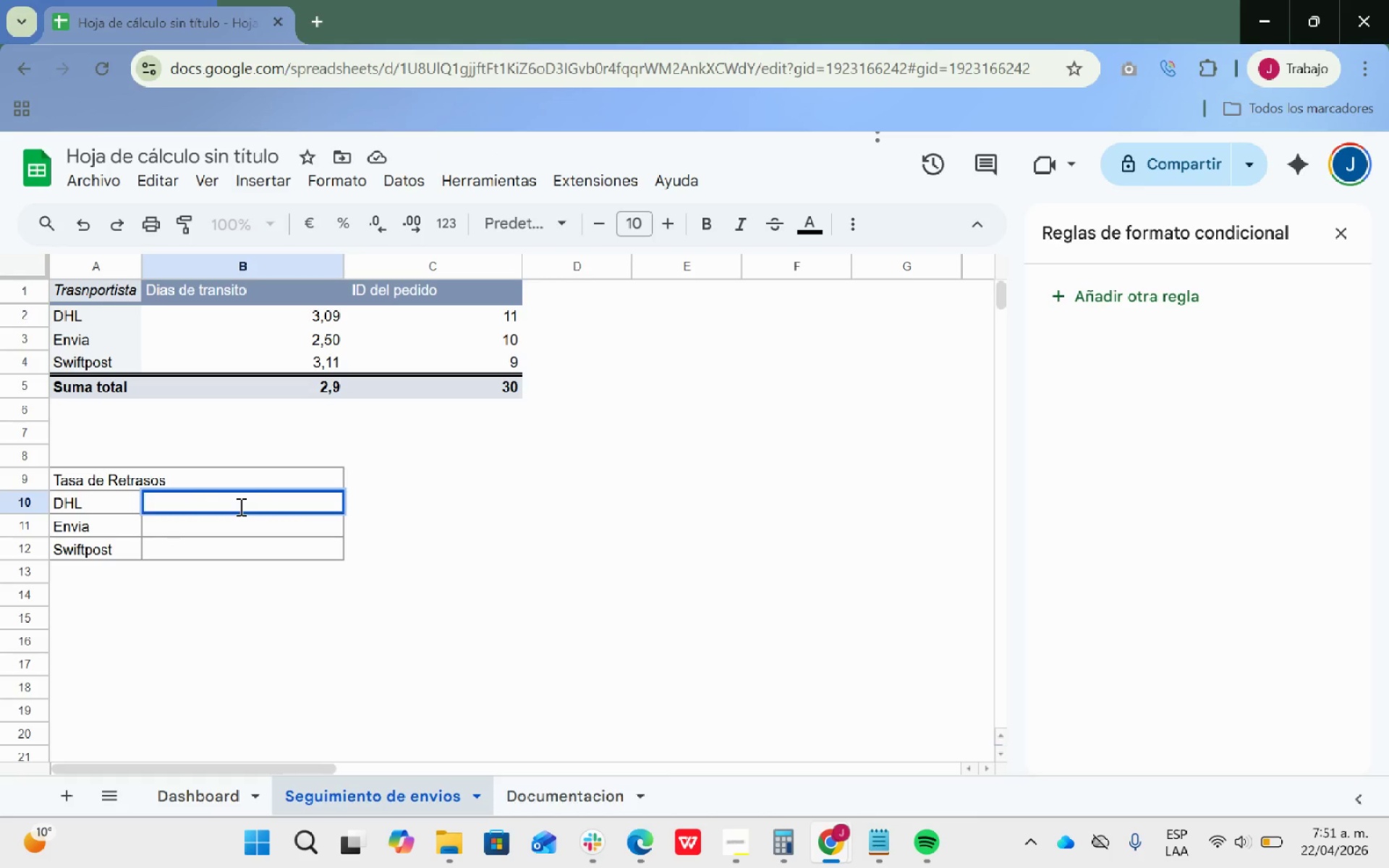 
key(Control+V)
 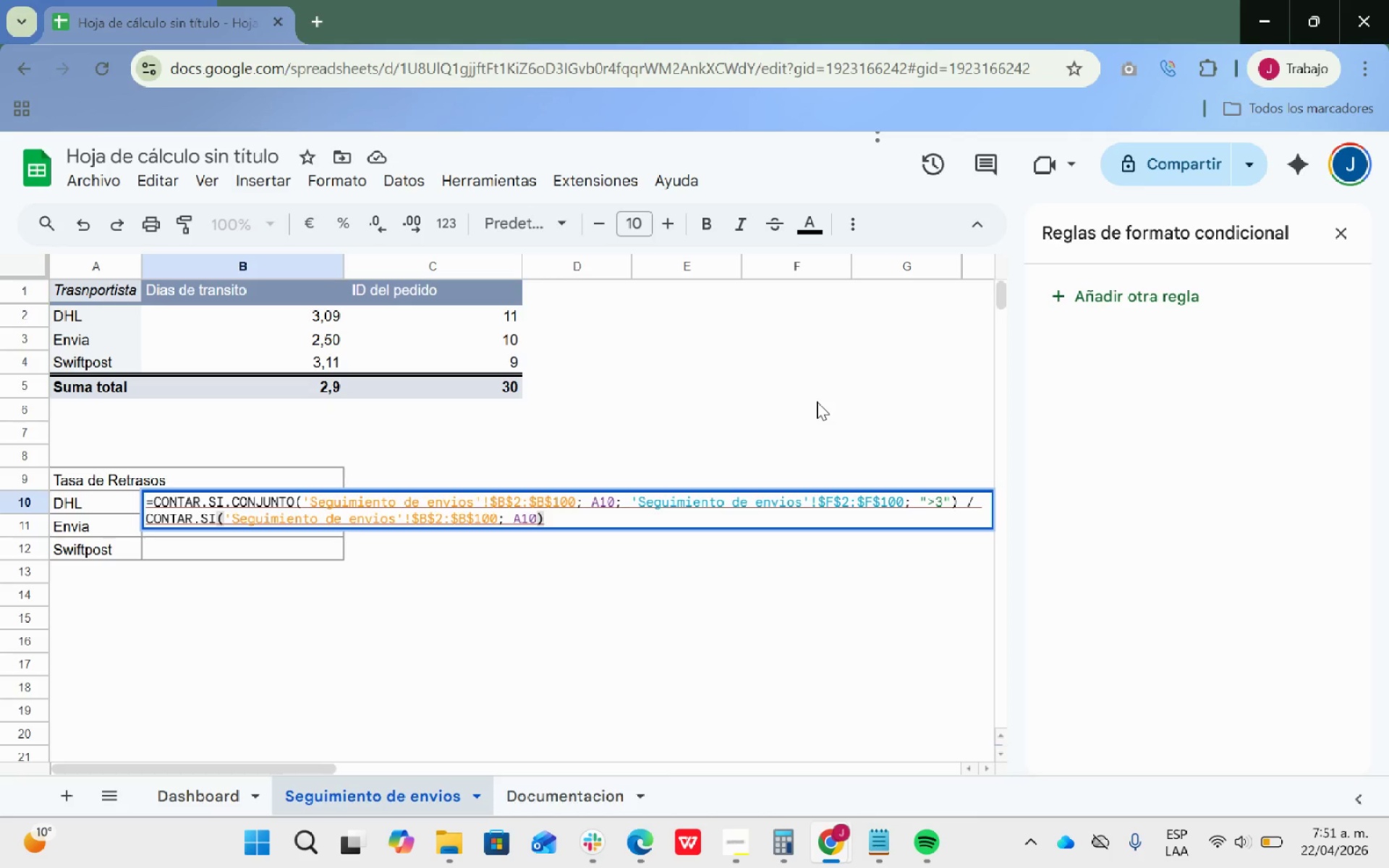 
wait(6.91)
 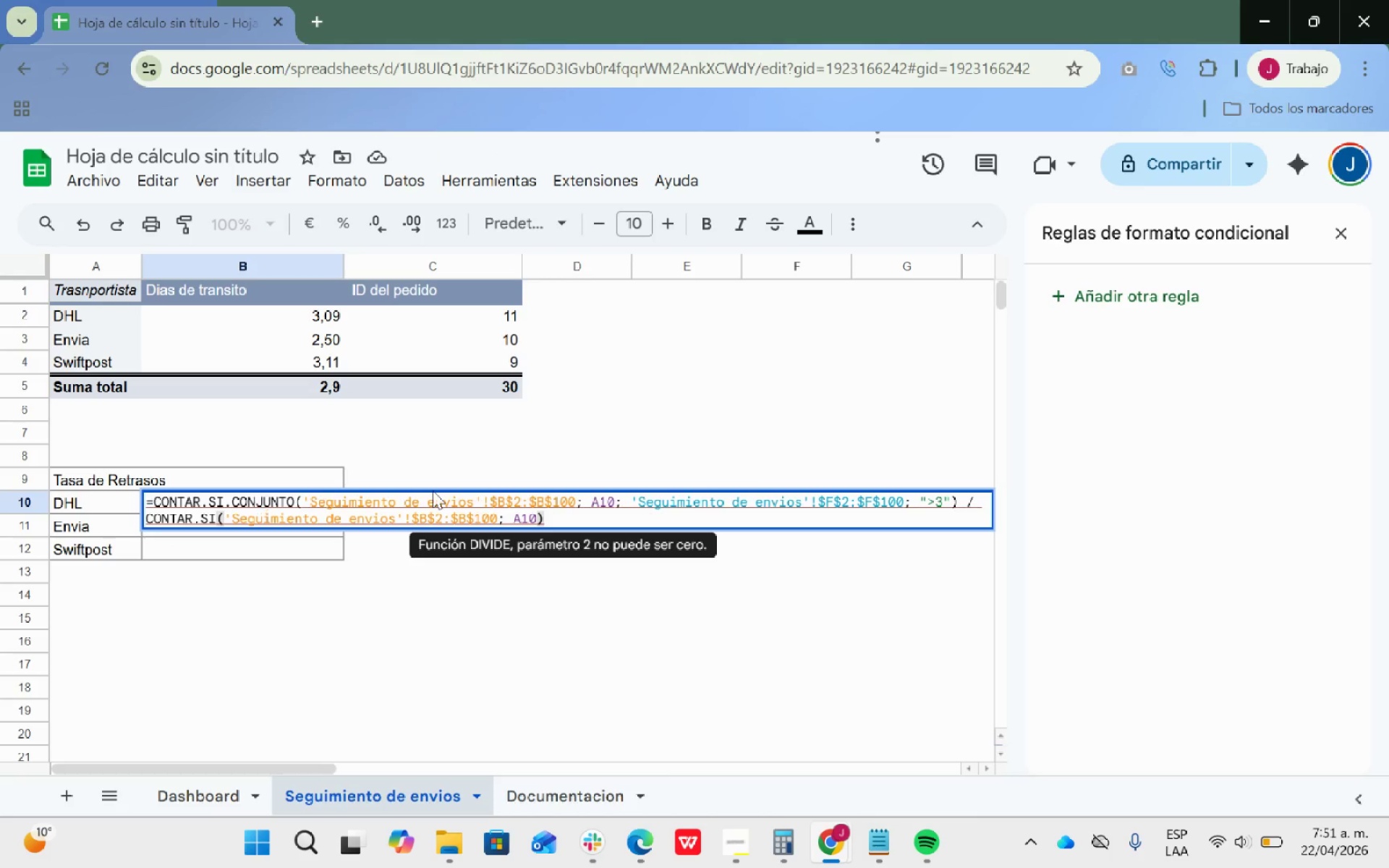 
left_click([98, 186])
 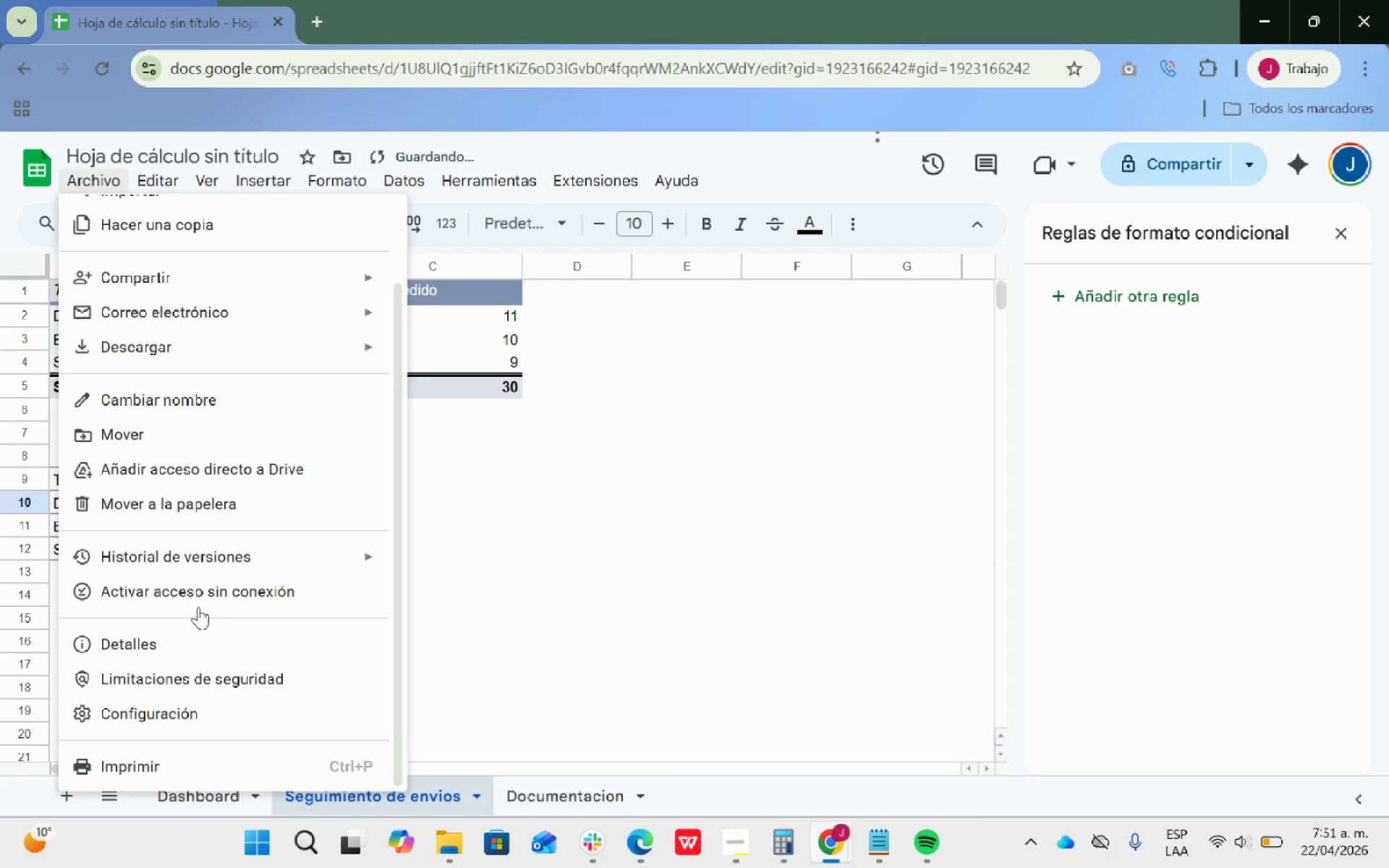 
left_click([211, 710])
 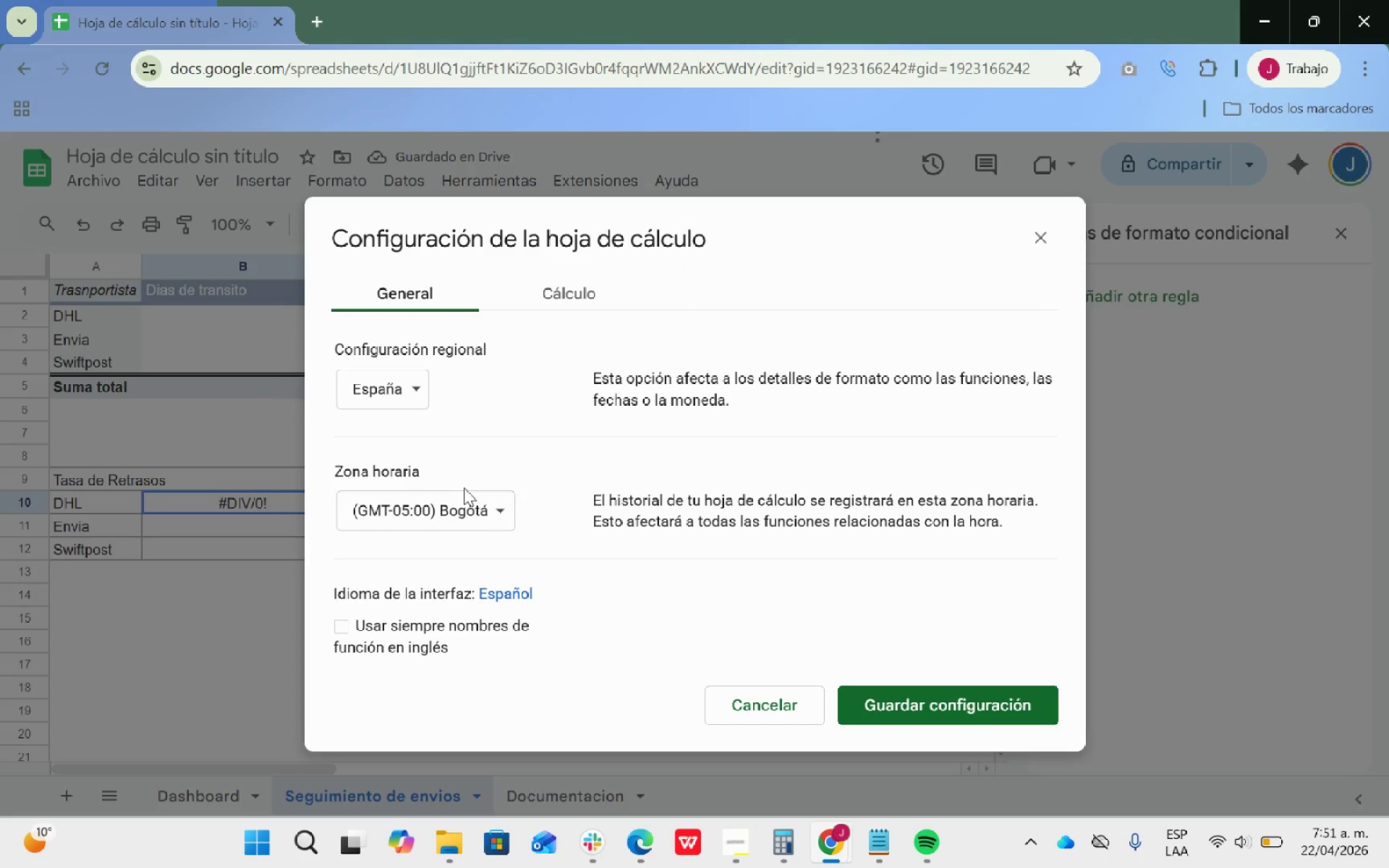 
scroll: coordinate [208, 615], scroll_direction: down, amount: 2.0
 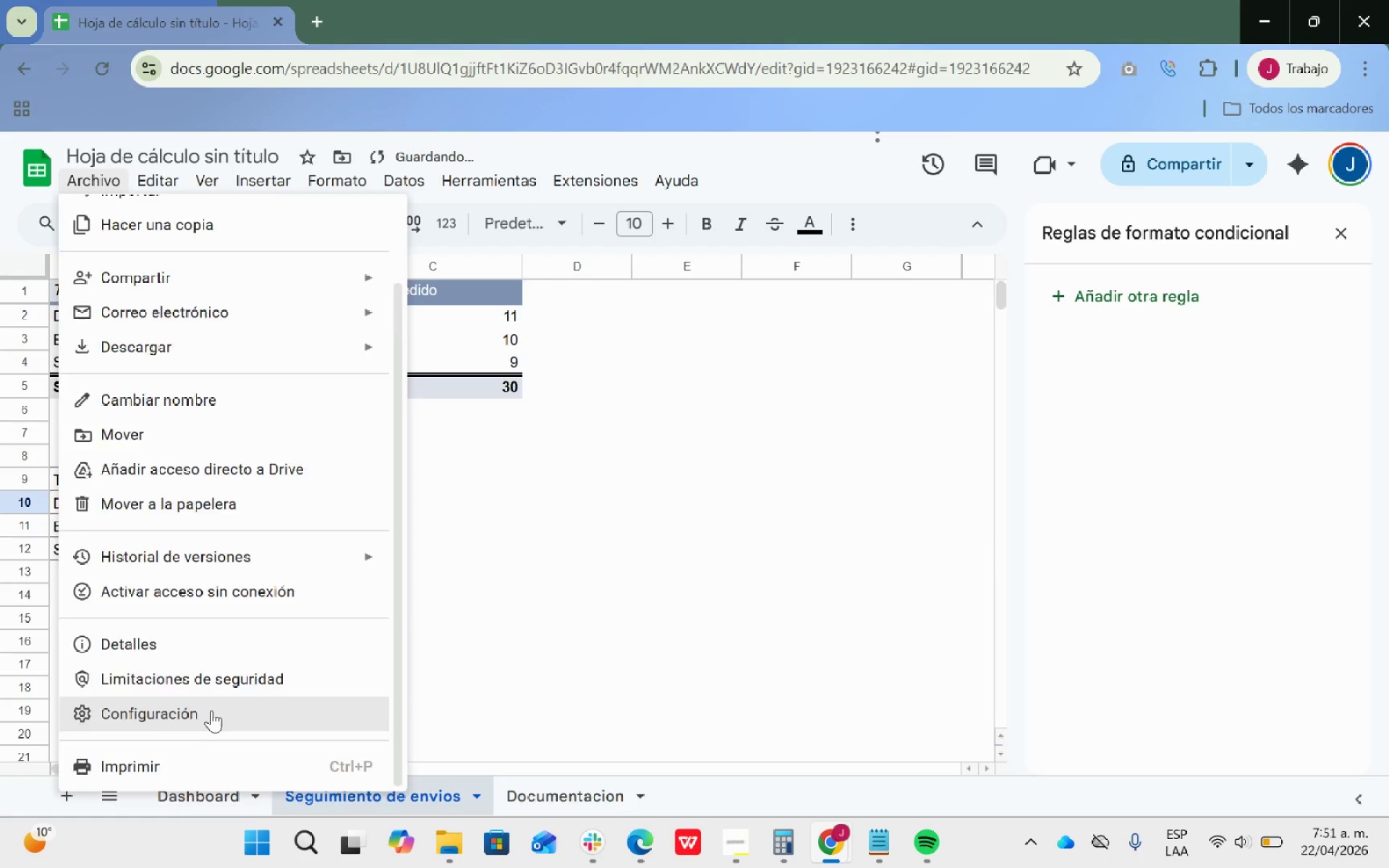 
left_click([564, 282])
 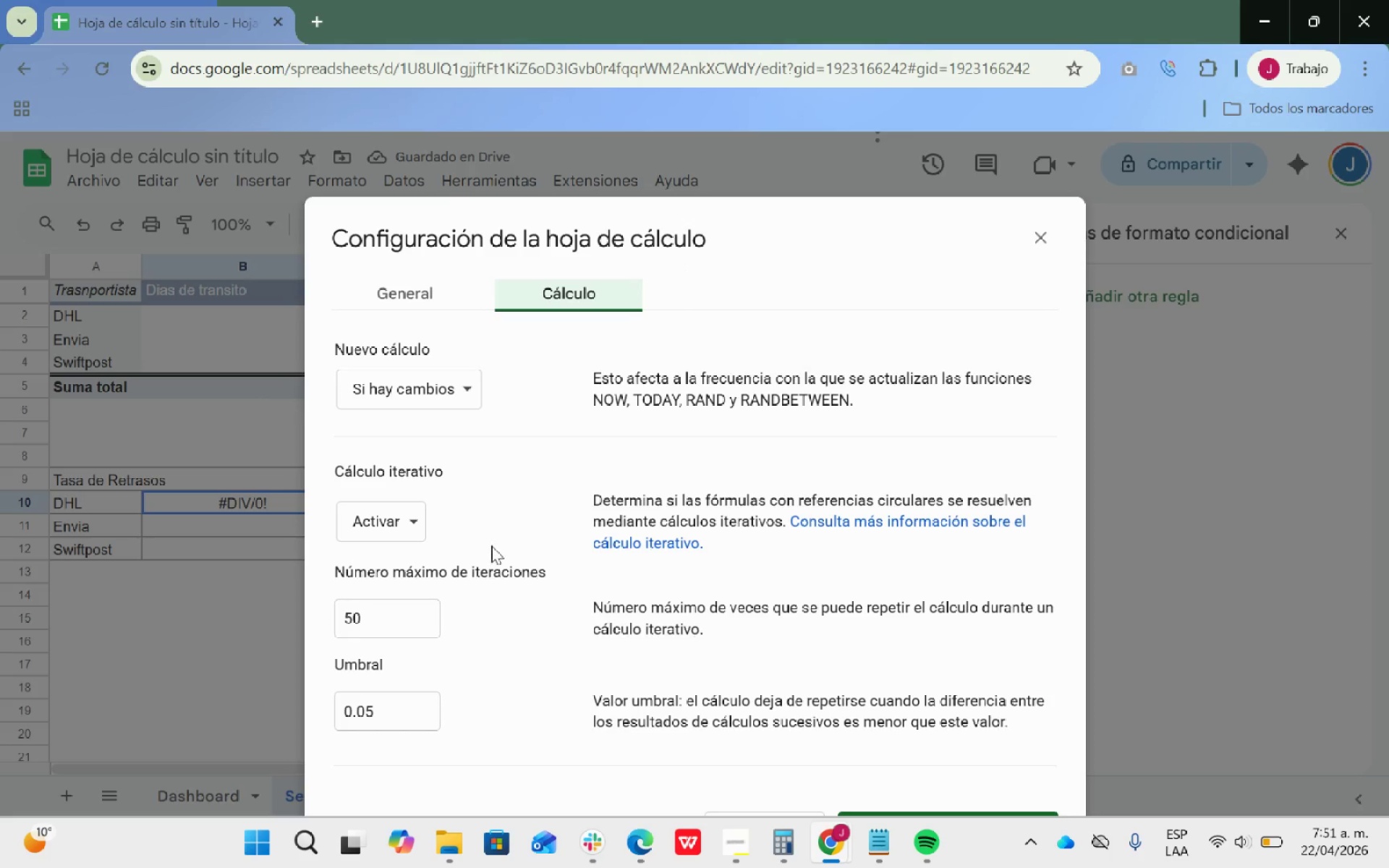 
scroll: coordinate [473, 560], scroll_direction: down, amount: 35.0
 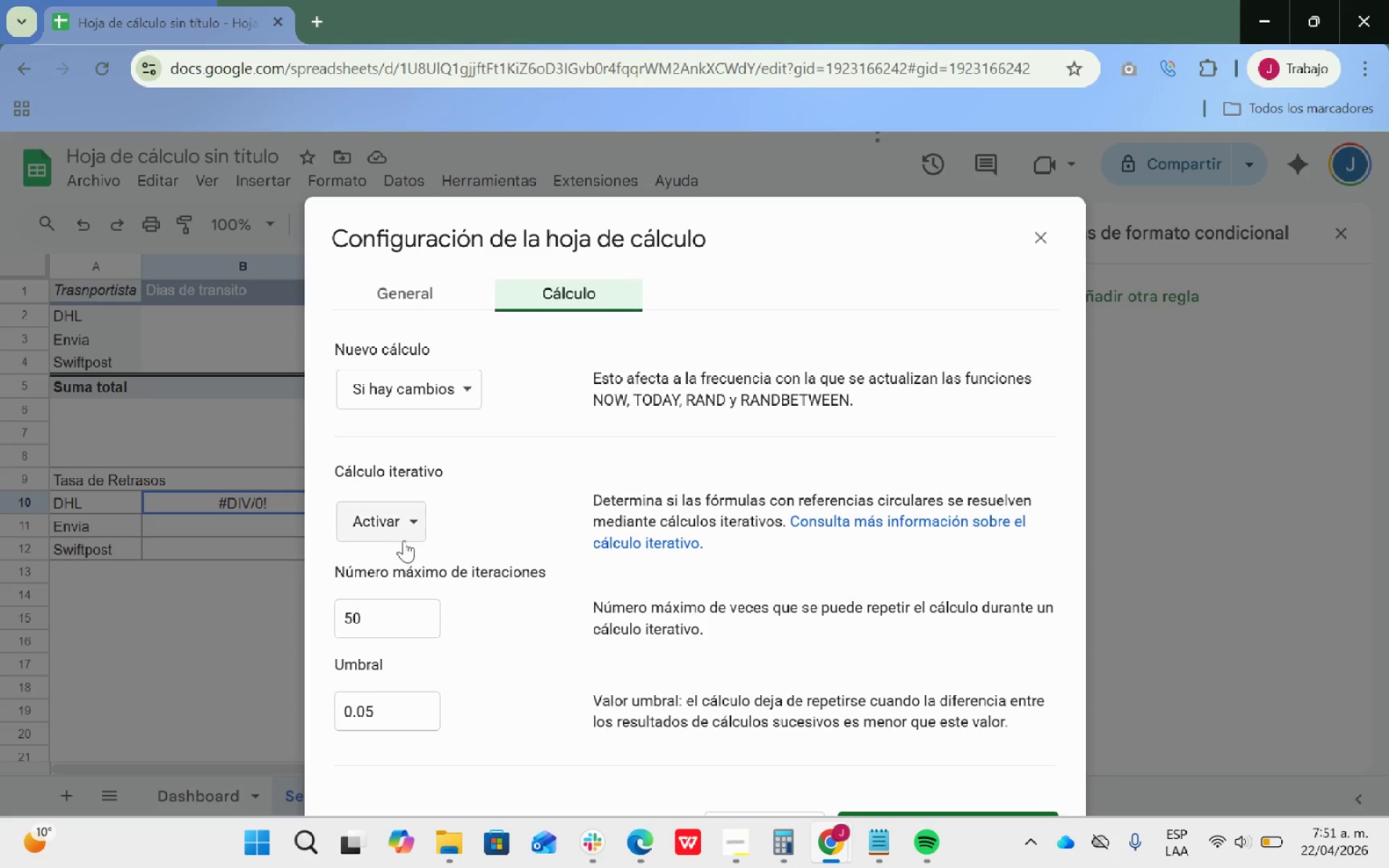 
left_click([409, 527])
 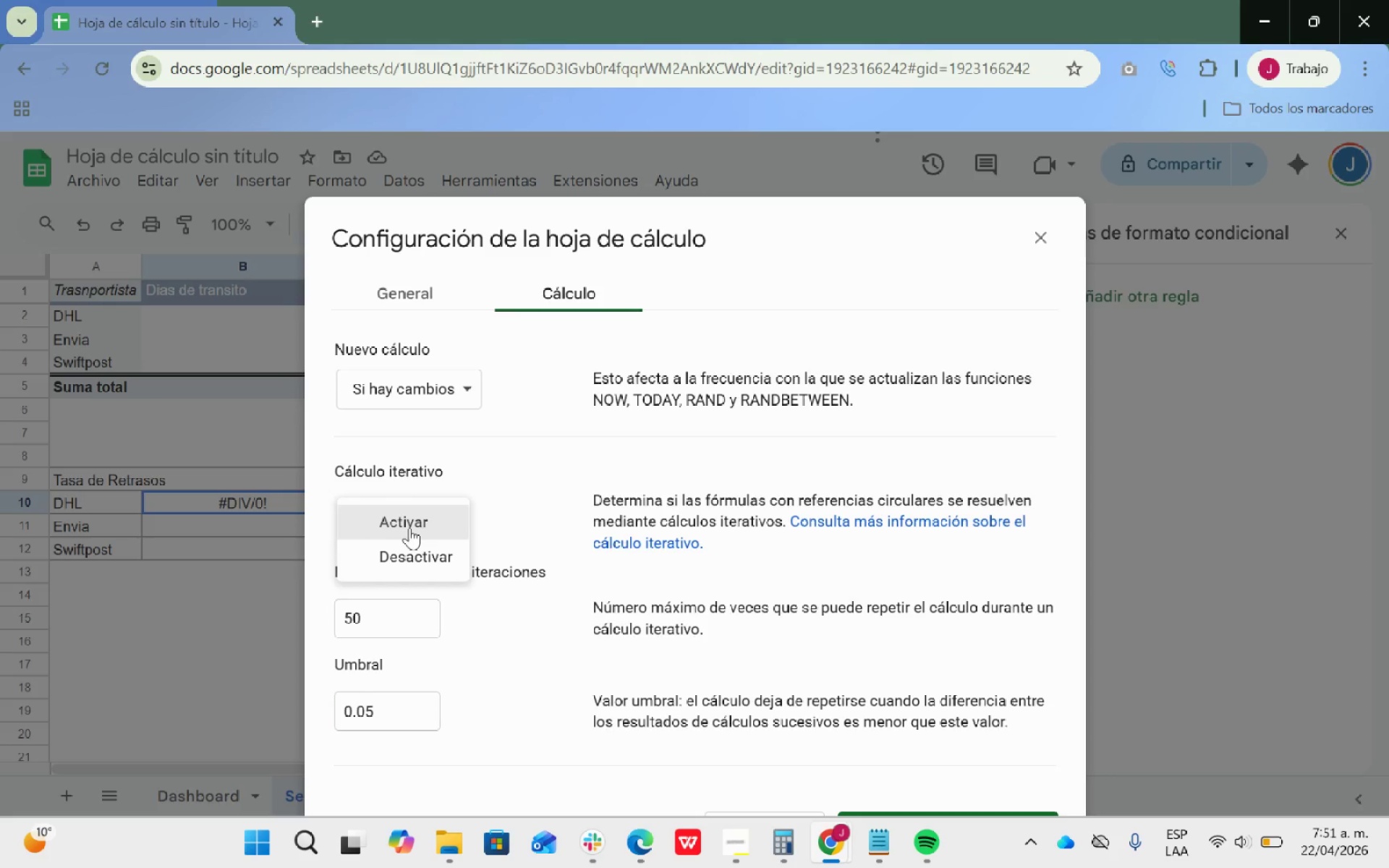 
left_click([390, 555])
 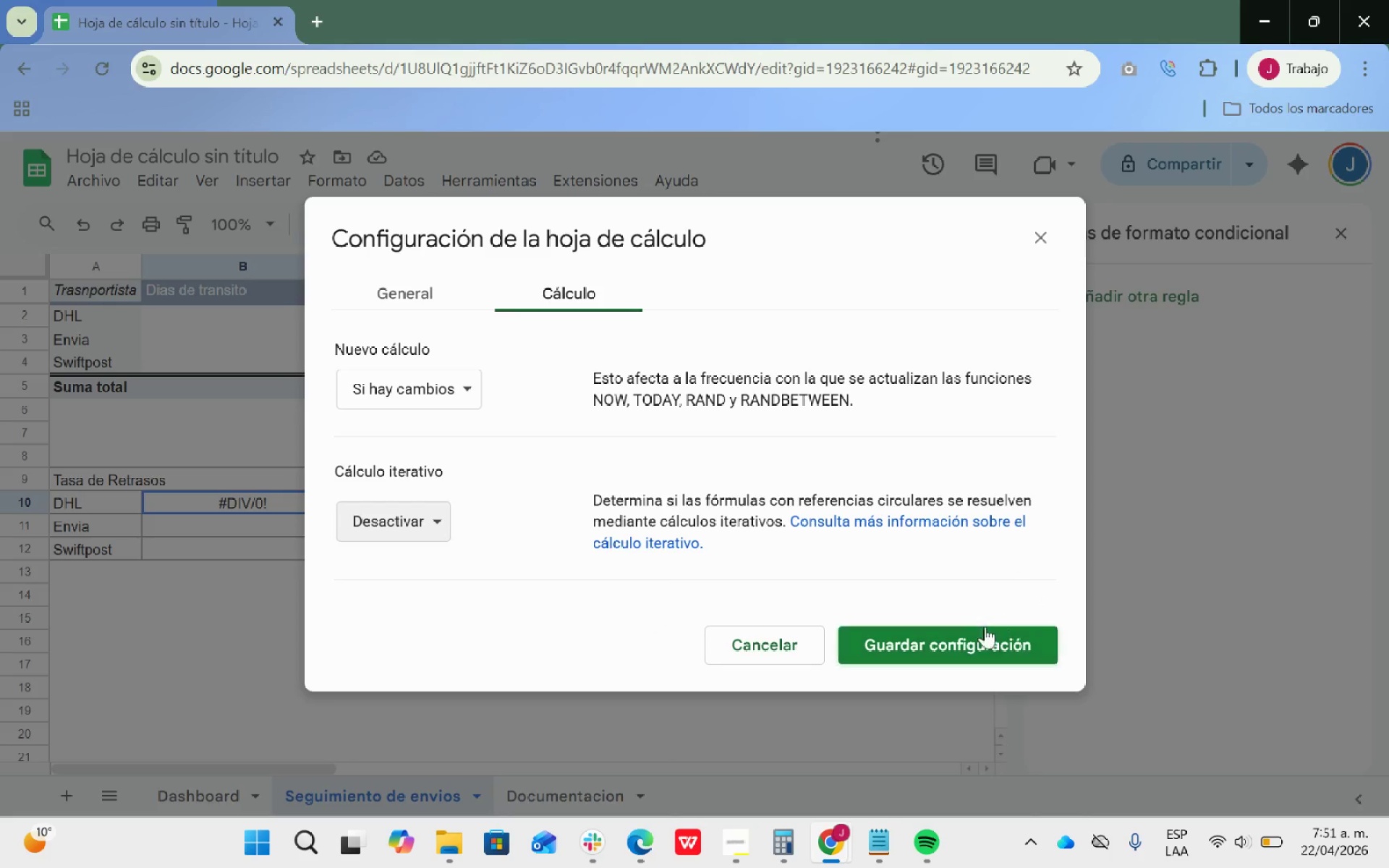 
left_click([964, 641])
 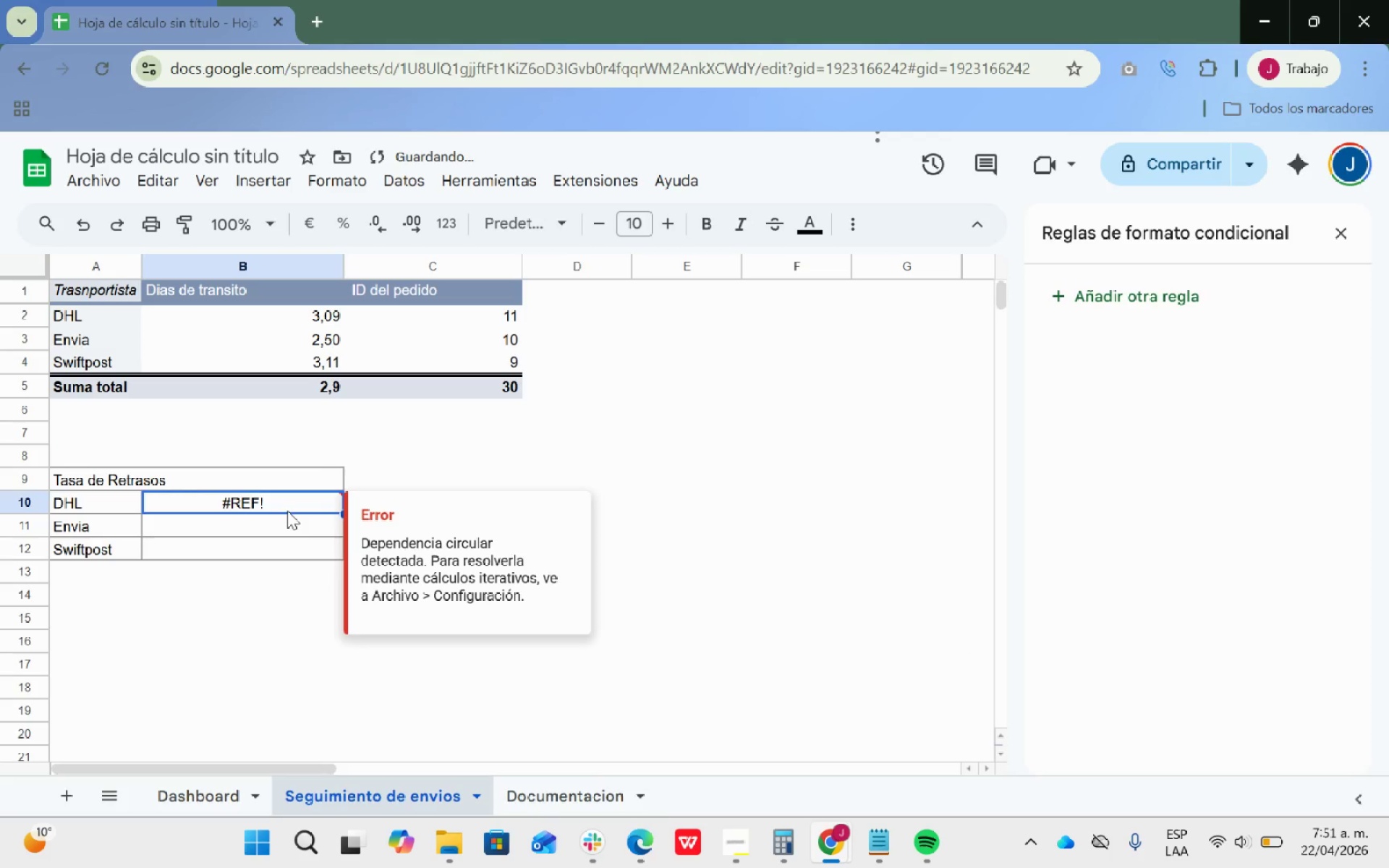 
left_click([287, 511])
 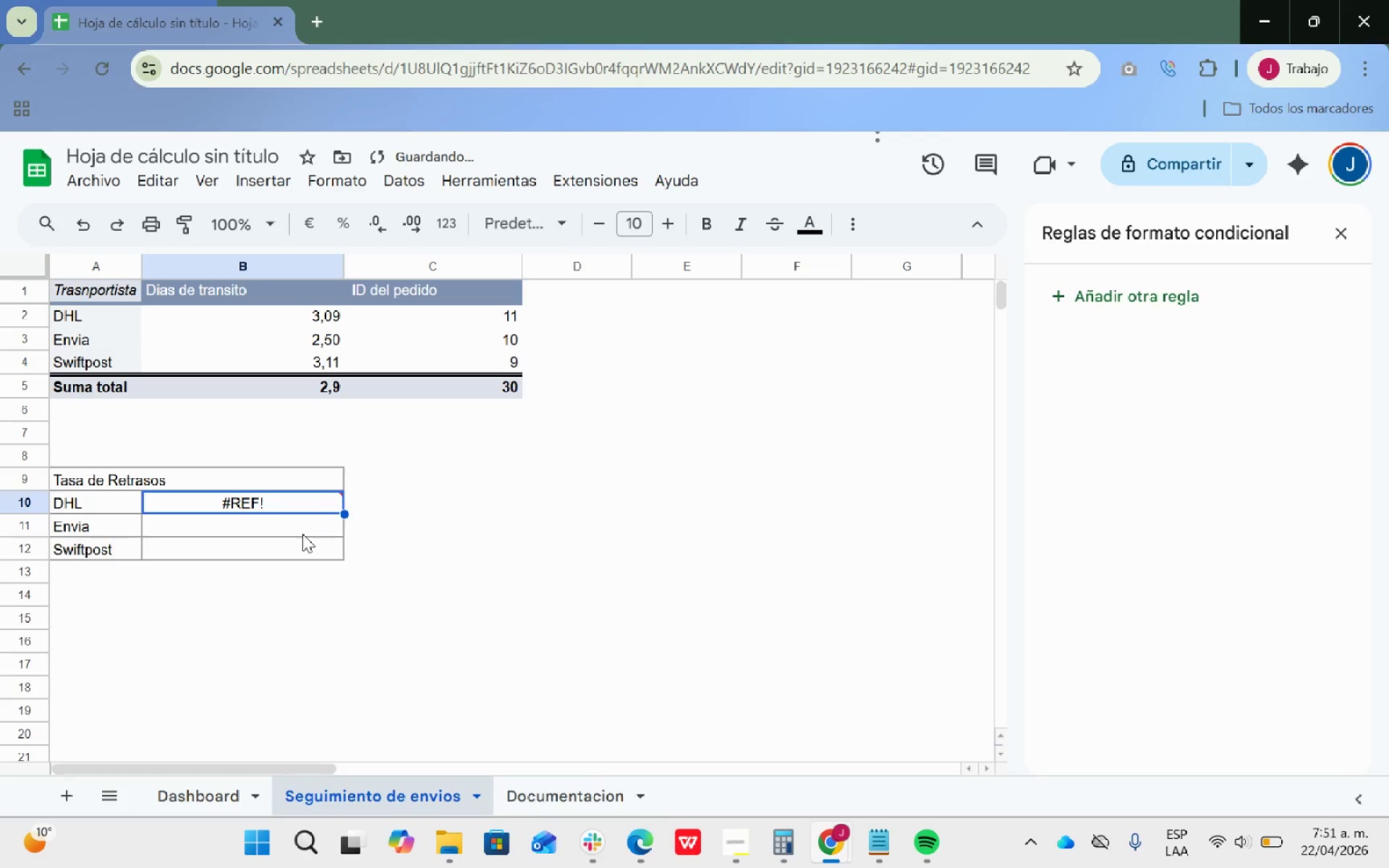 
left_click([302, 534])
 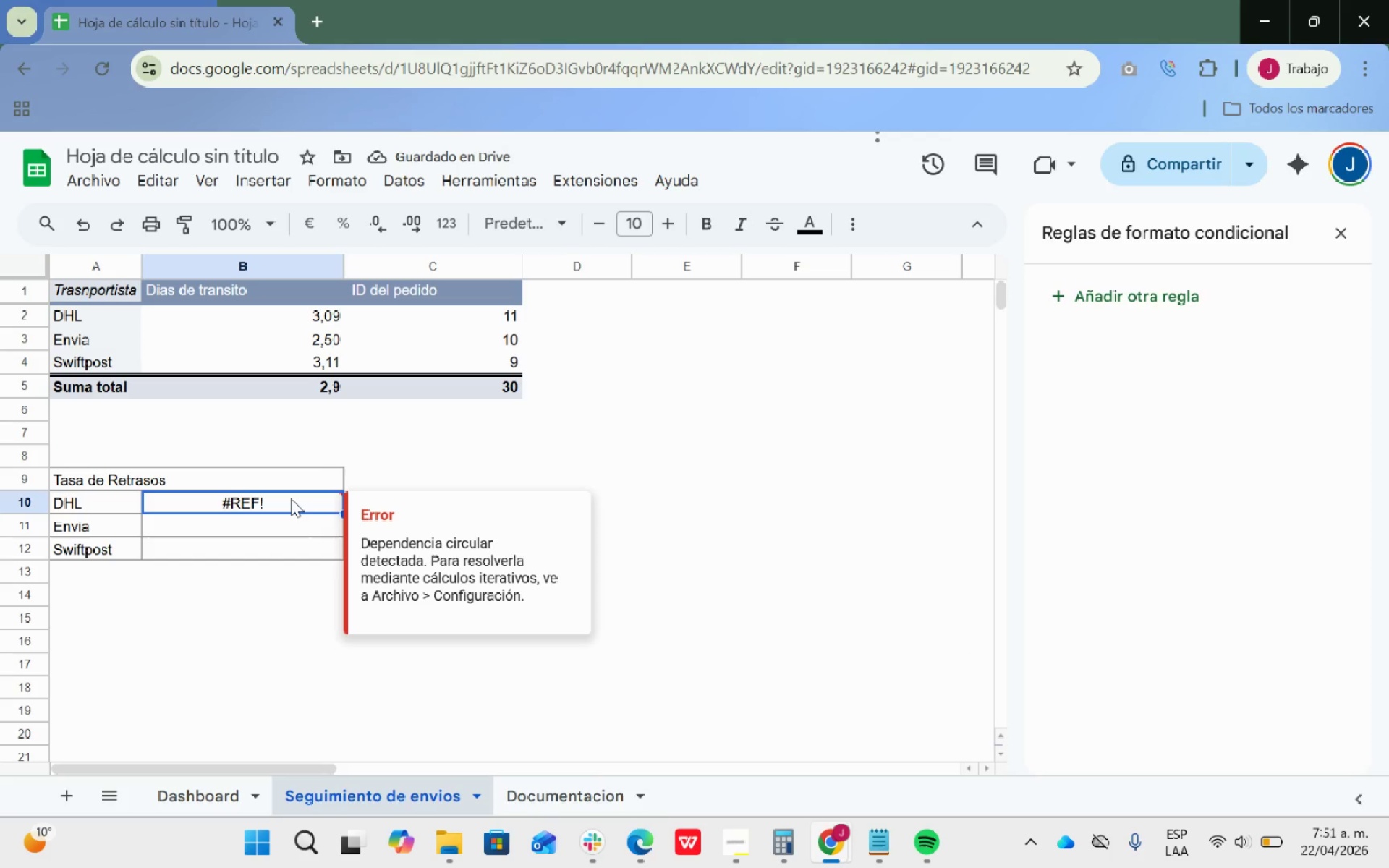 
double_click([291, 498])
 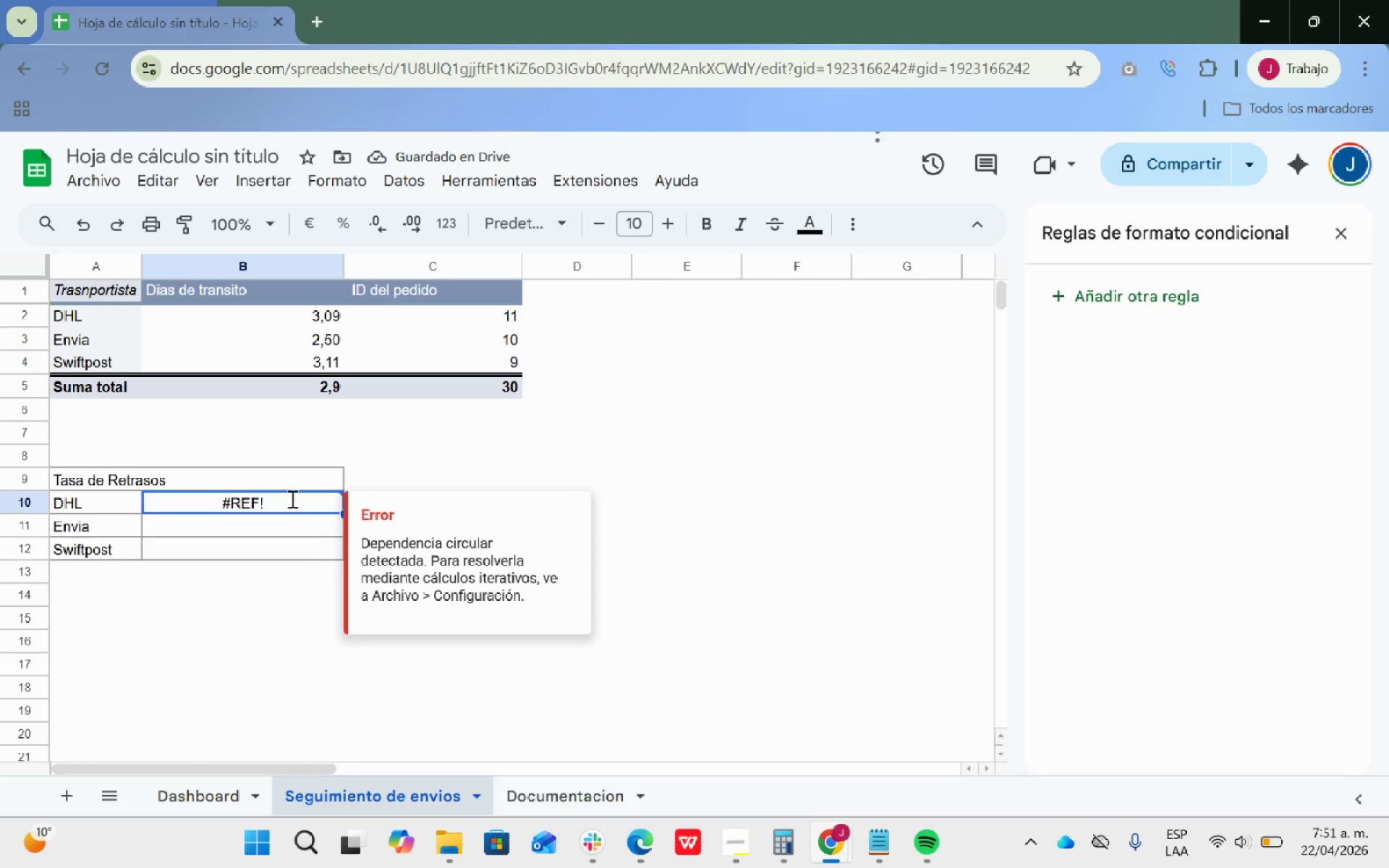 
triple_click([291, 498])
 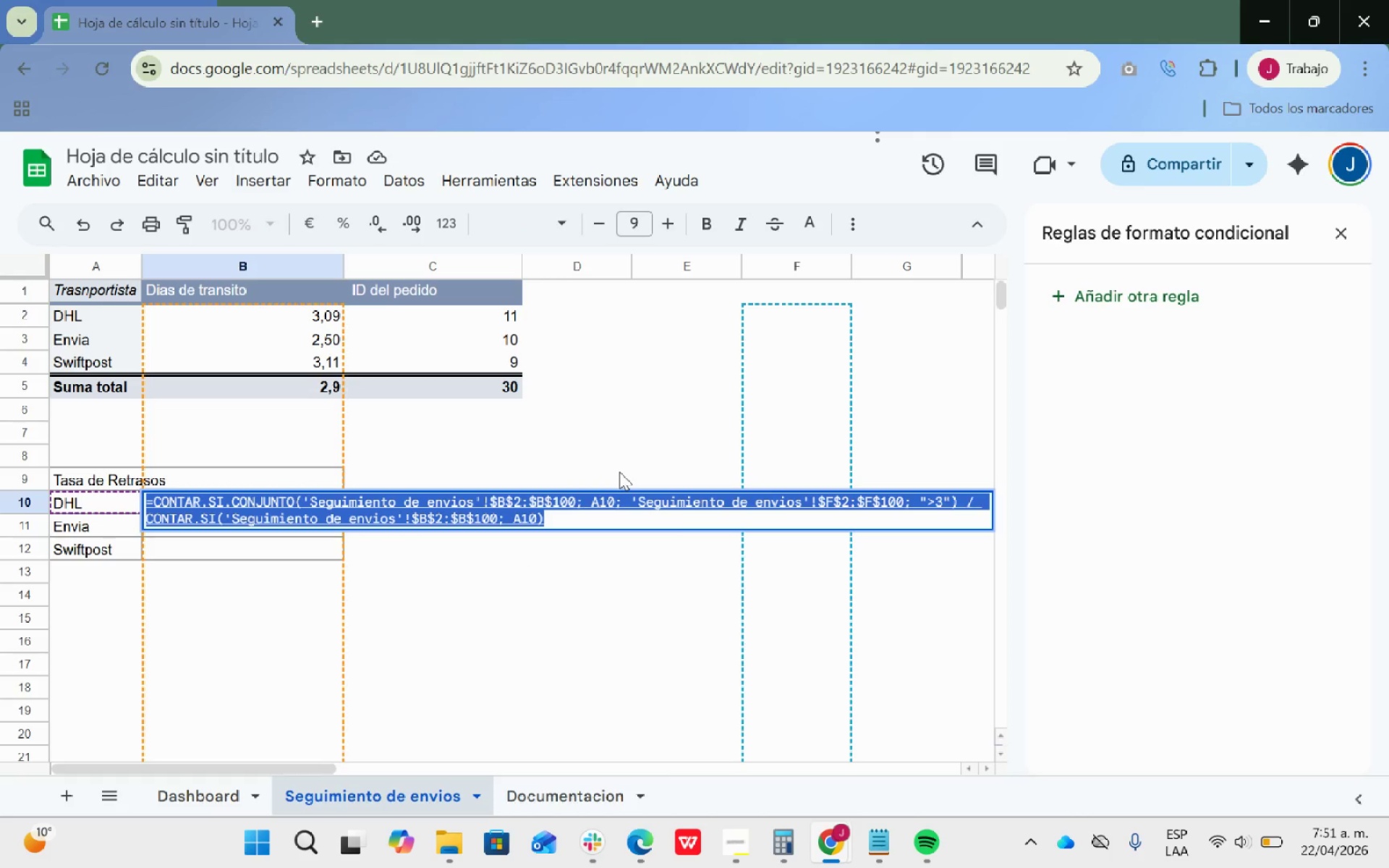 
wait(9.7)
 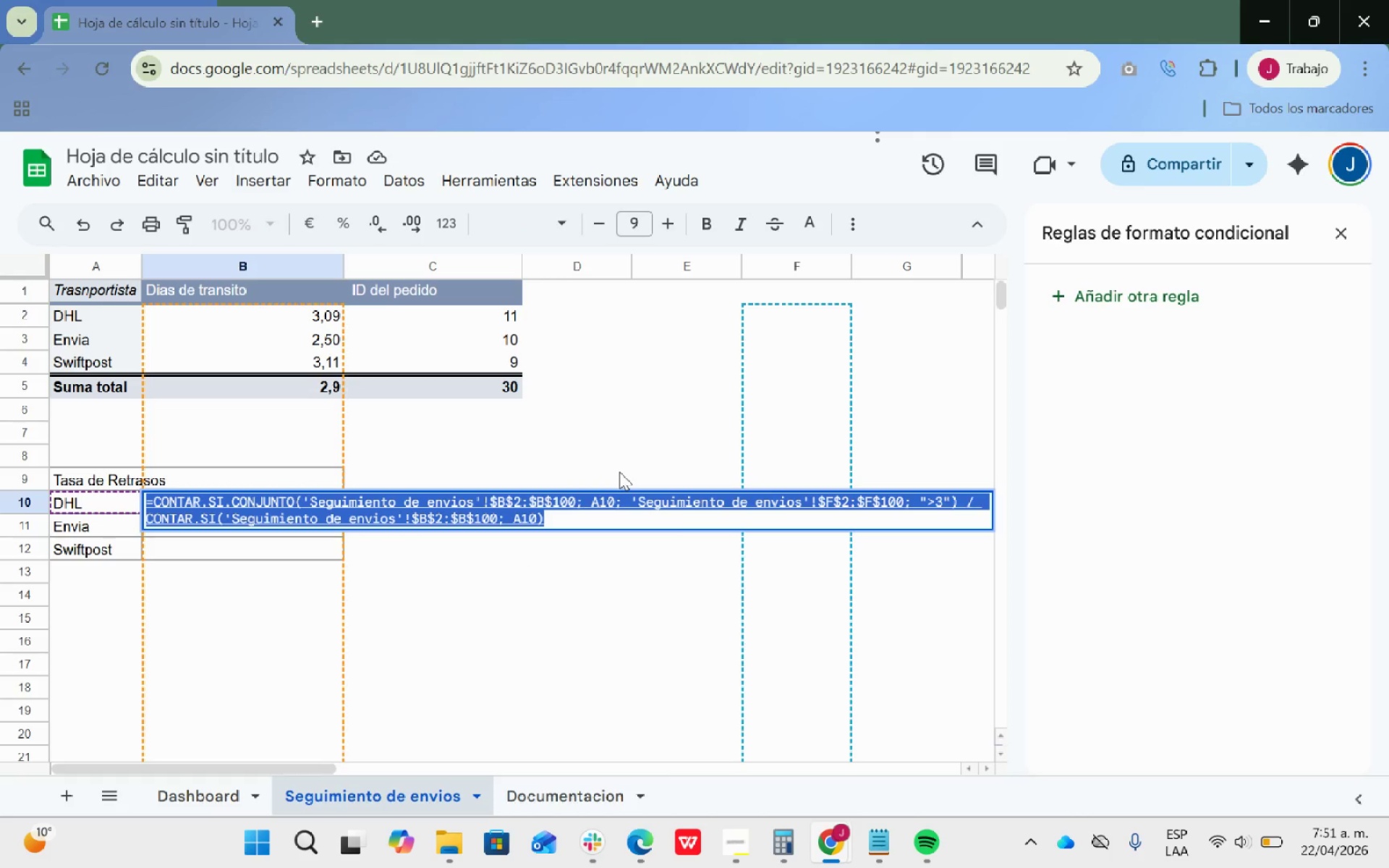 
left_click([177, 784])
 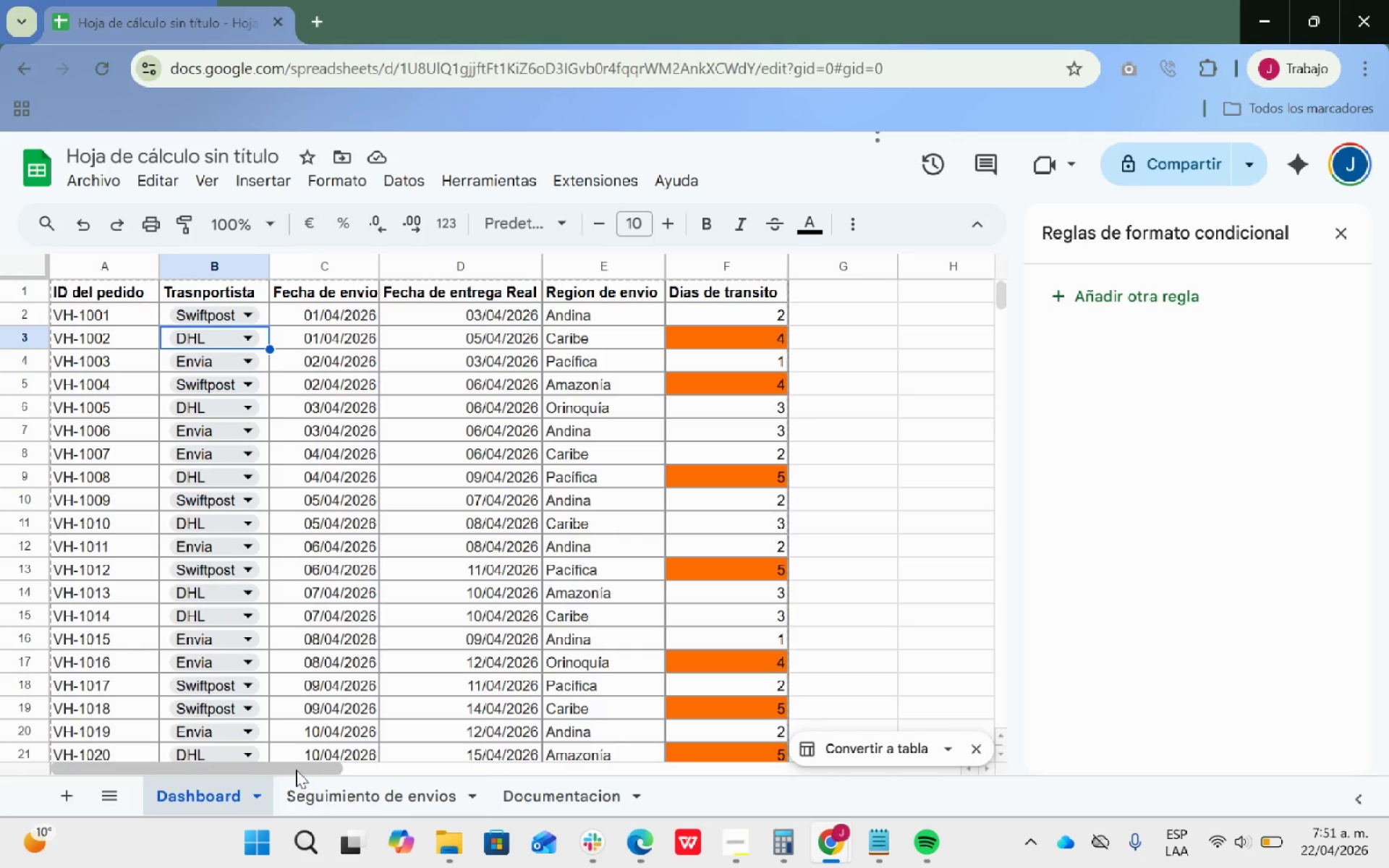 
left_click([341, 796])
 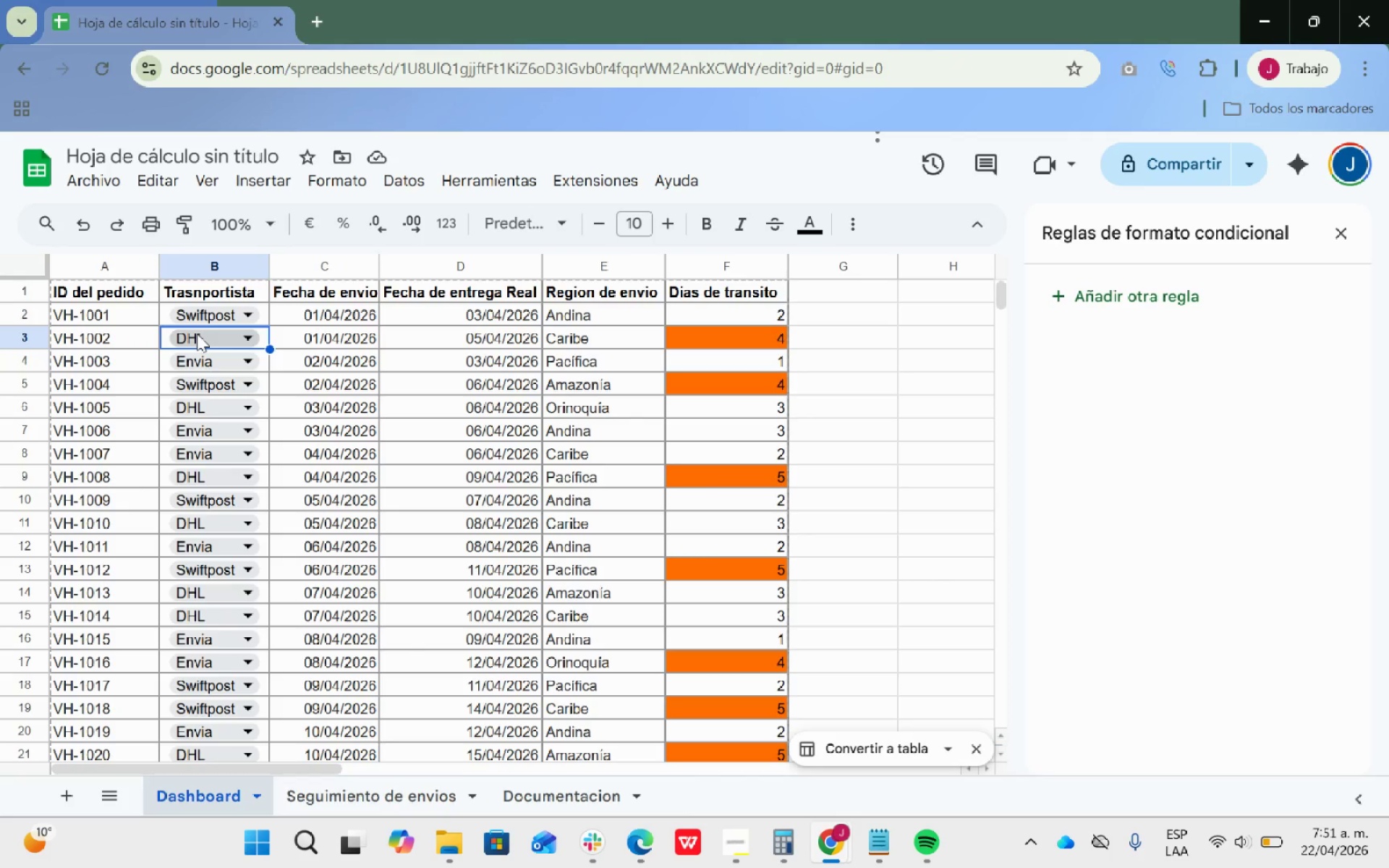 
wait(5.91)
 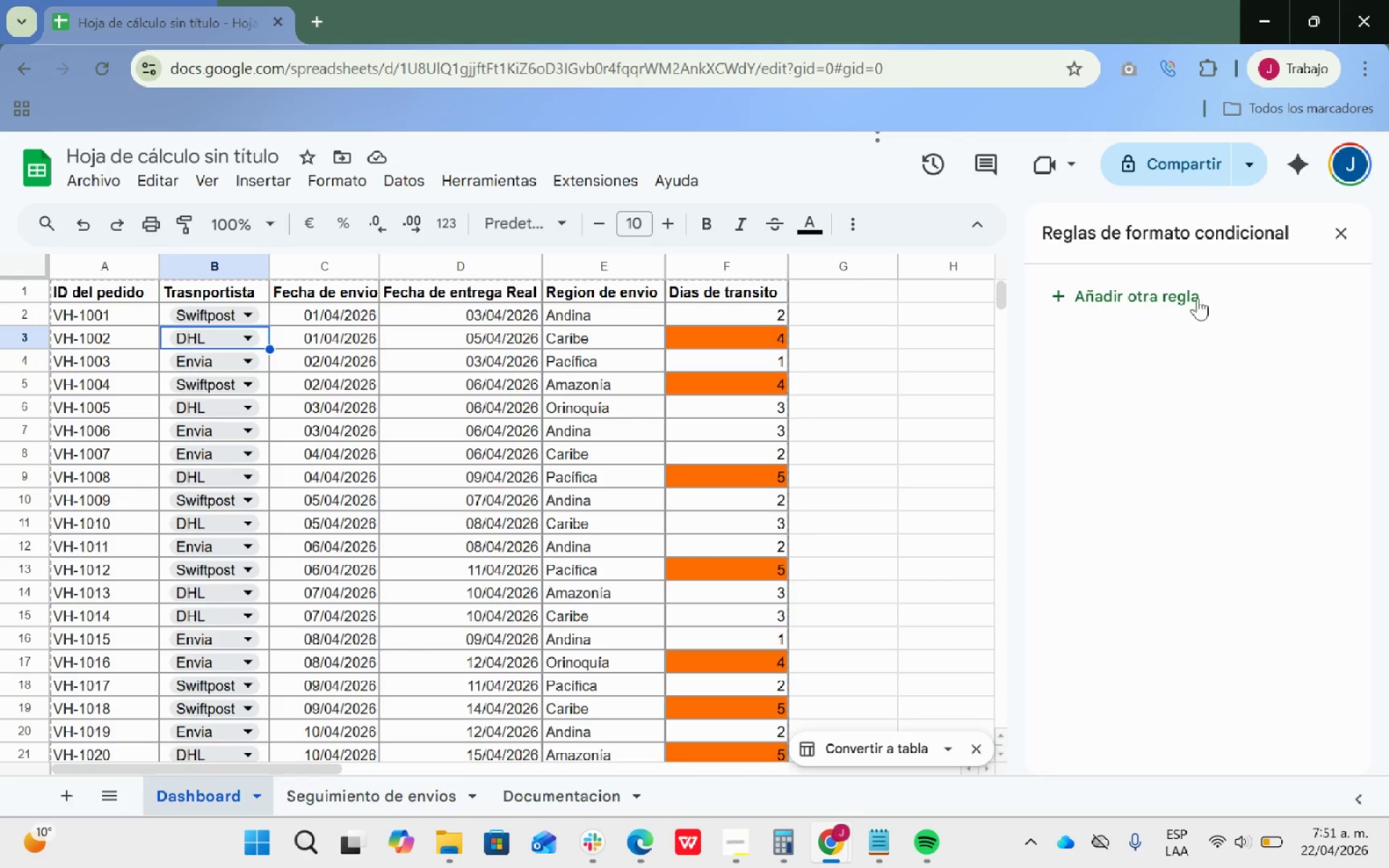 
double_click([1194, 234])
 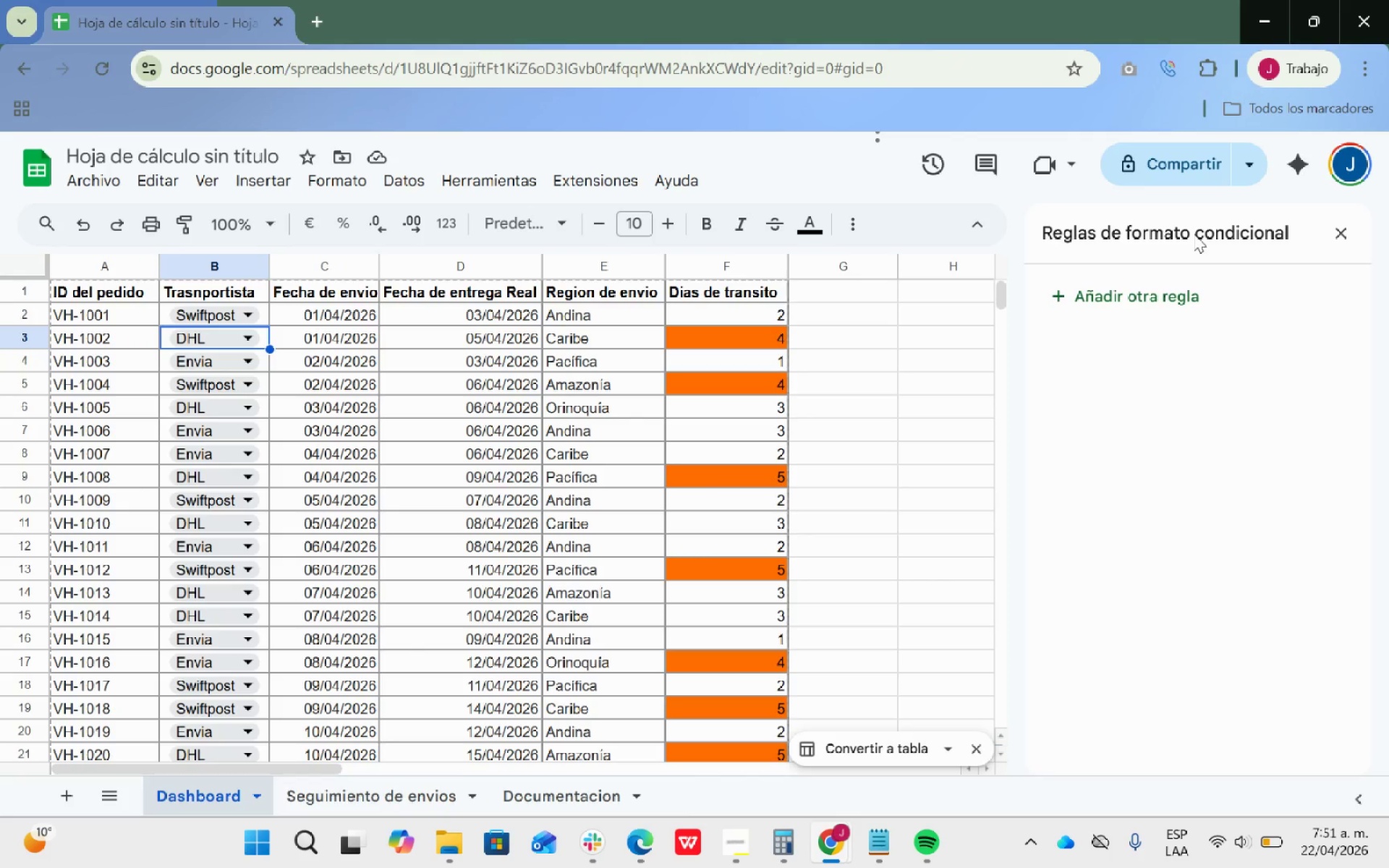 
scroll: coordinate [1266, 342], scroll_direction: up, amount: 4.0
 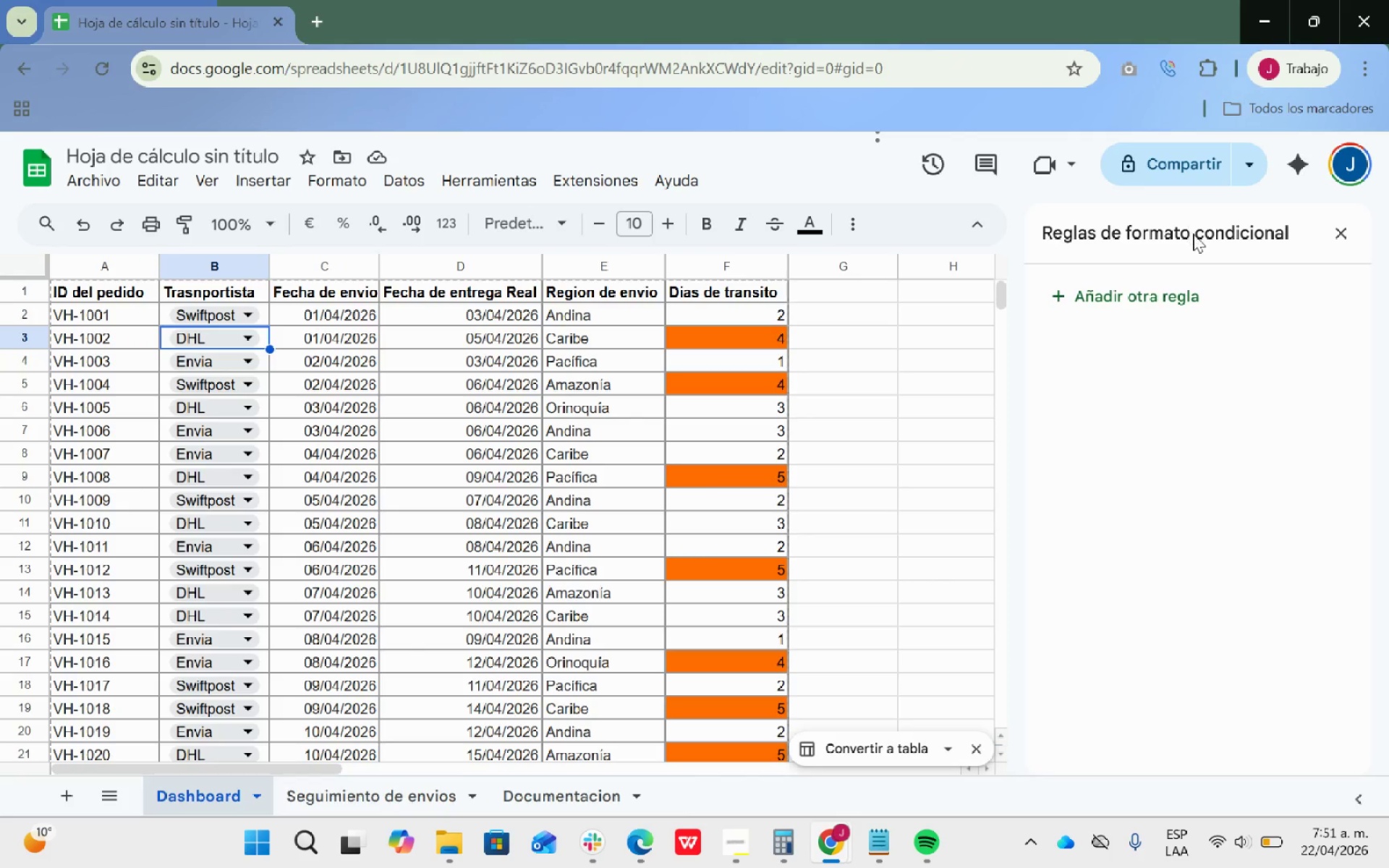 
triple_click([1194, 234])
 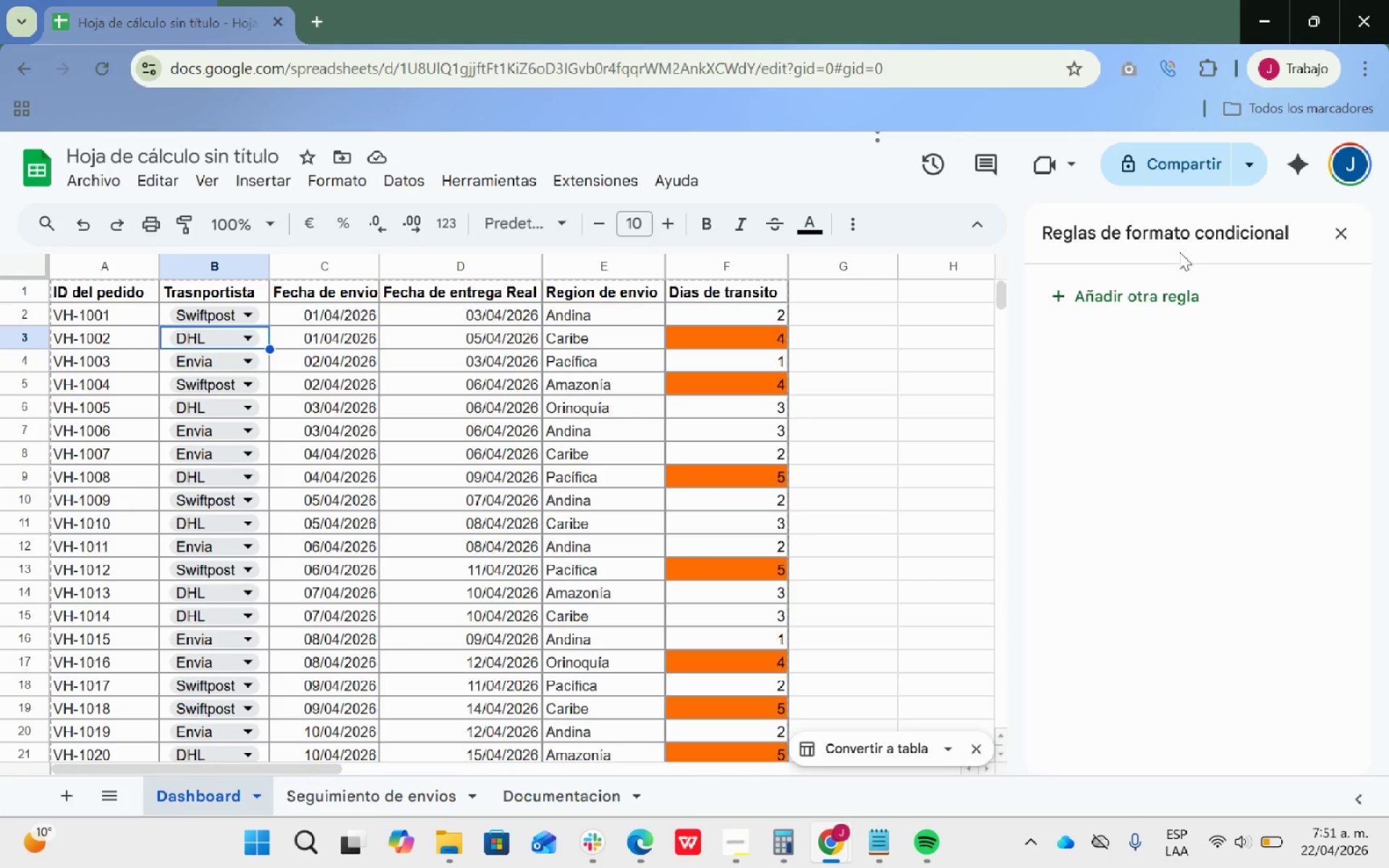 
triple_click([1194, 234])
 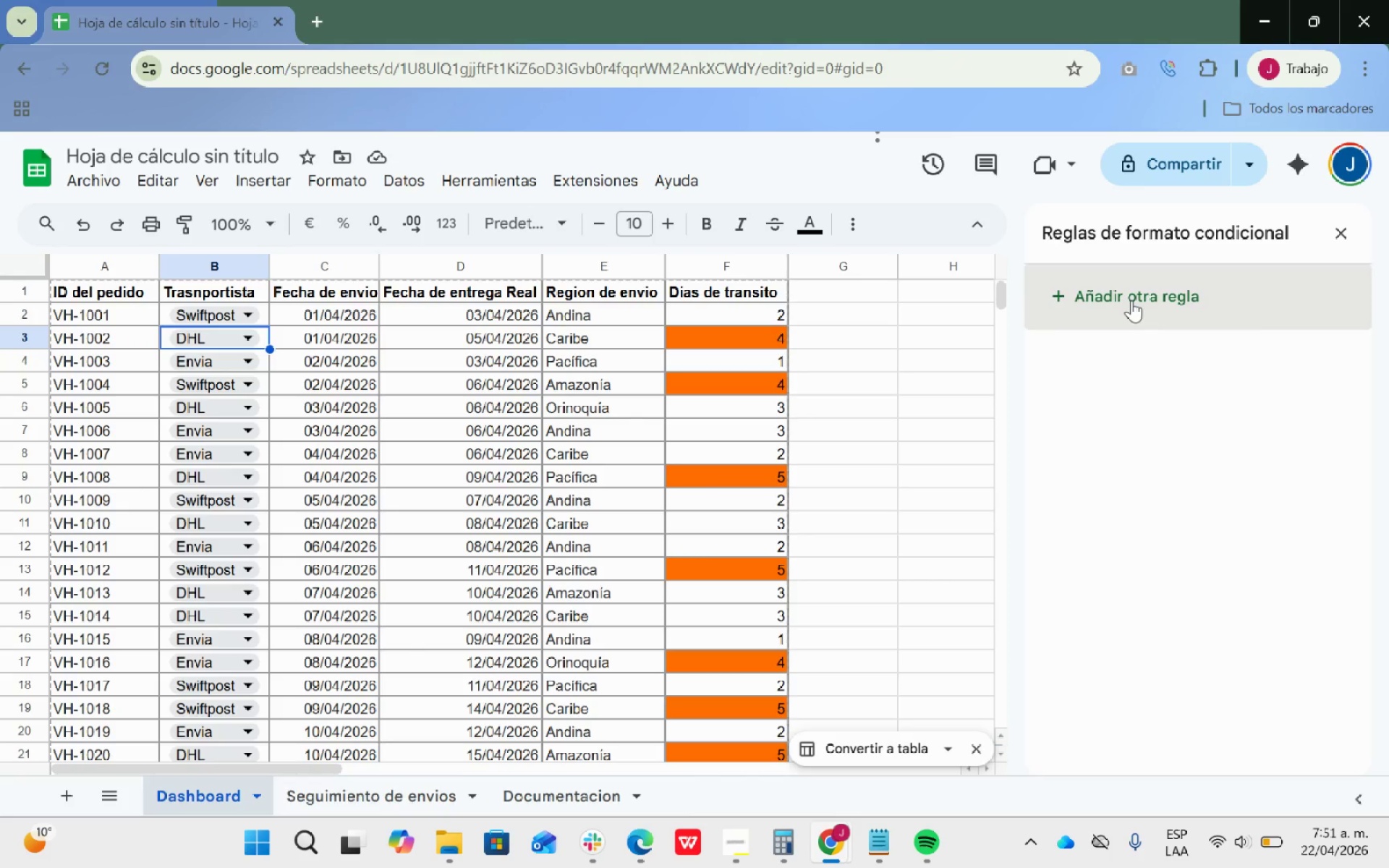 
triple_click([1131, 300])
 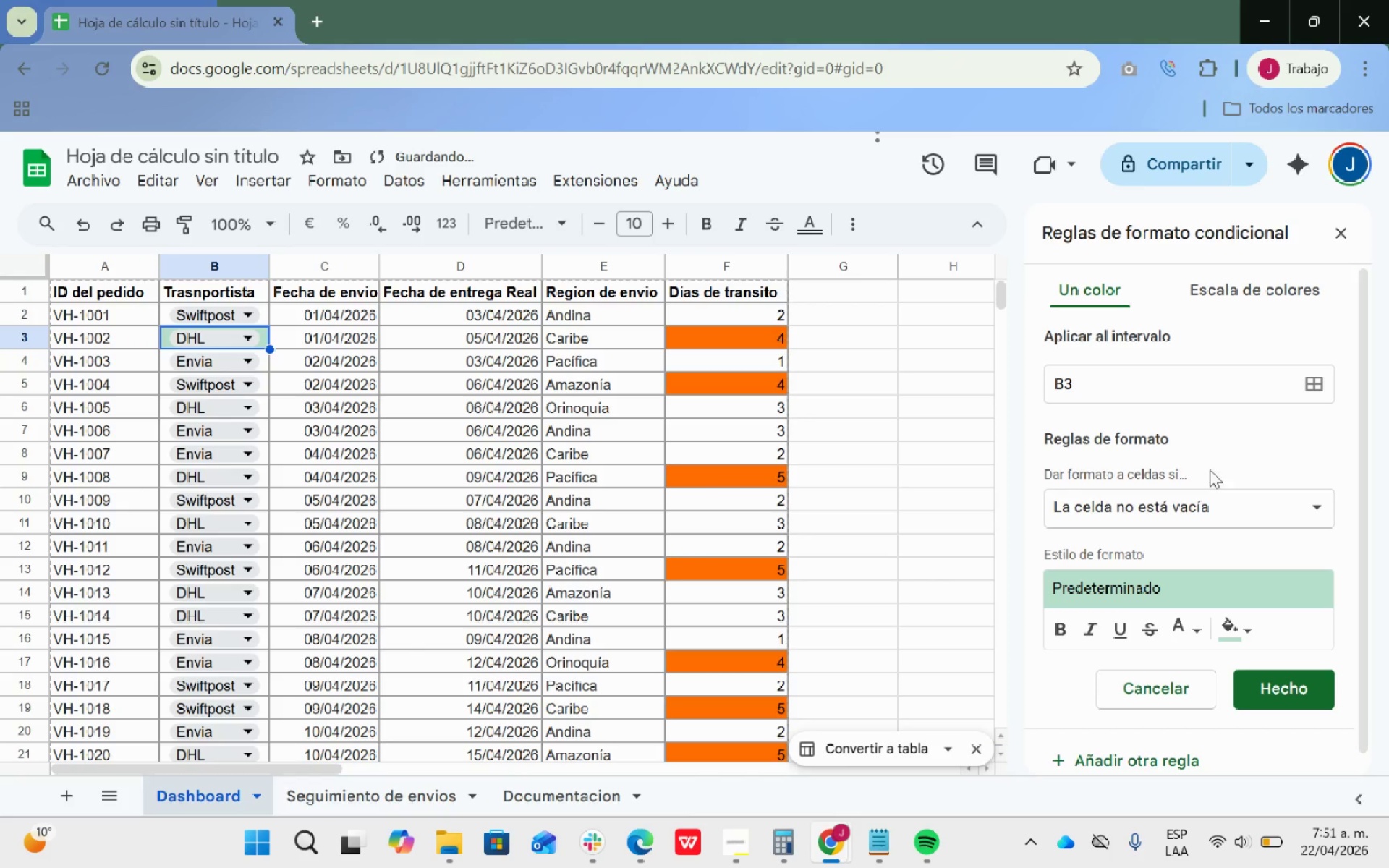 
left_click([951, 404])
 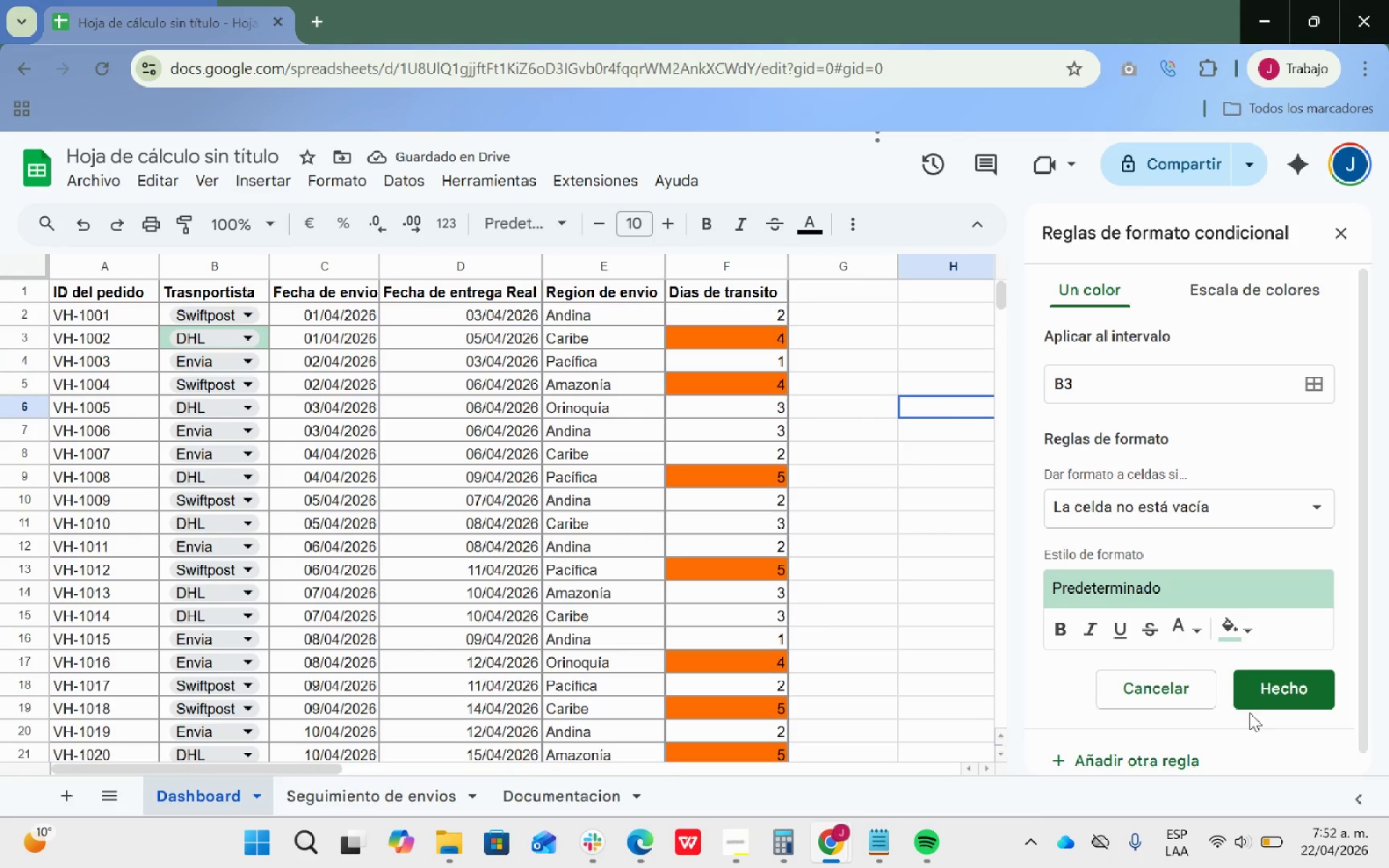 
scroll: coordinate [1223, 461], scroll_direction: up, amount: 16.0
 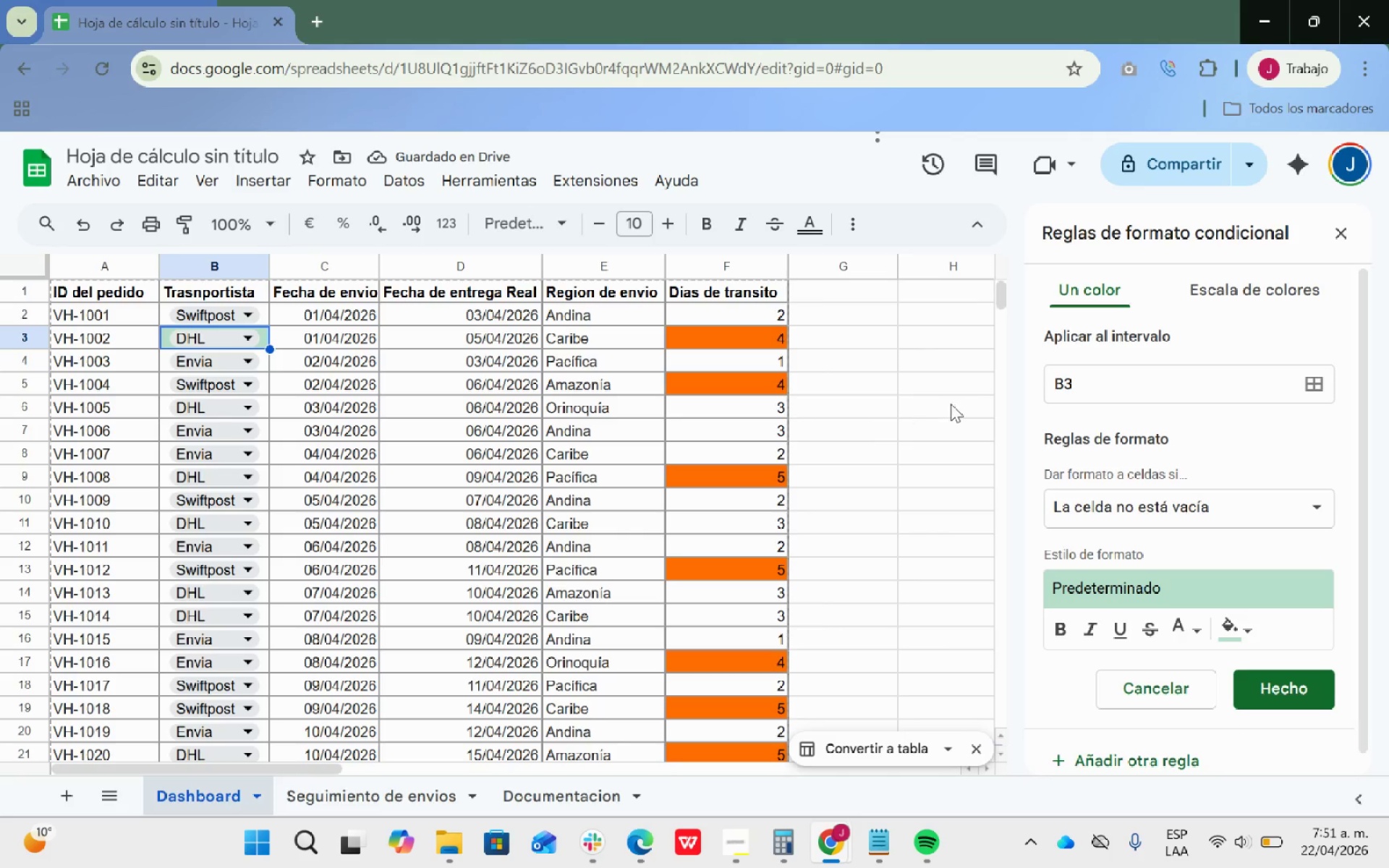 
left_click([1184, 681])
 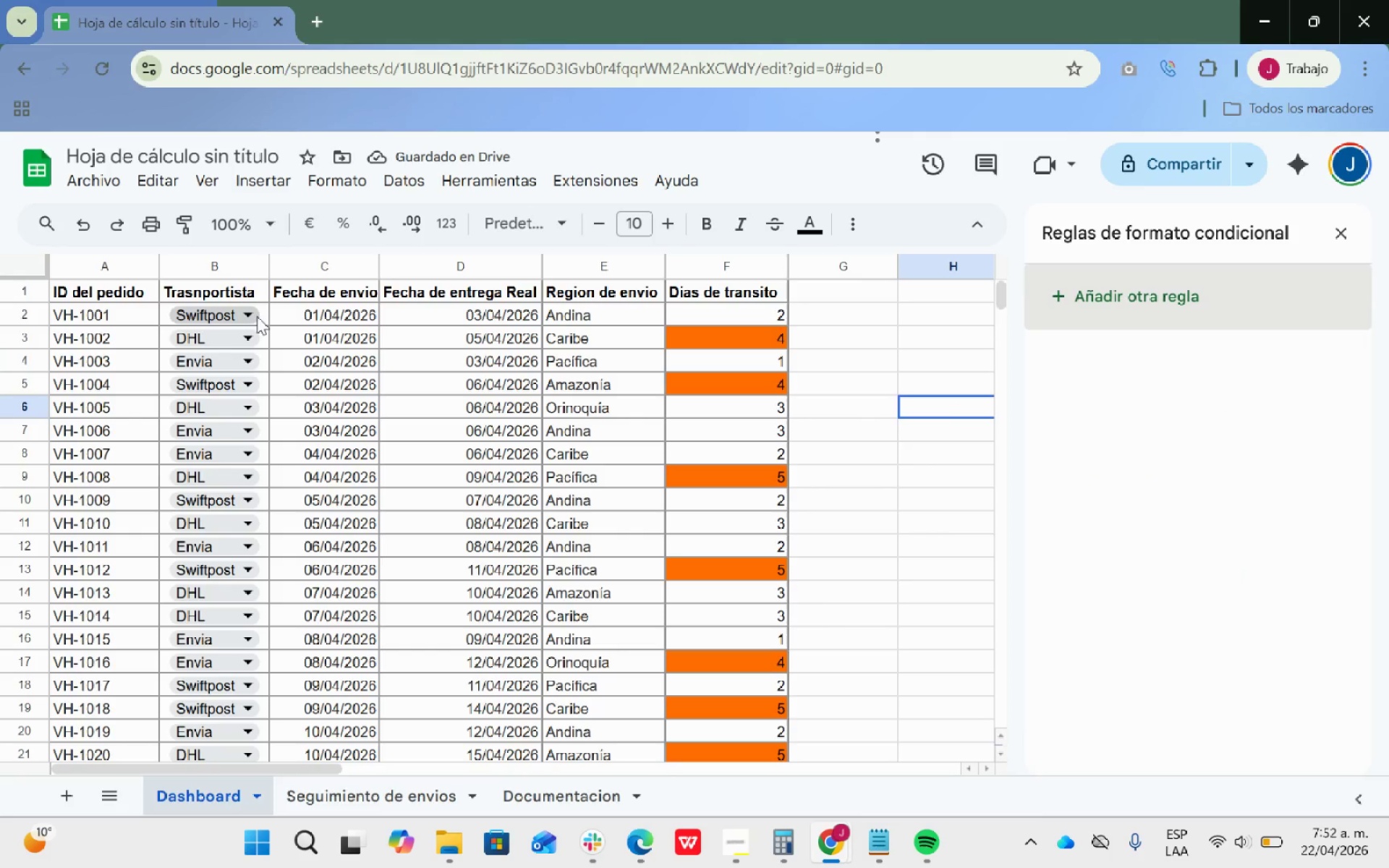 
left_click([229, 315])
 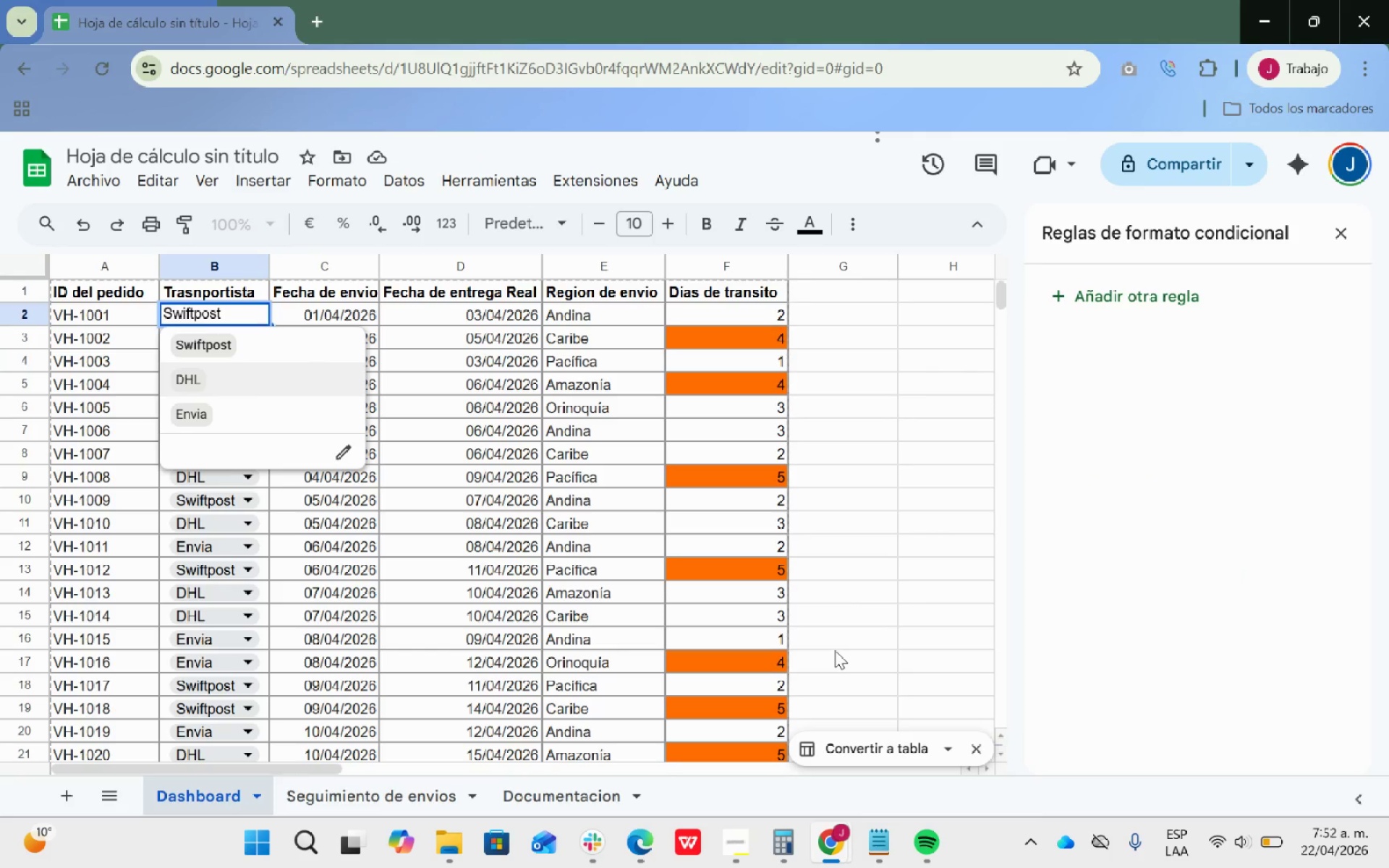 
left_click([407, 783])
 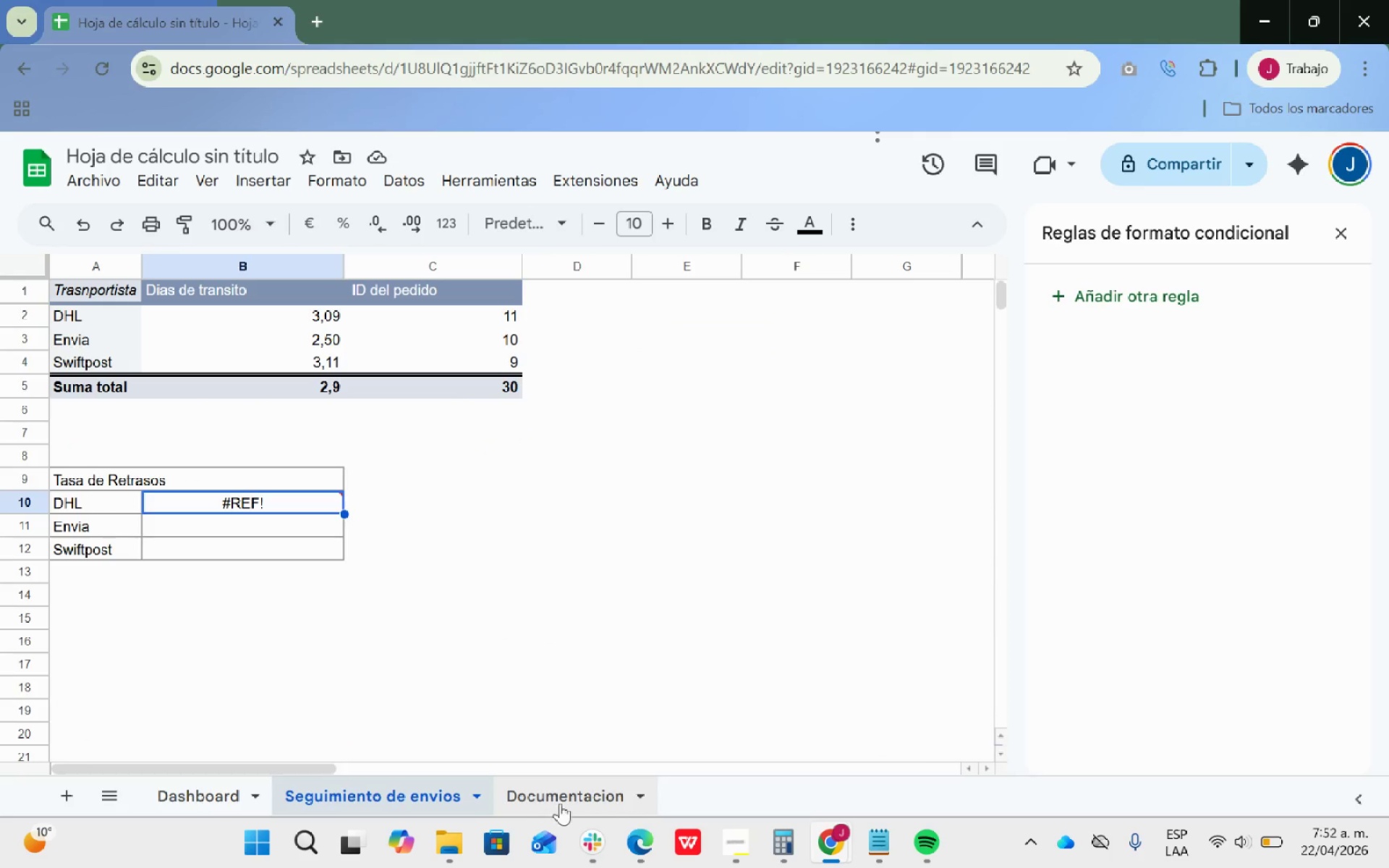 
double_click([388, 801])
 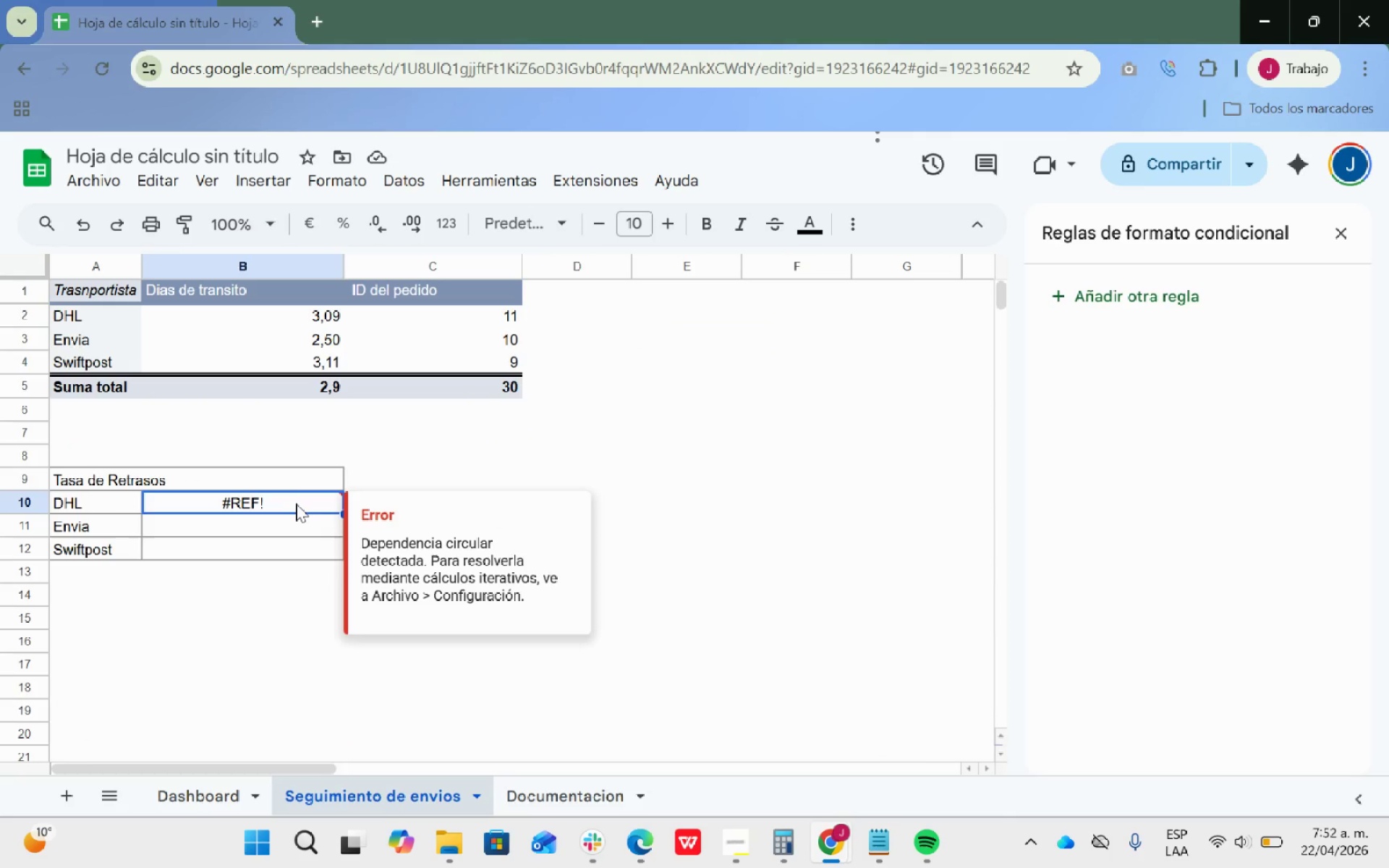 
double_click([293, 501])
 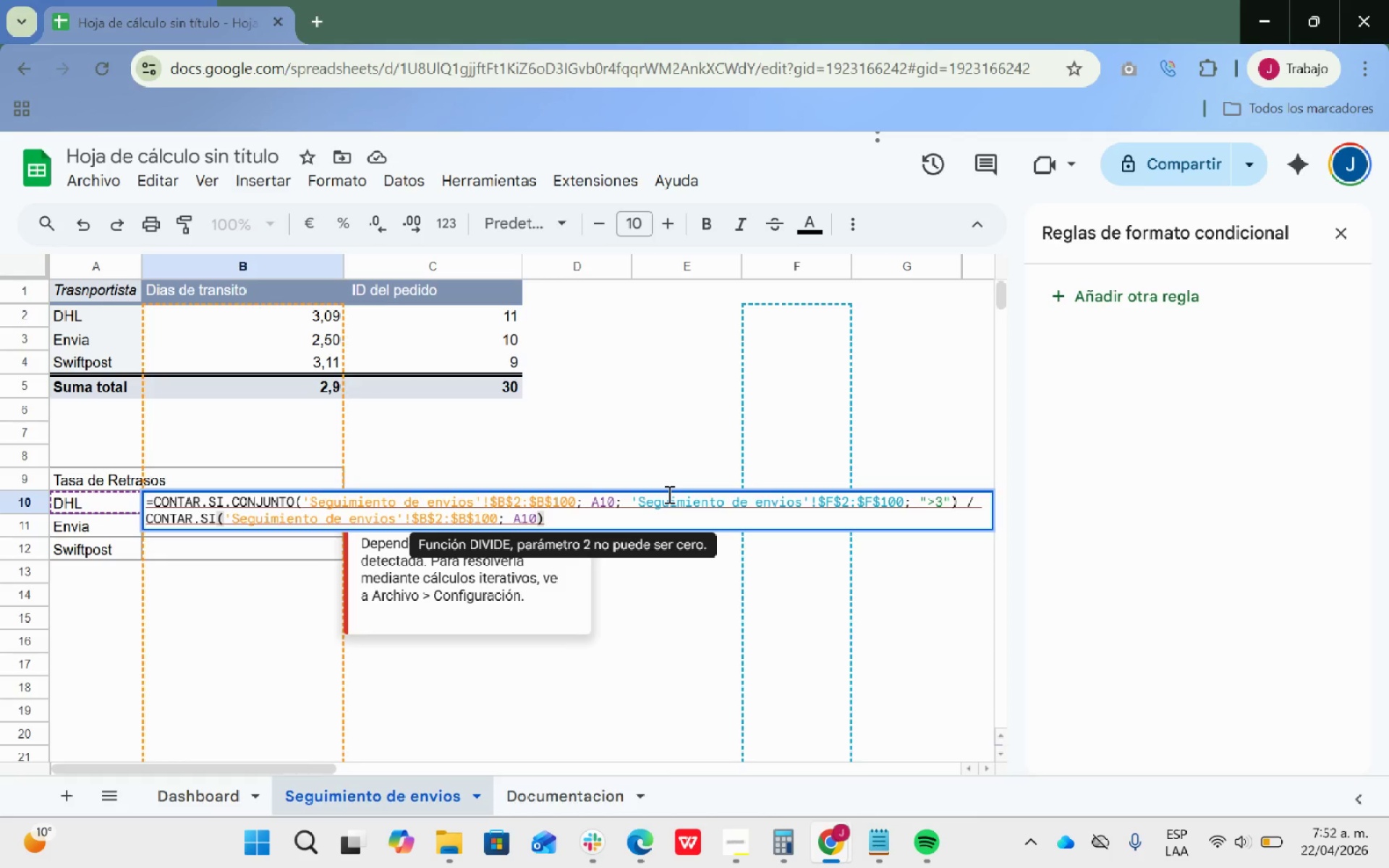 
wait(28.25)
 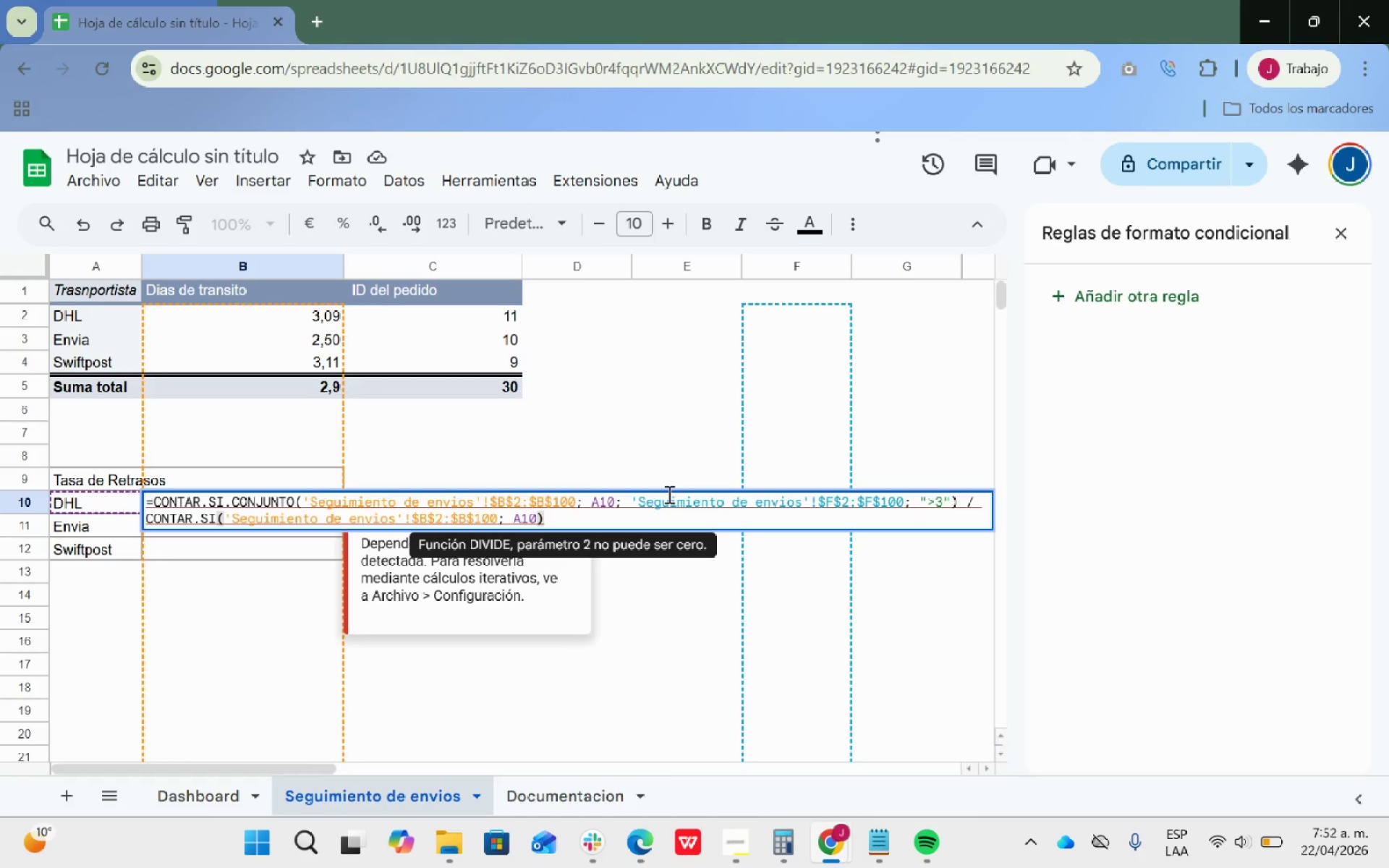 
left_click([832, 501])
 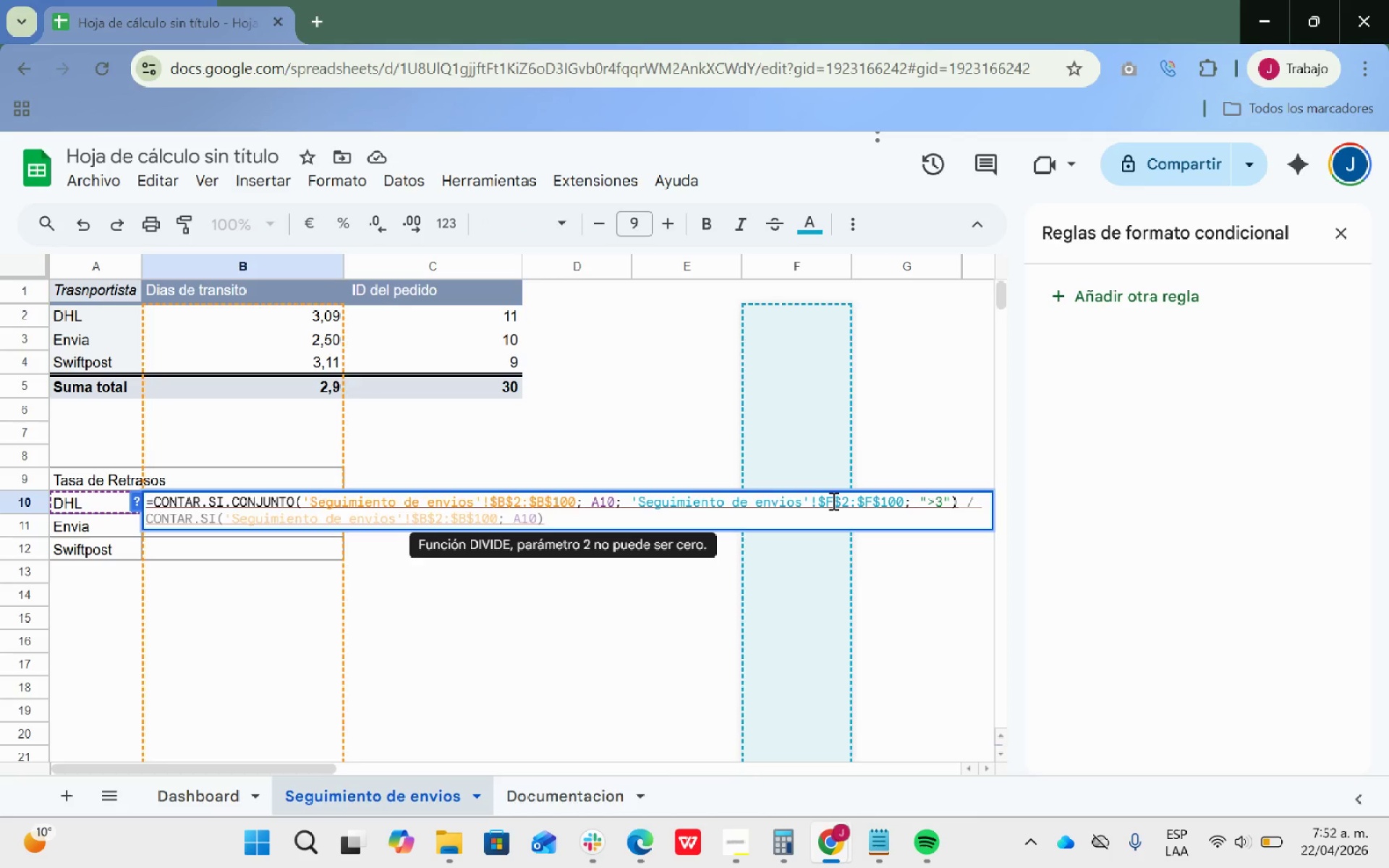 
double_click([832, 501])
 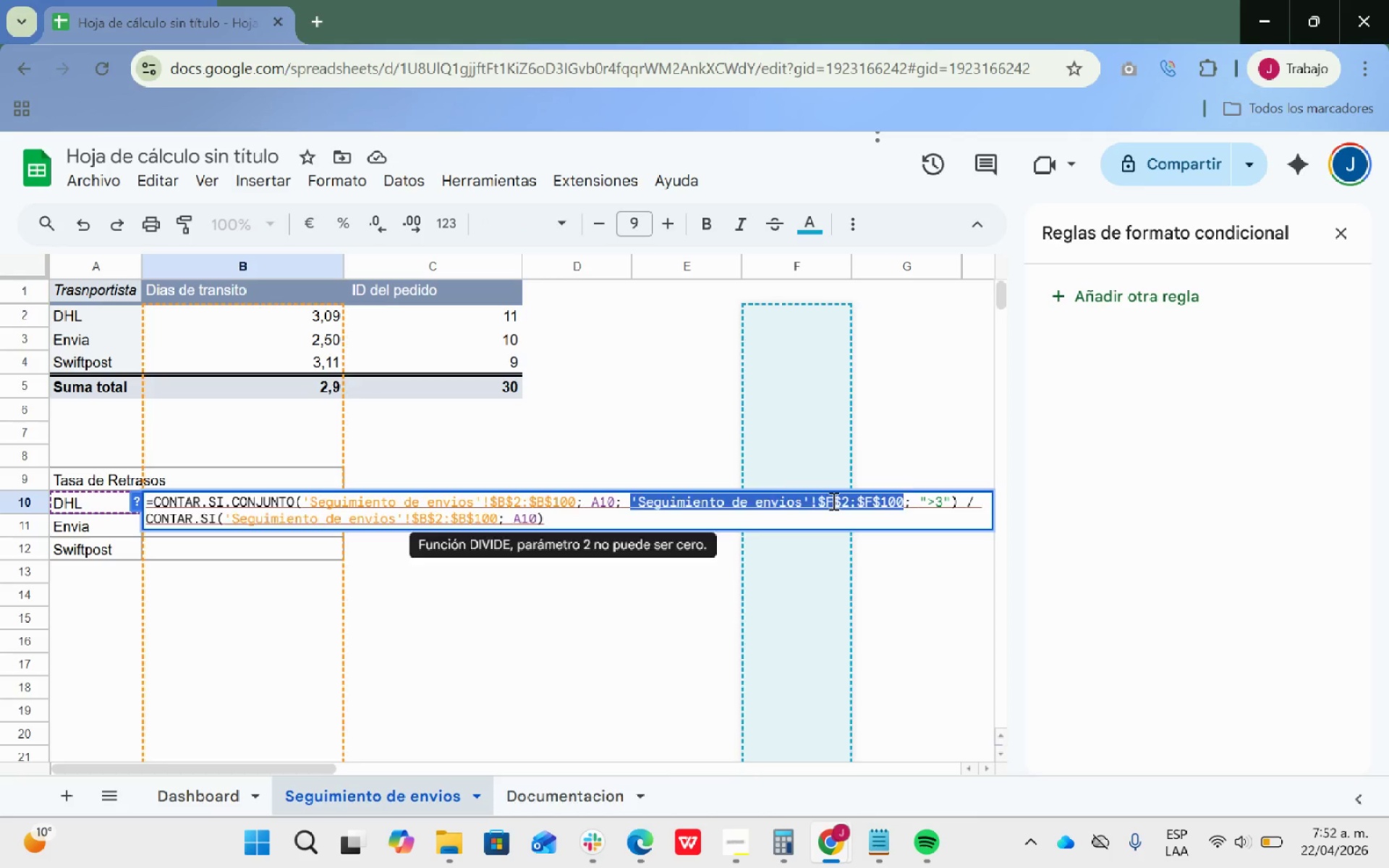 
left_click([832, 501])
 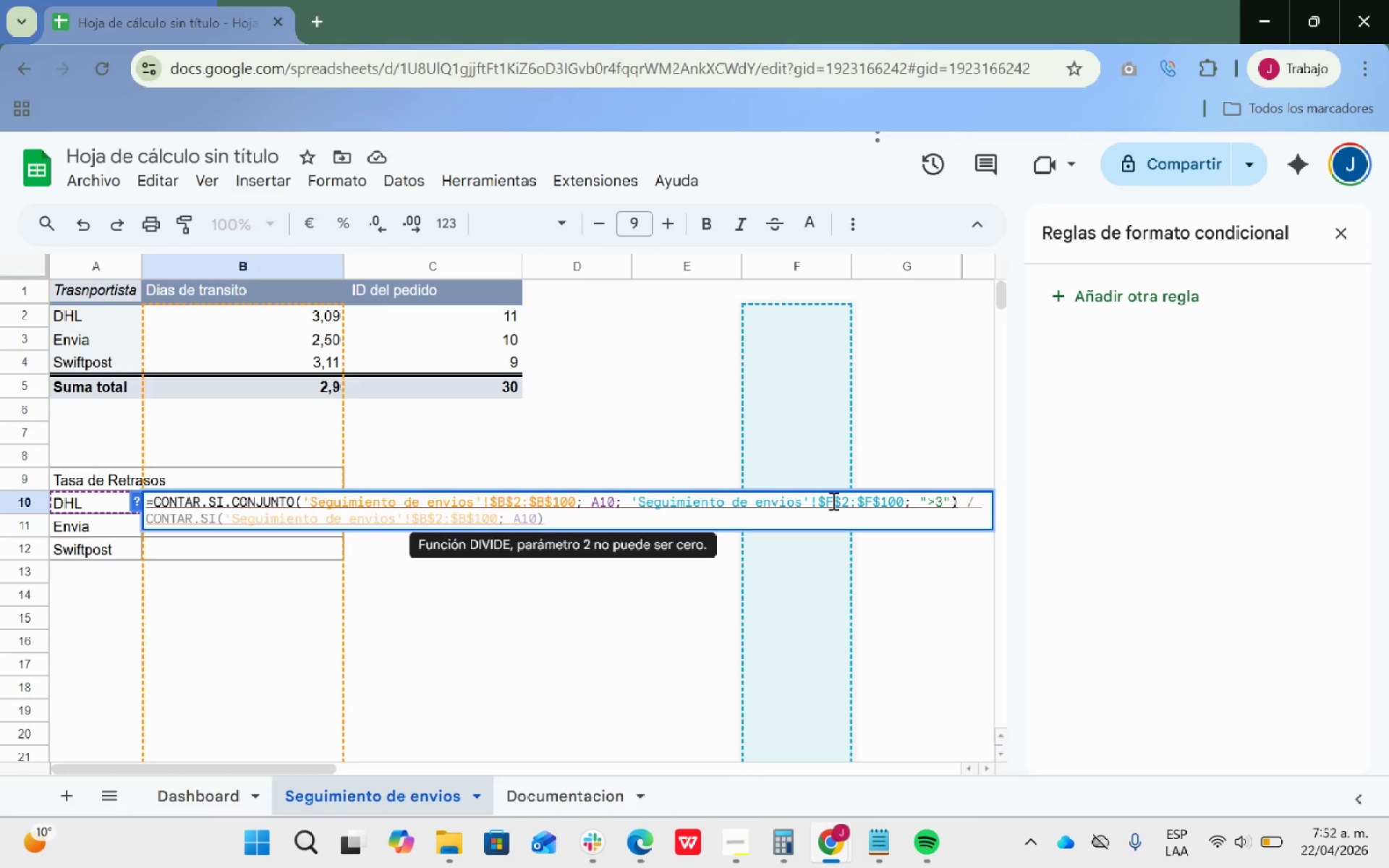 
left_click([832, 501])
 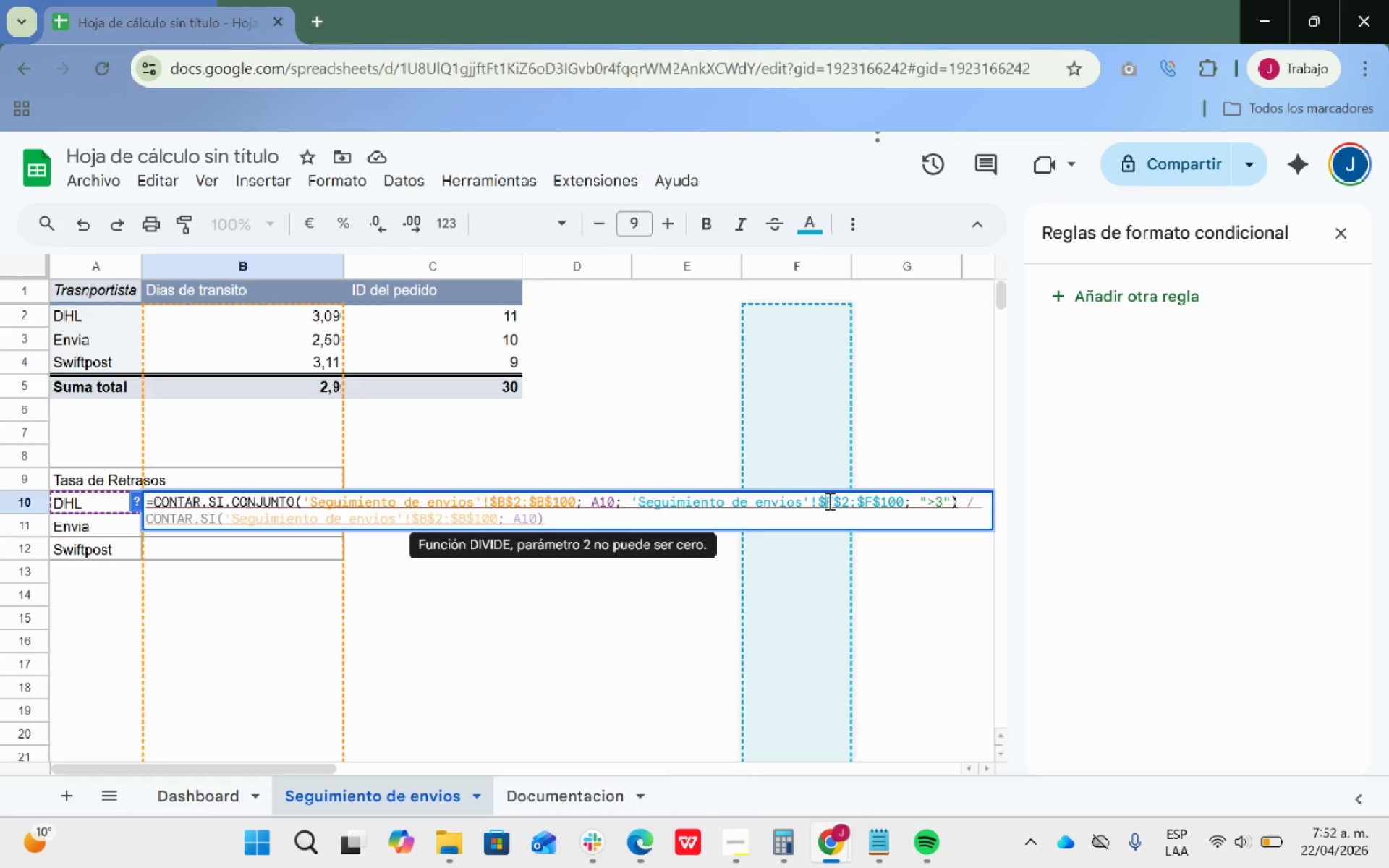 
double_click([828, 501])
 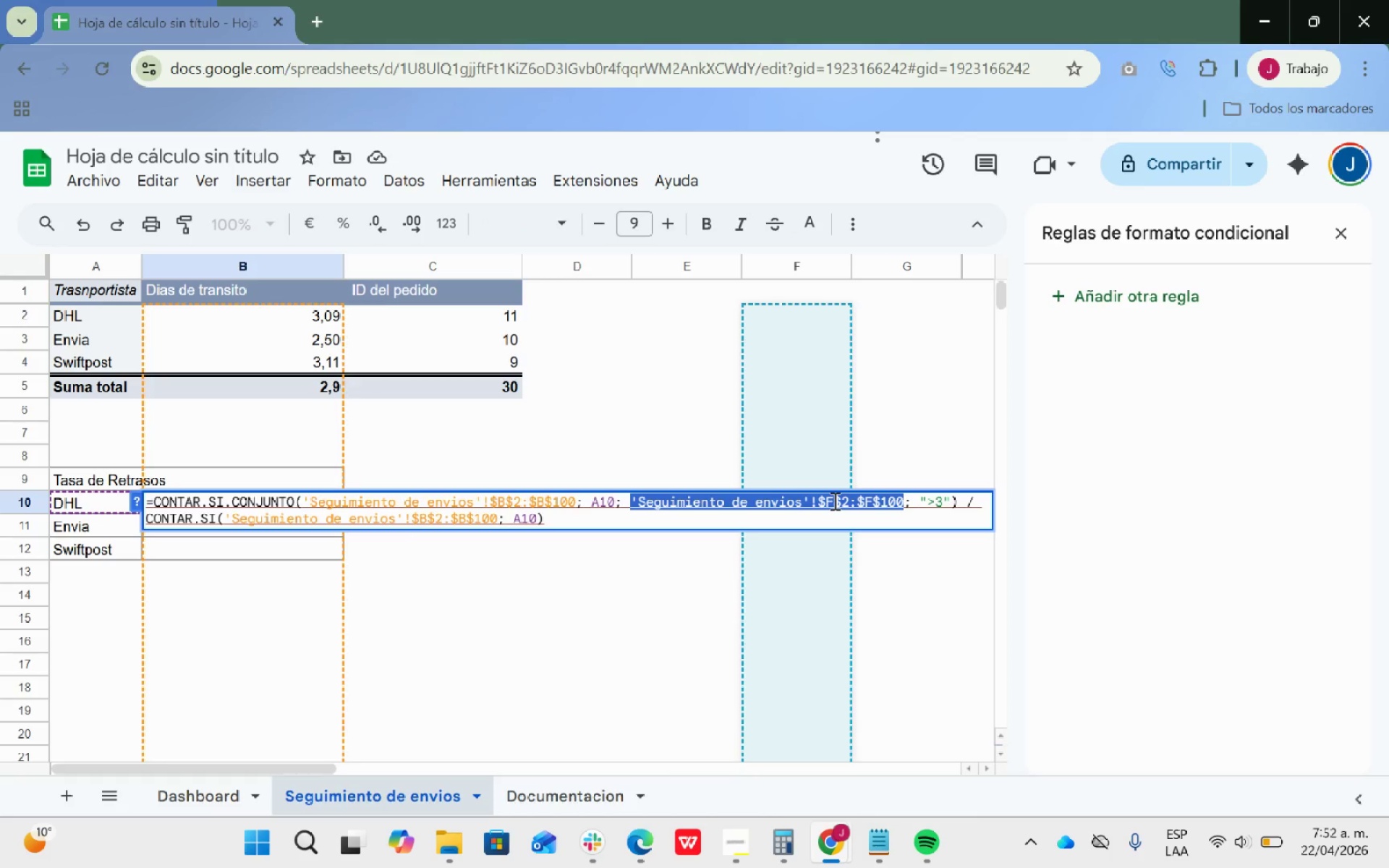 
triple_click([833, 501])
 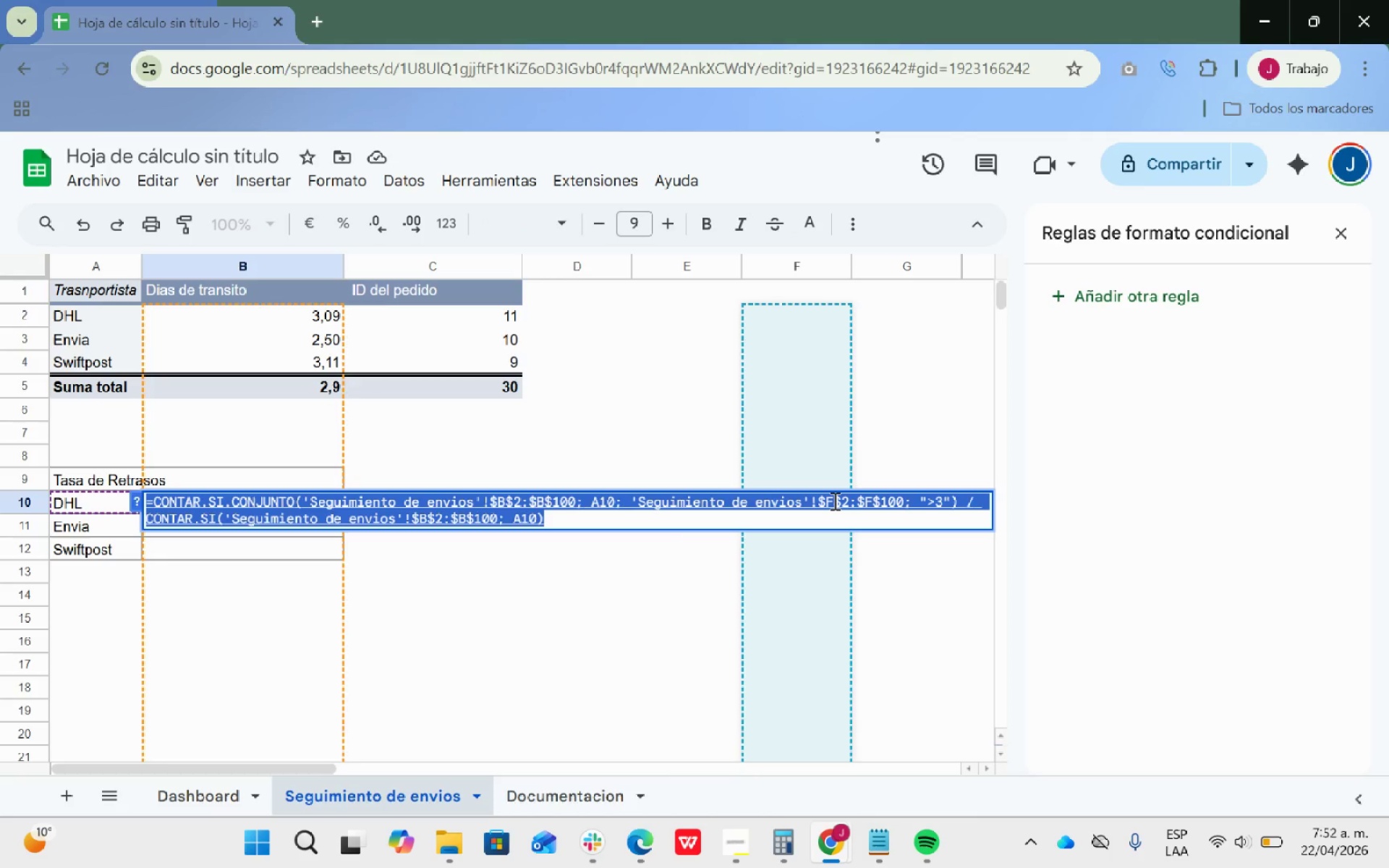 
triple_click([833, 501])
 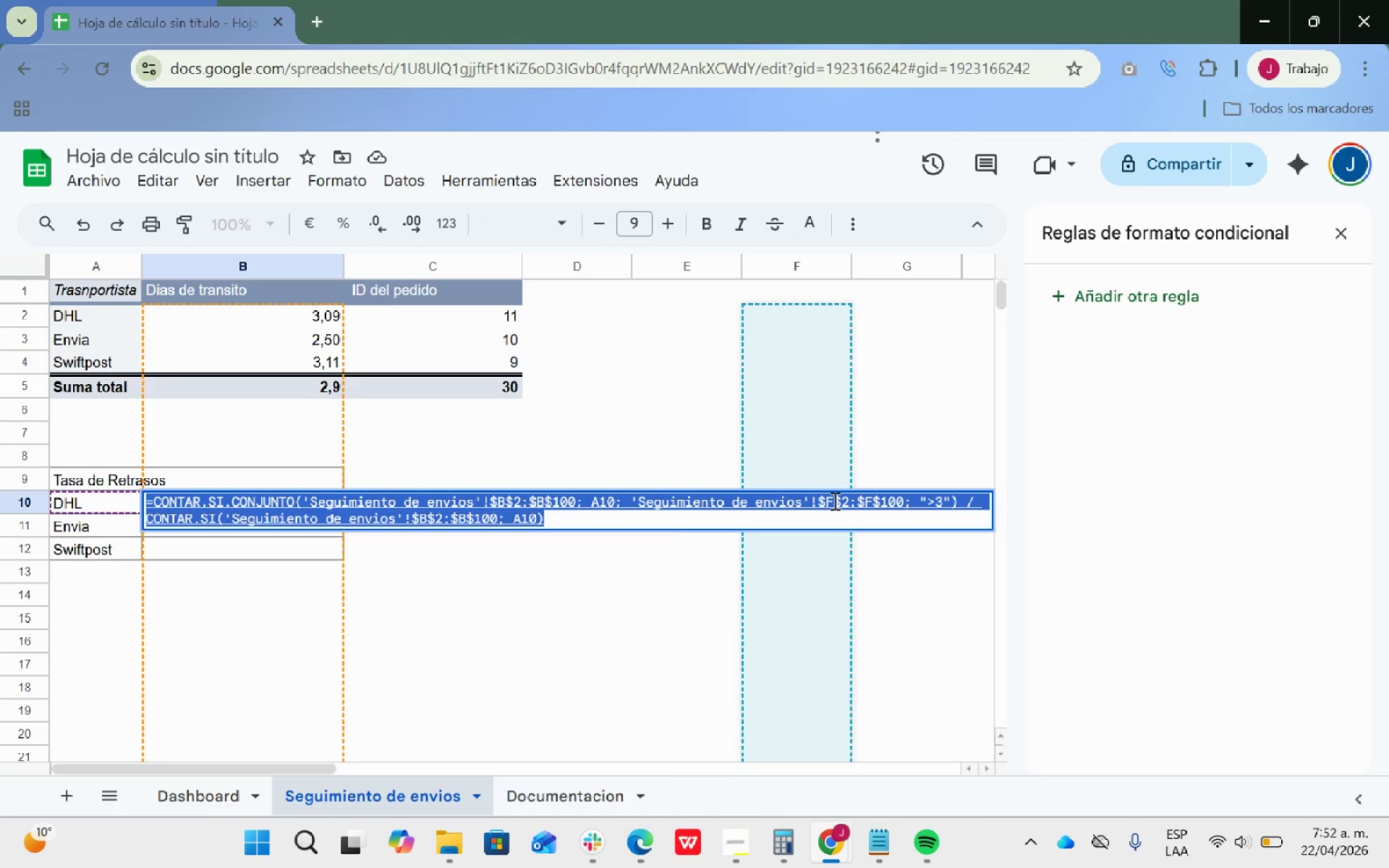 
triple_click([833, 501])
 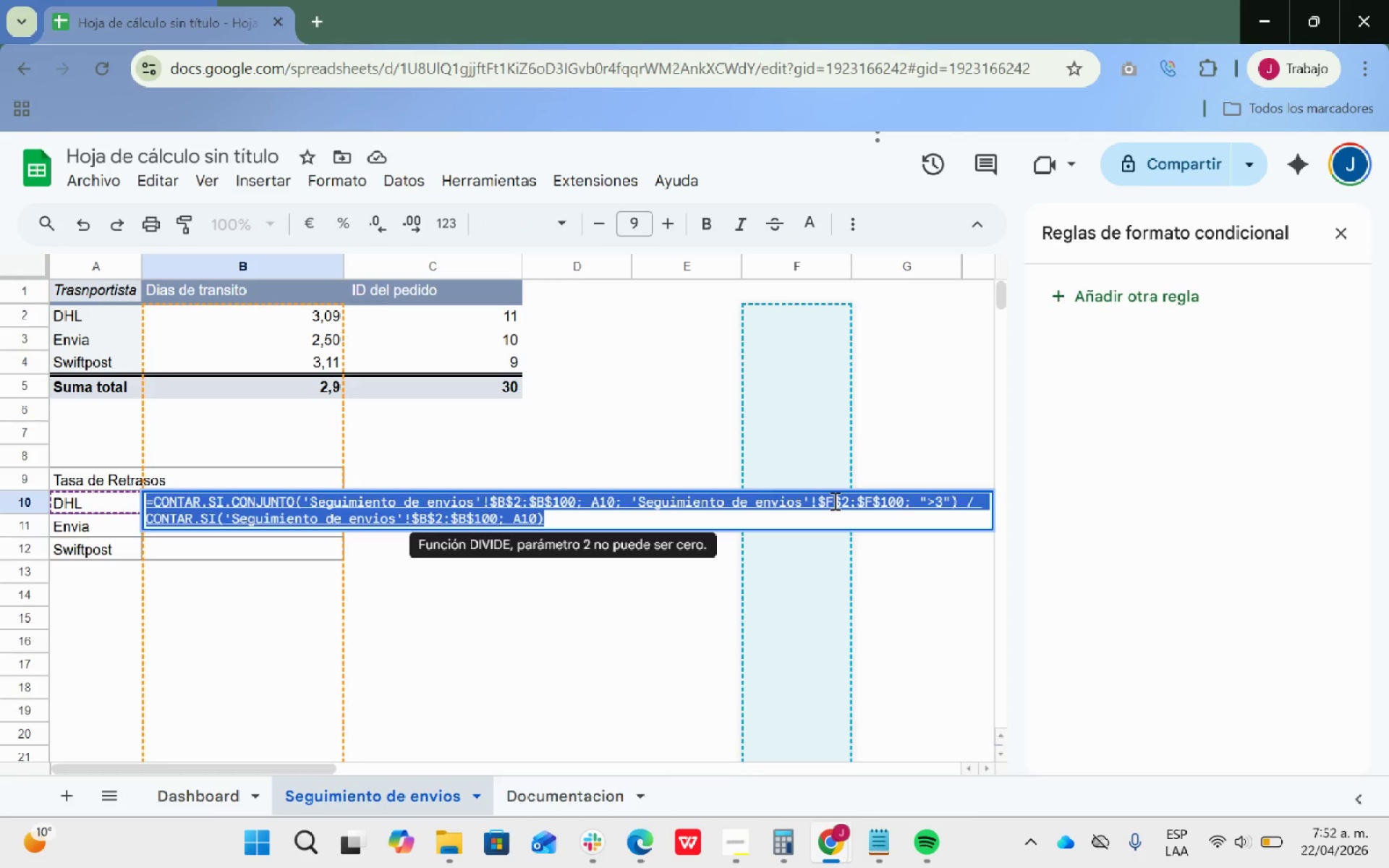 
left_click([833, 501])
 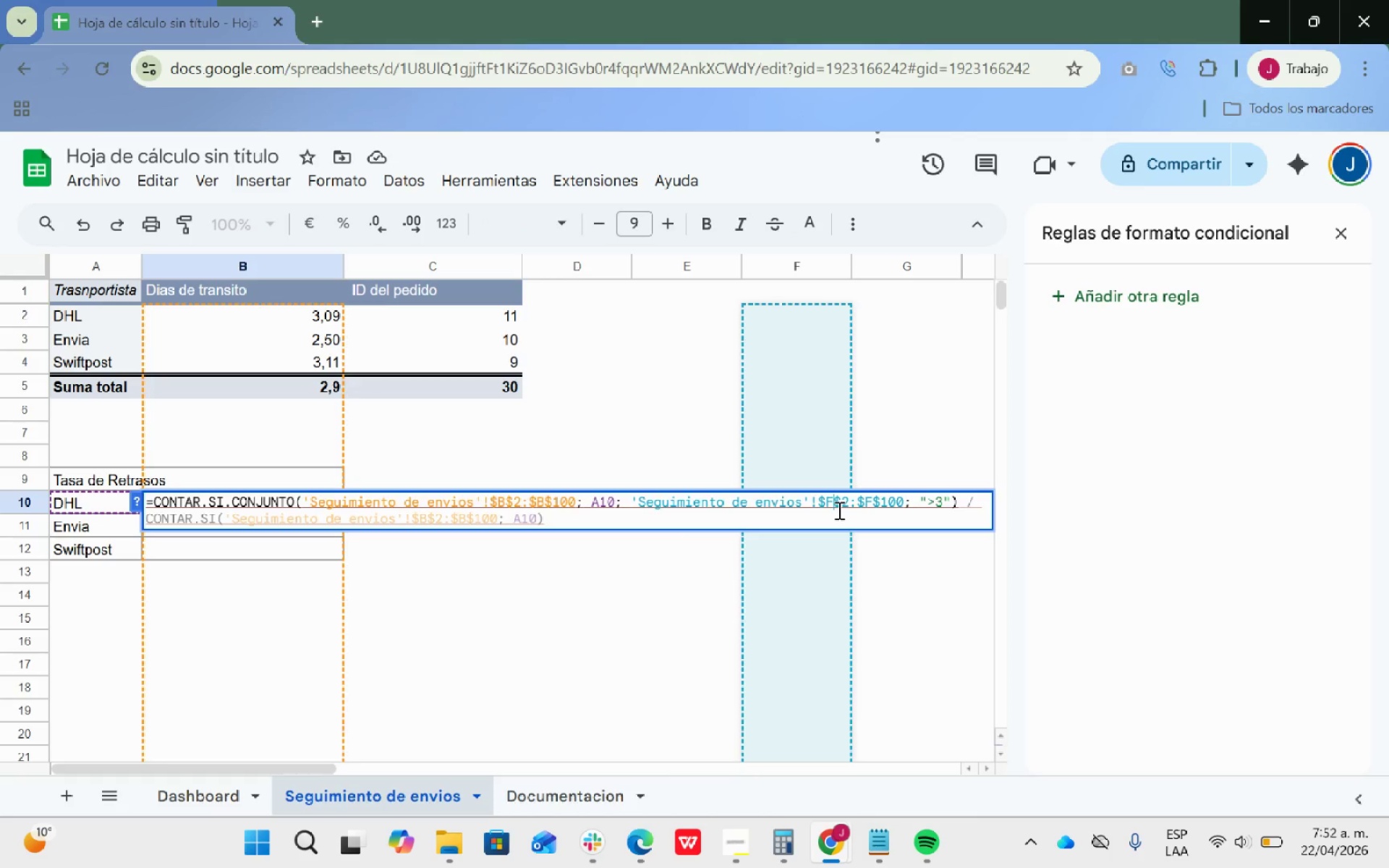 
key(Backspace)
 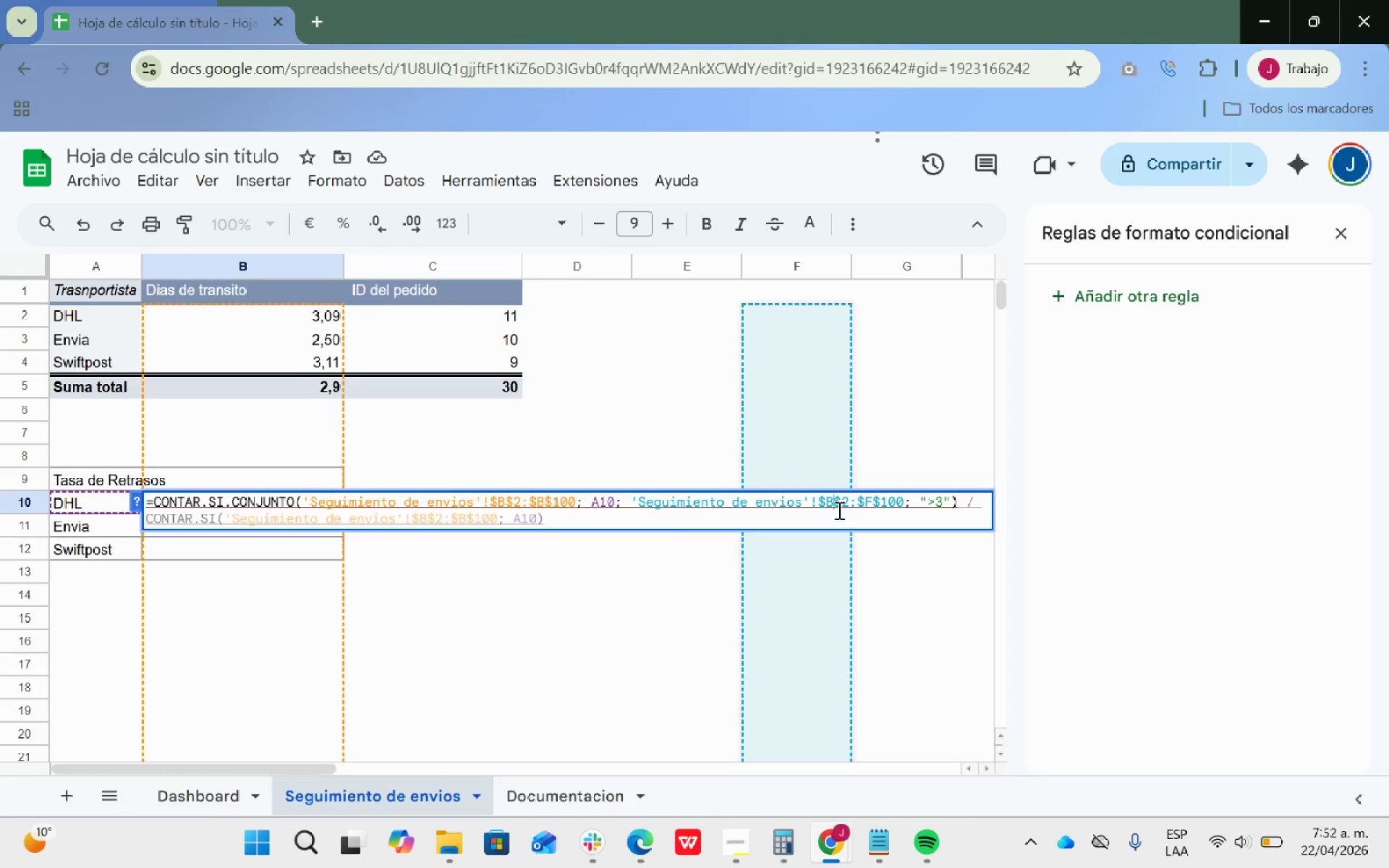 
key(B)
 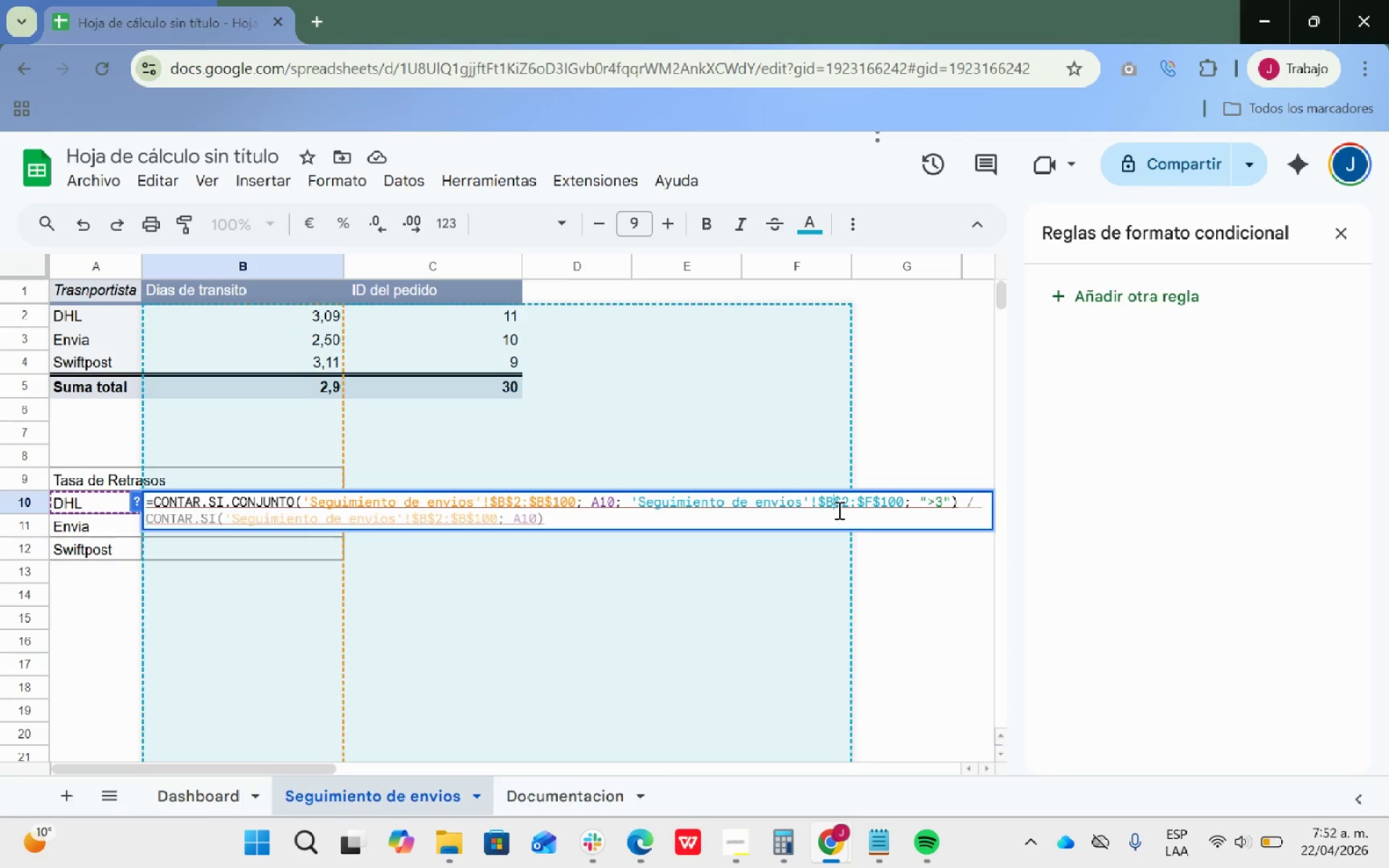 
key(ArrowRight)
 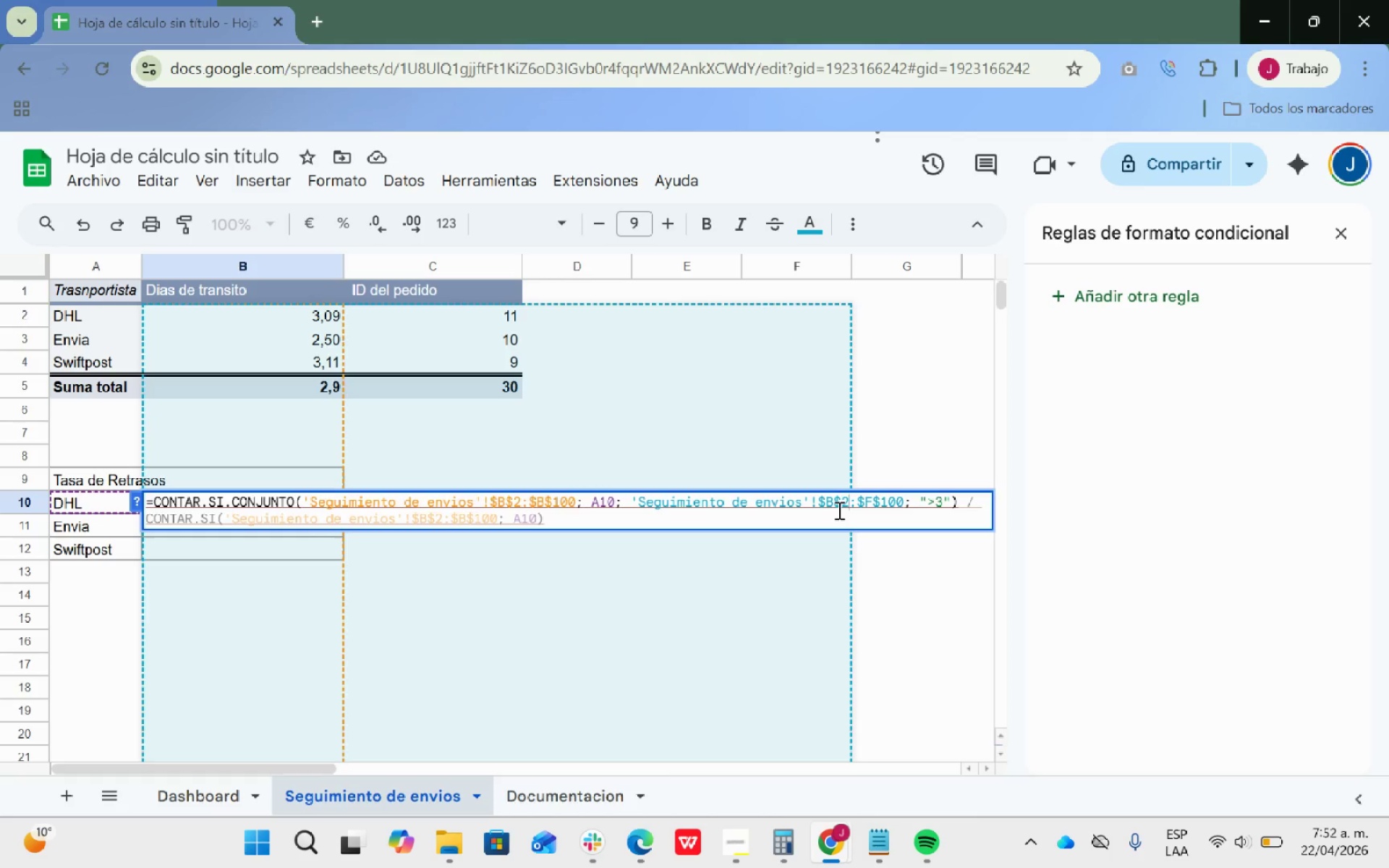 
key(ArrowRight)
 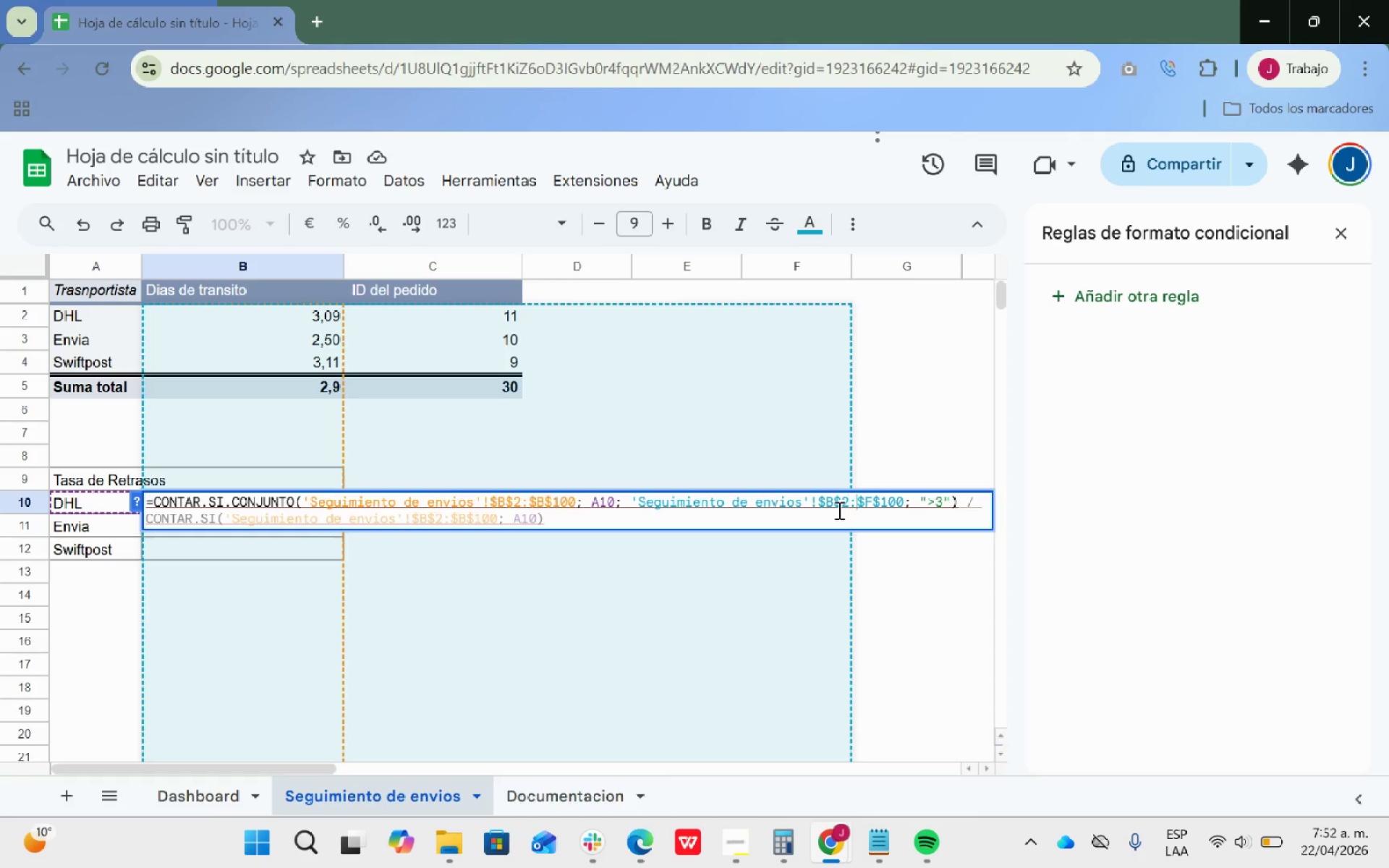 
key(ArrowRight)
 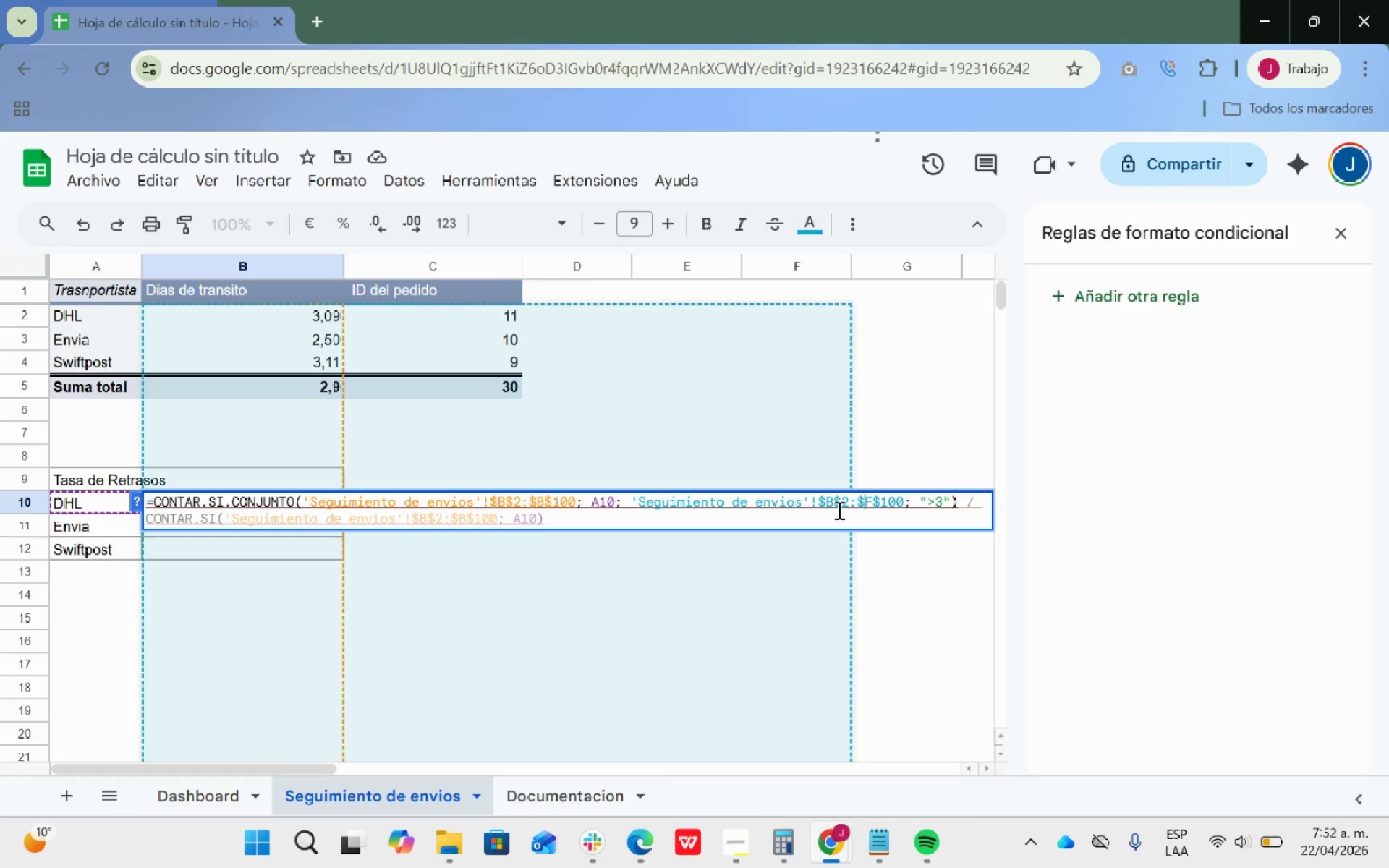 
key(ArrowRight)
 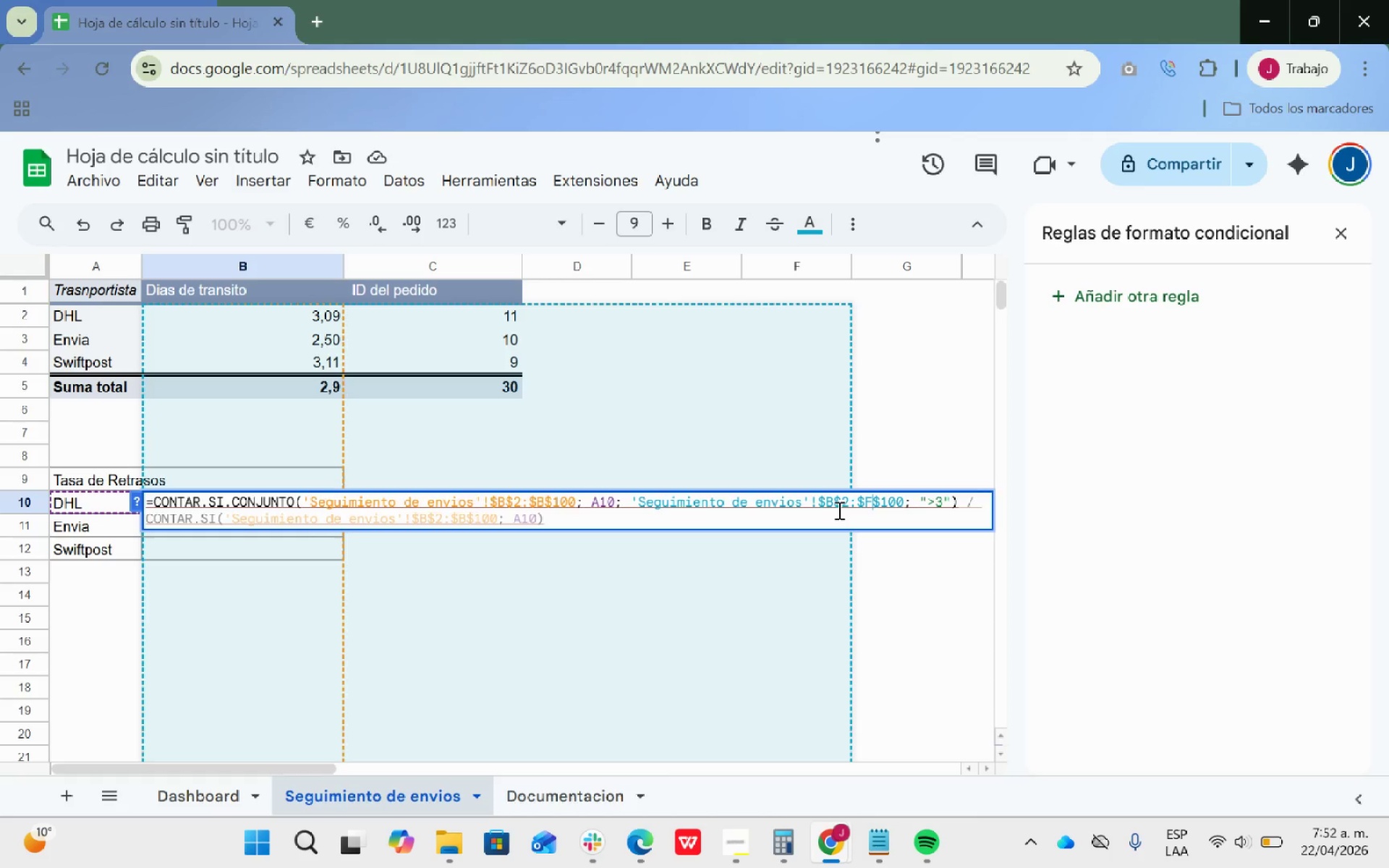 
key(ArrowRight)
 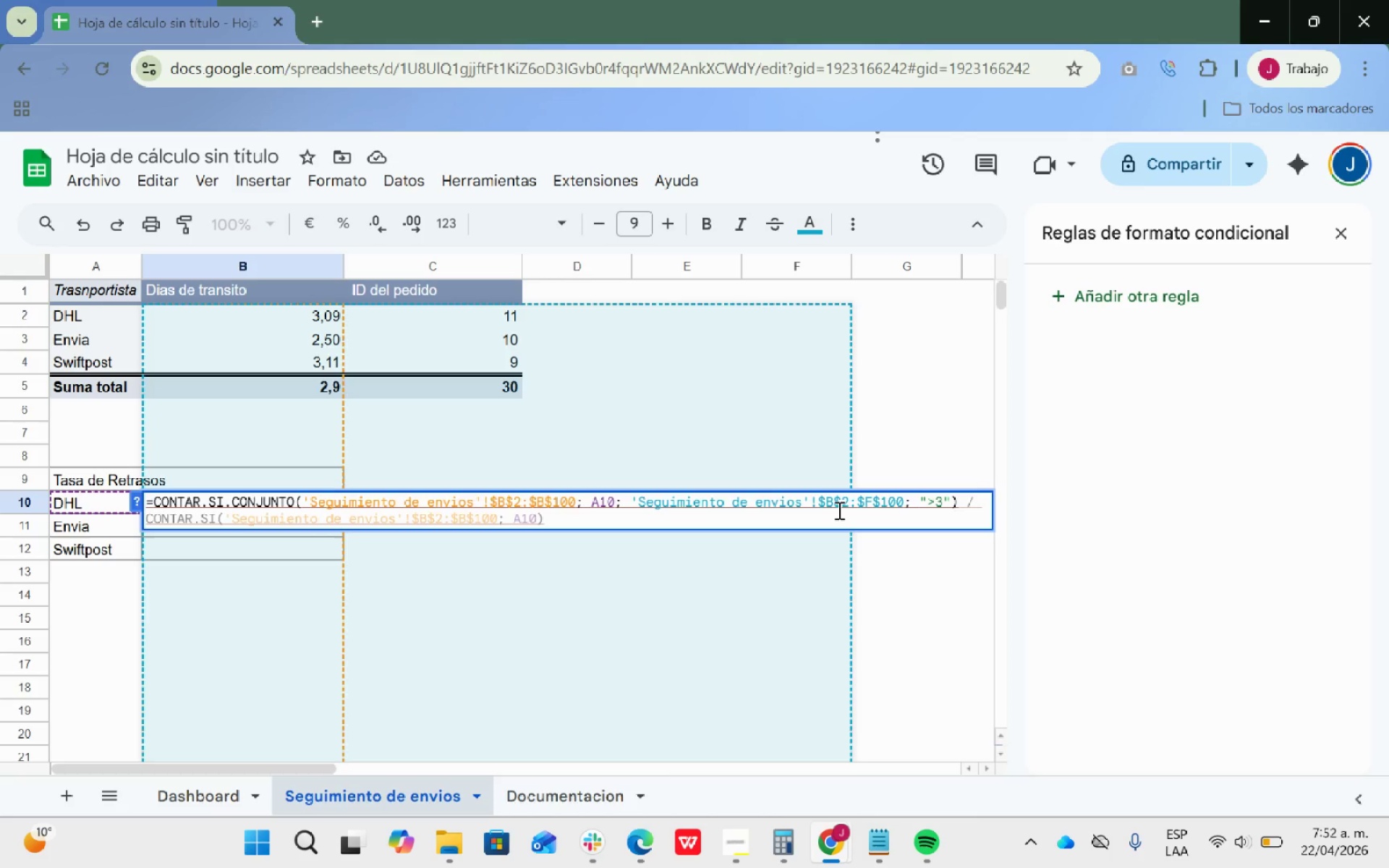 
key(Backspace)
 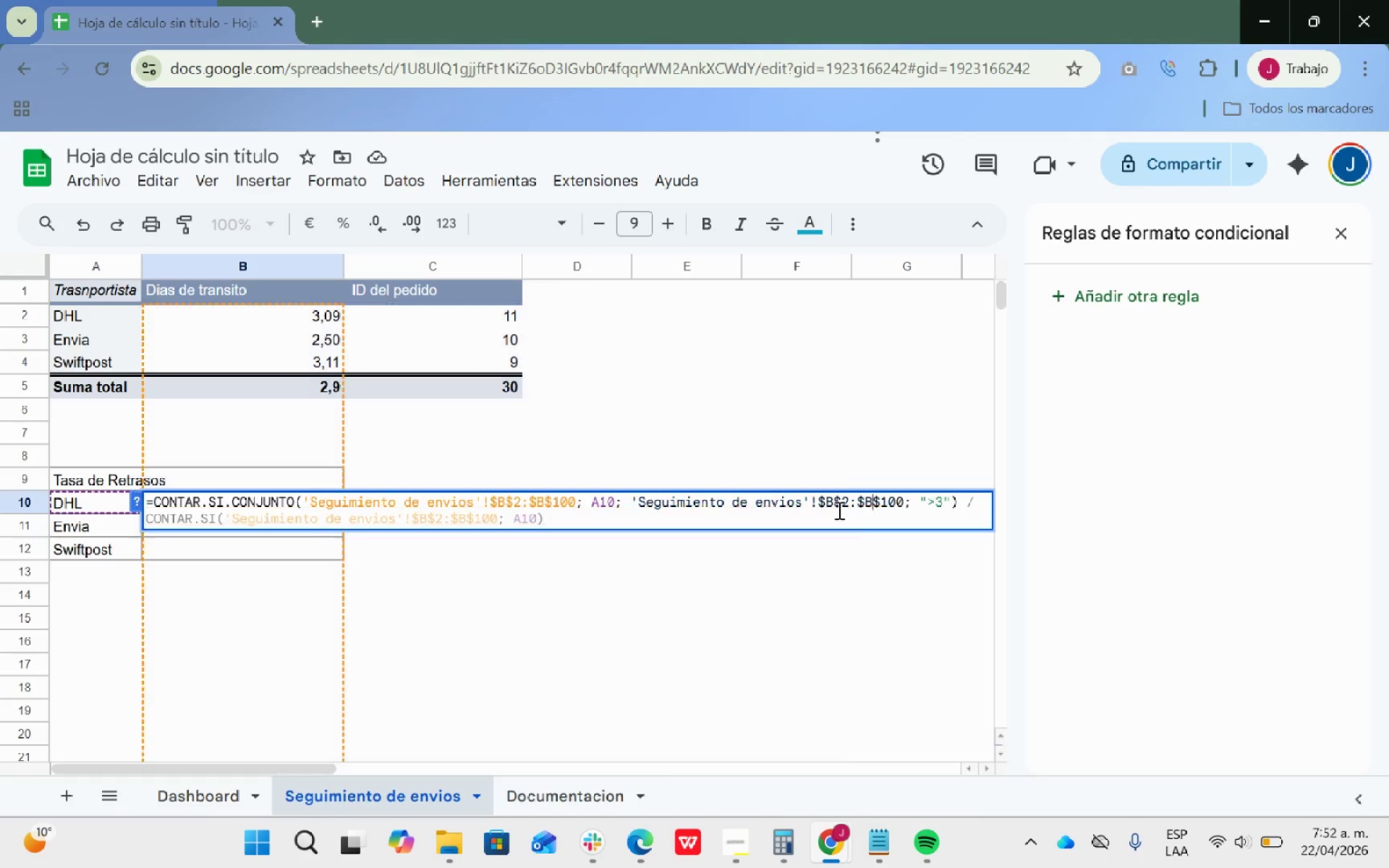 
key(B)
 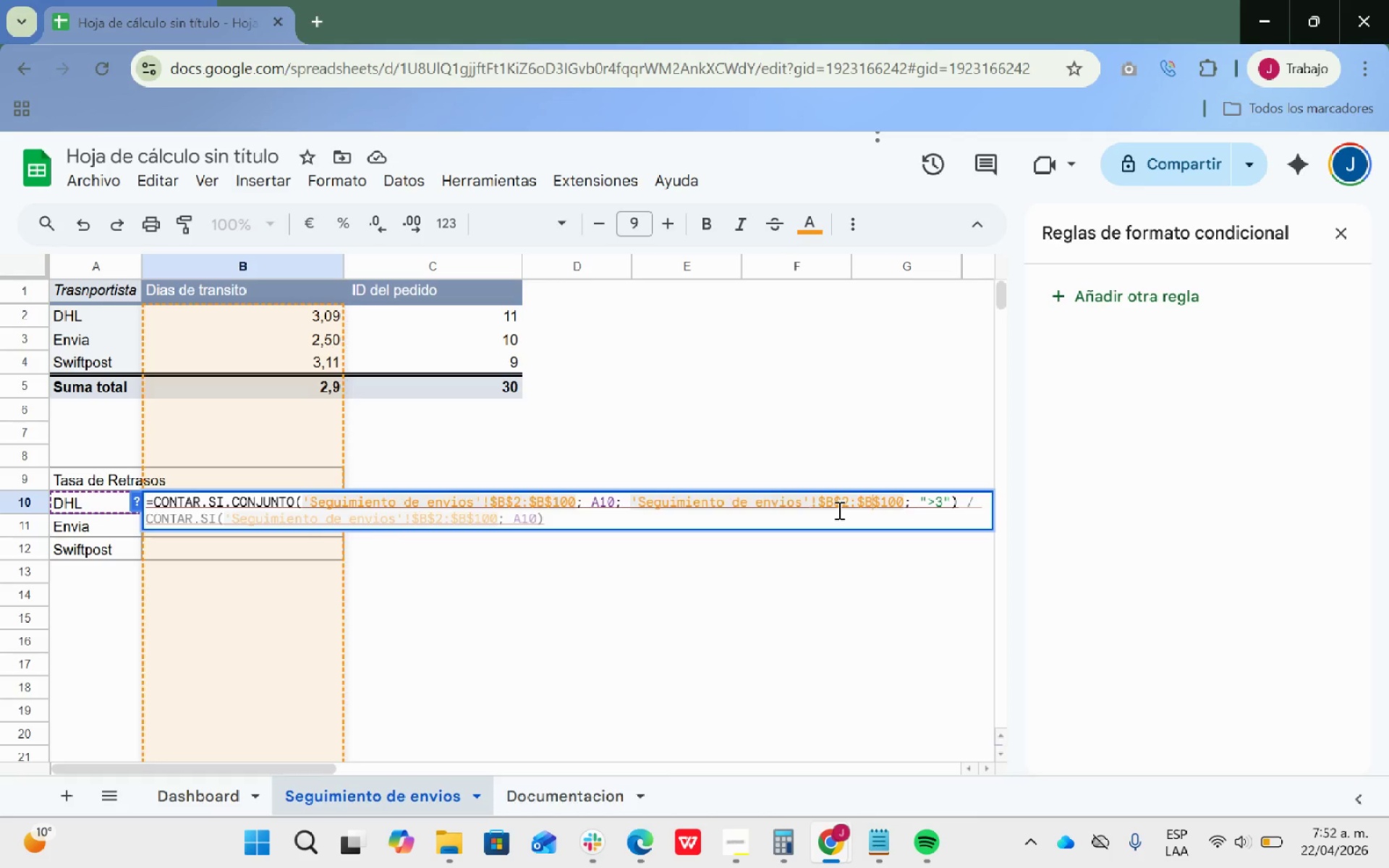 
key(Enter)
 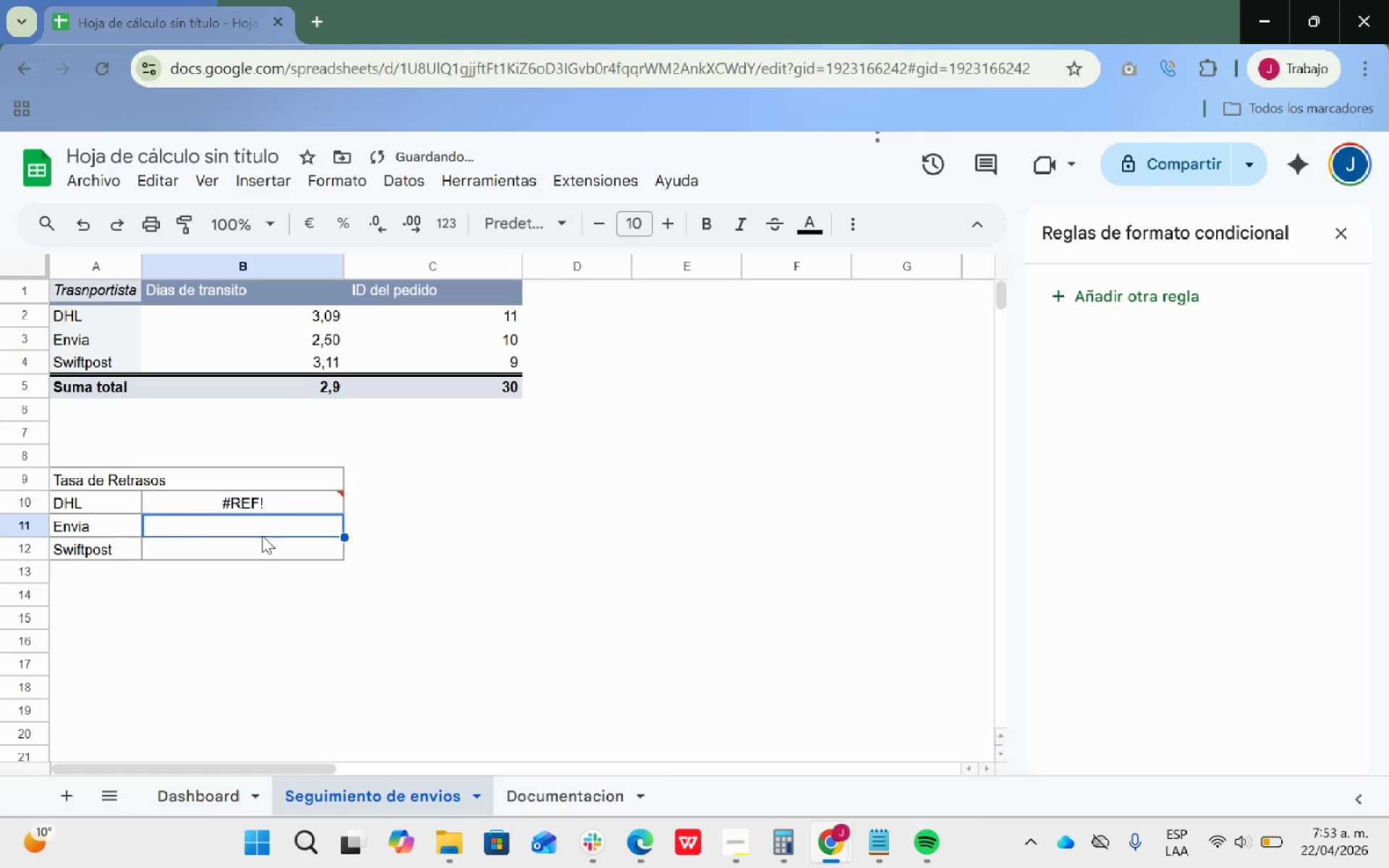 
left_click([268, 507])
 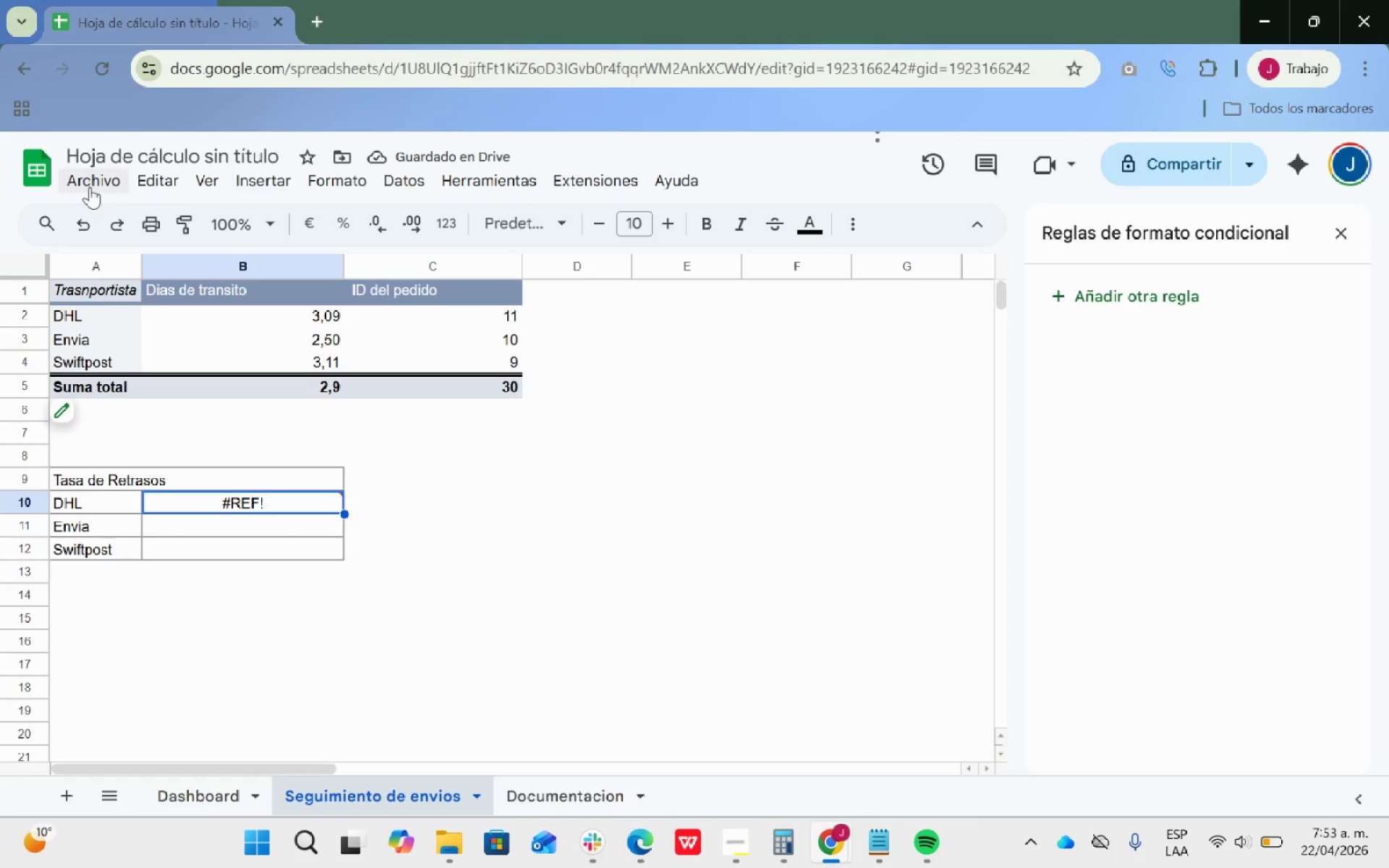 
left_click([228, 699])
 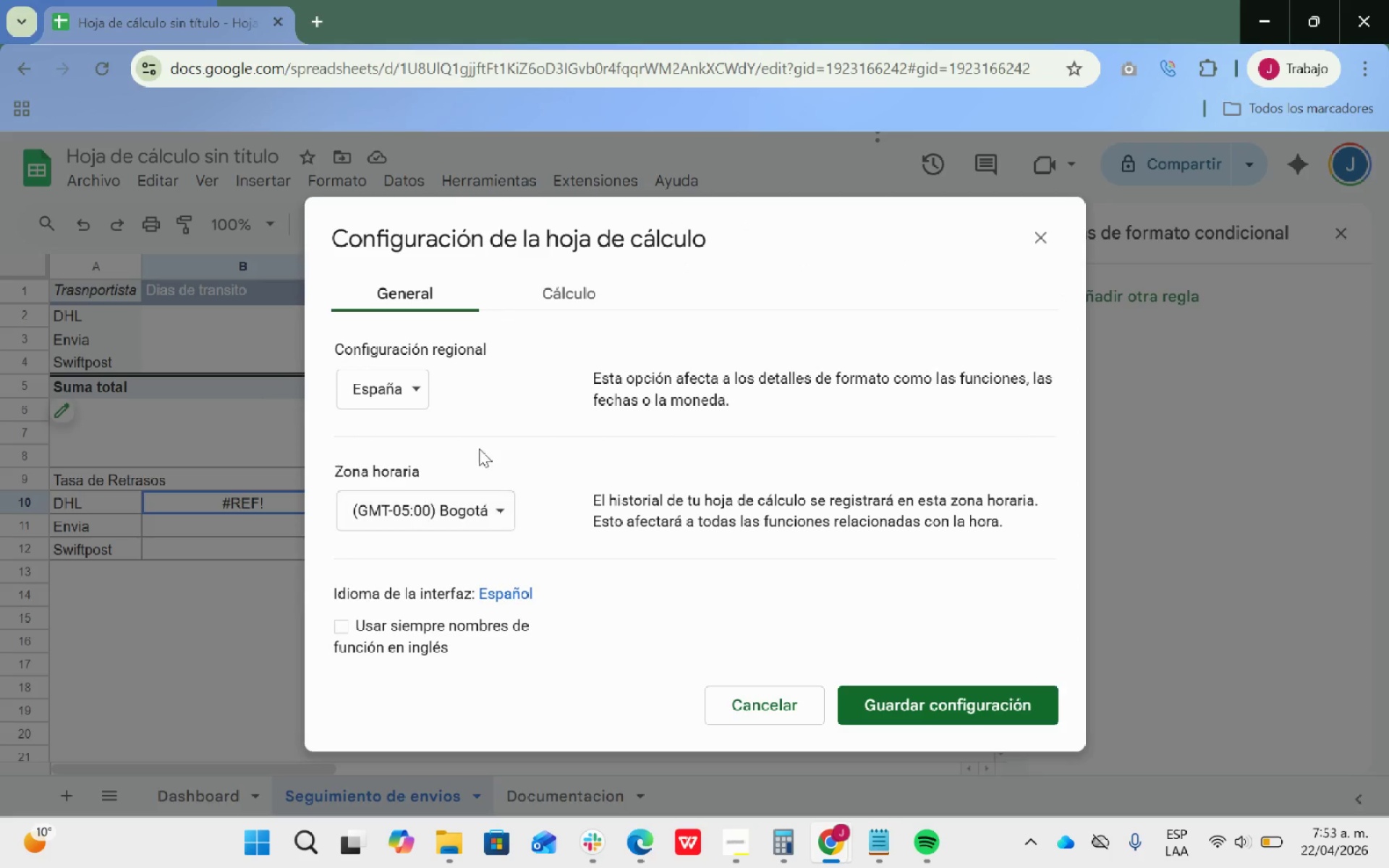 
scroll: coordinate [226, 603], scroll_direction: down, amount: 5.0
 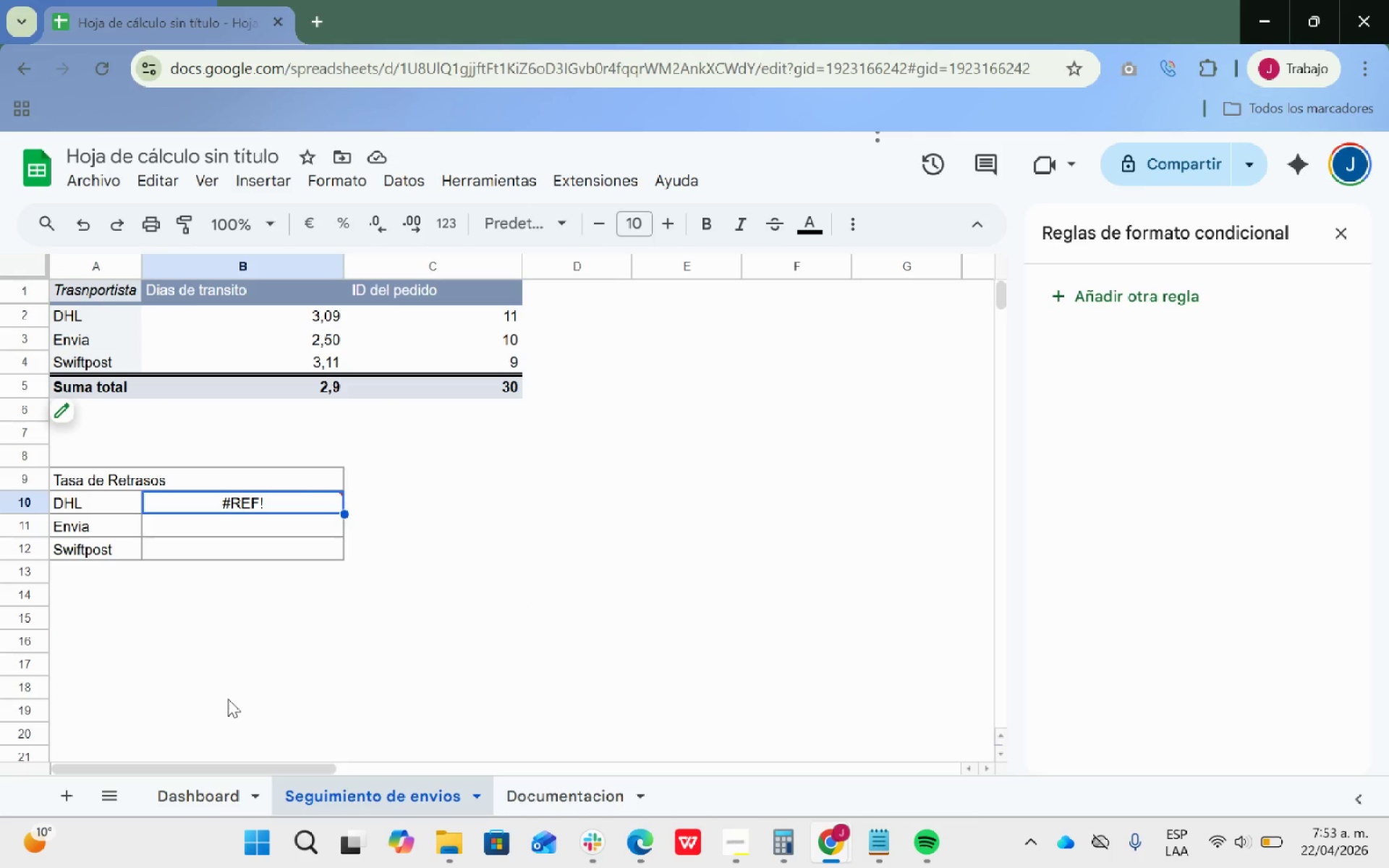 
left_click([554, 287])
 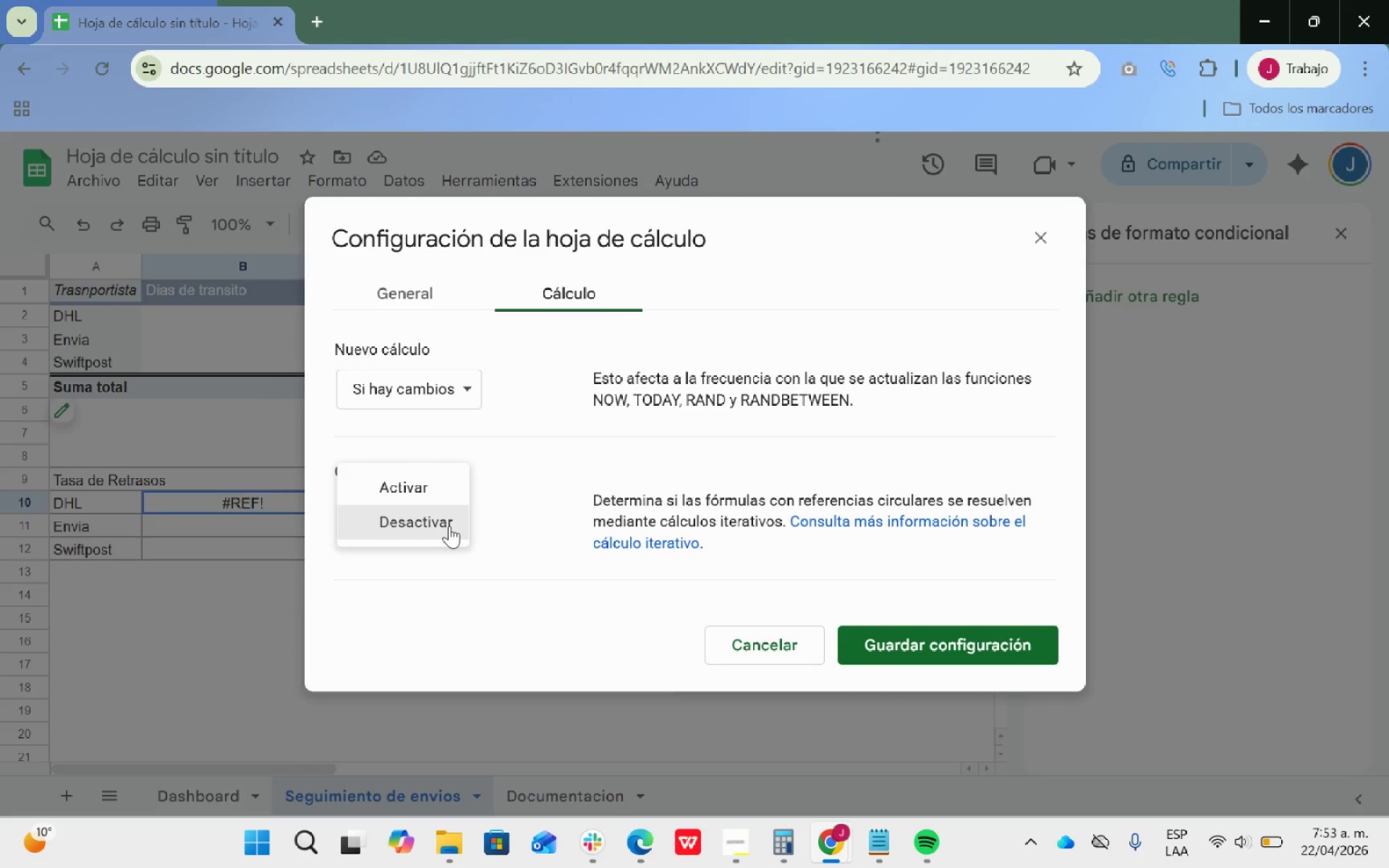 
scroll: coordinate [497, 427], scroll_direction: down, amount: 5.0
 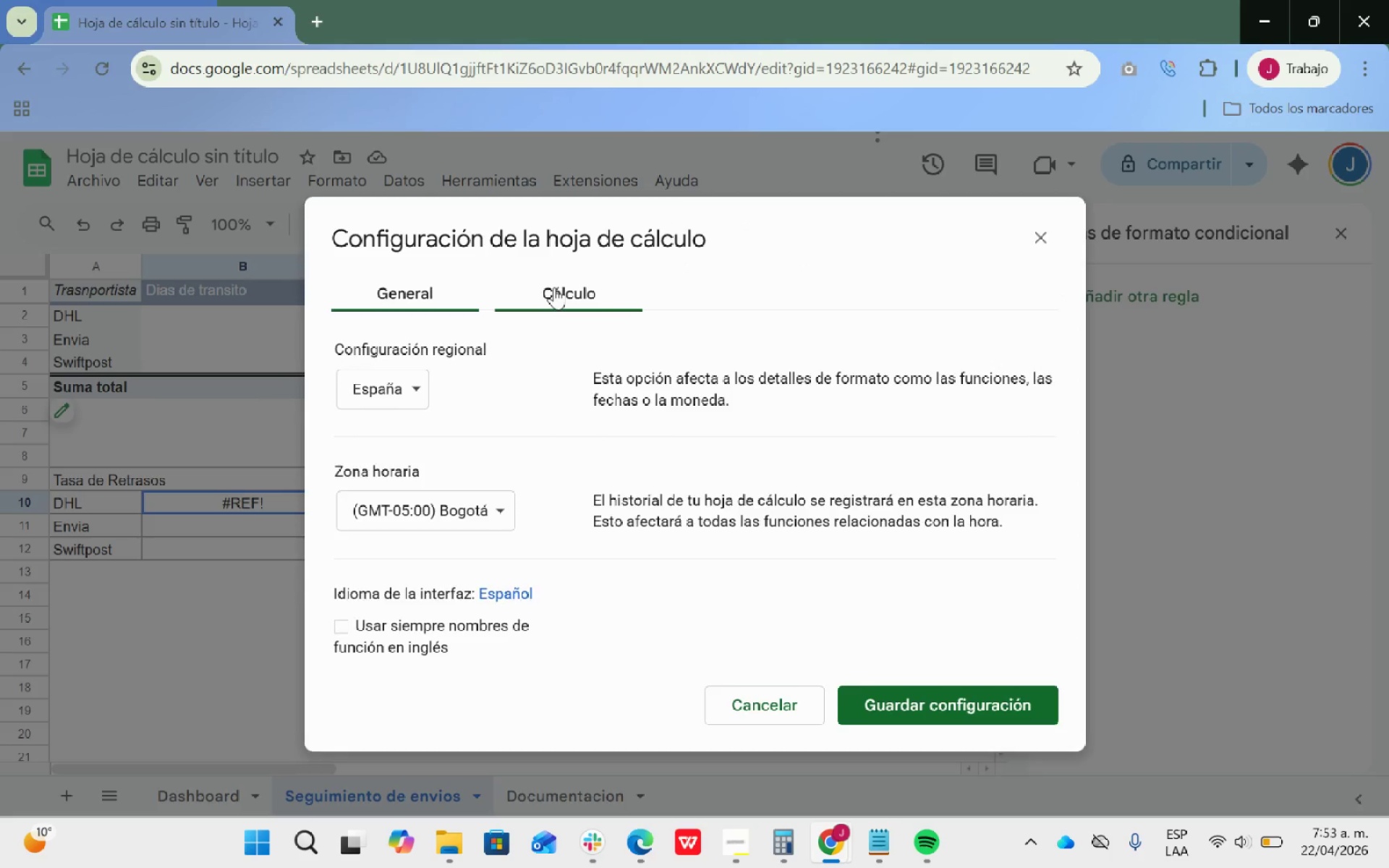 
left_click([437, 486])
 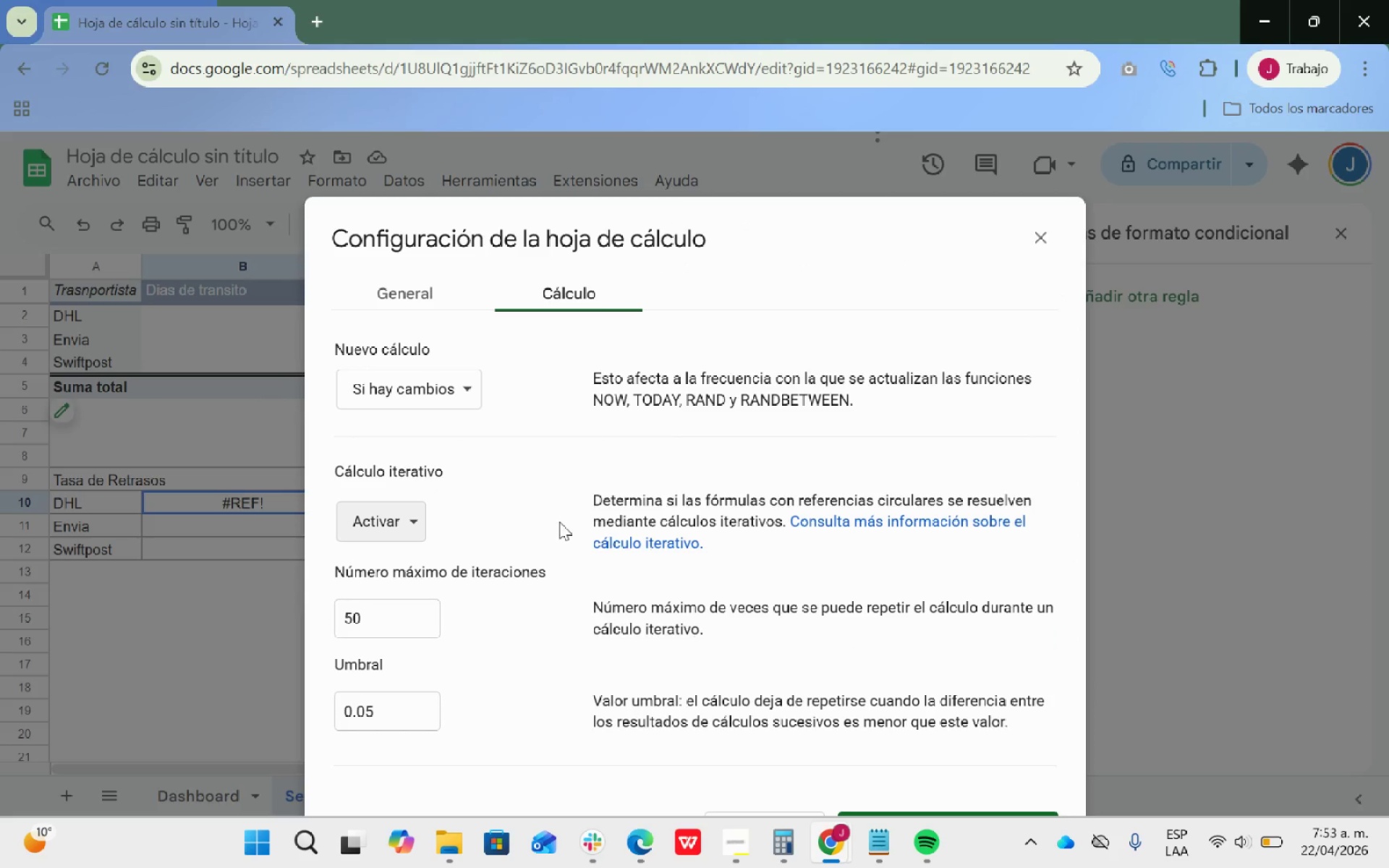 
scroll: coordinate [521, 564], scroll_direction: down, amount: 36.0
 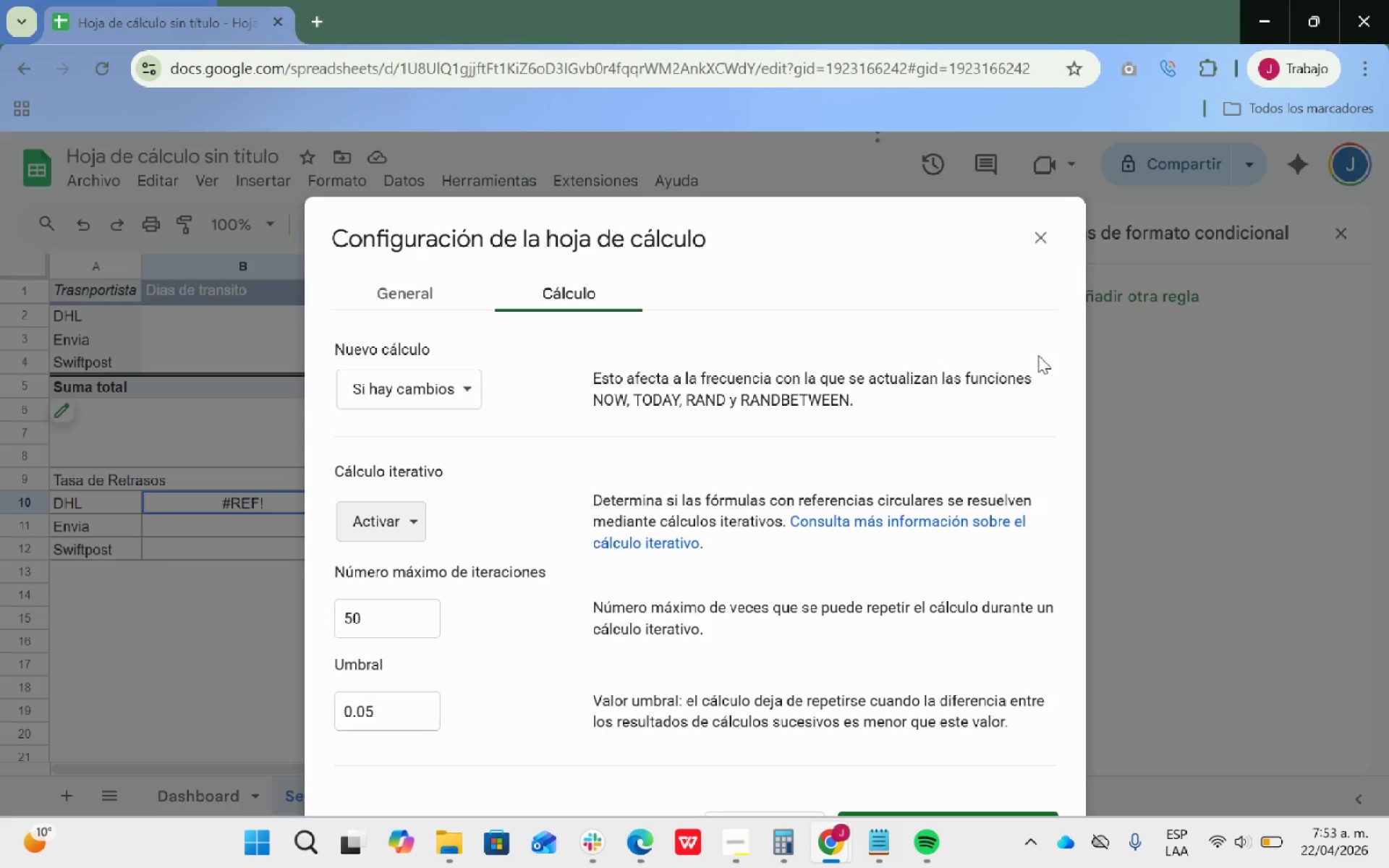 
left_click([1024, 409])
 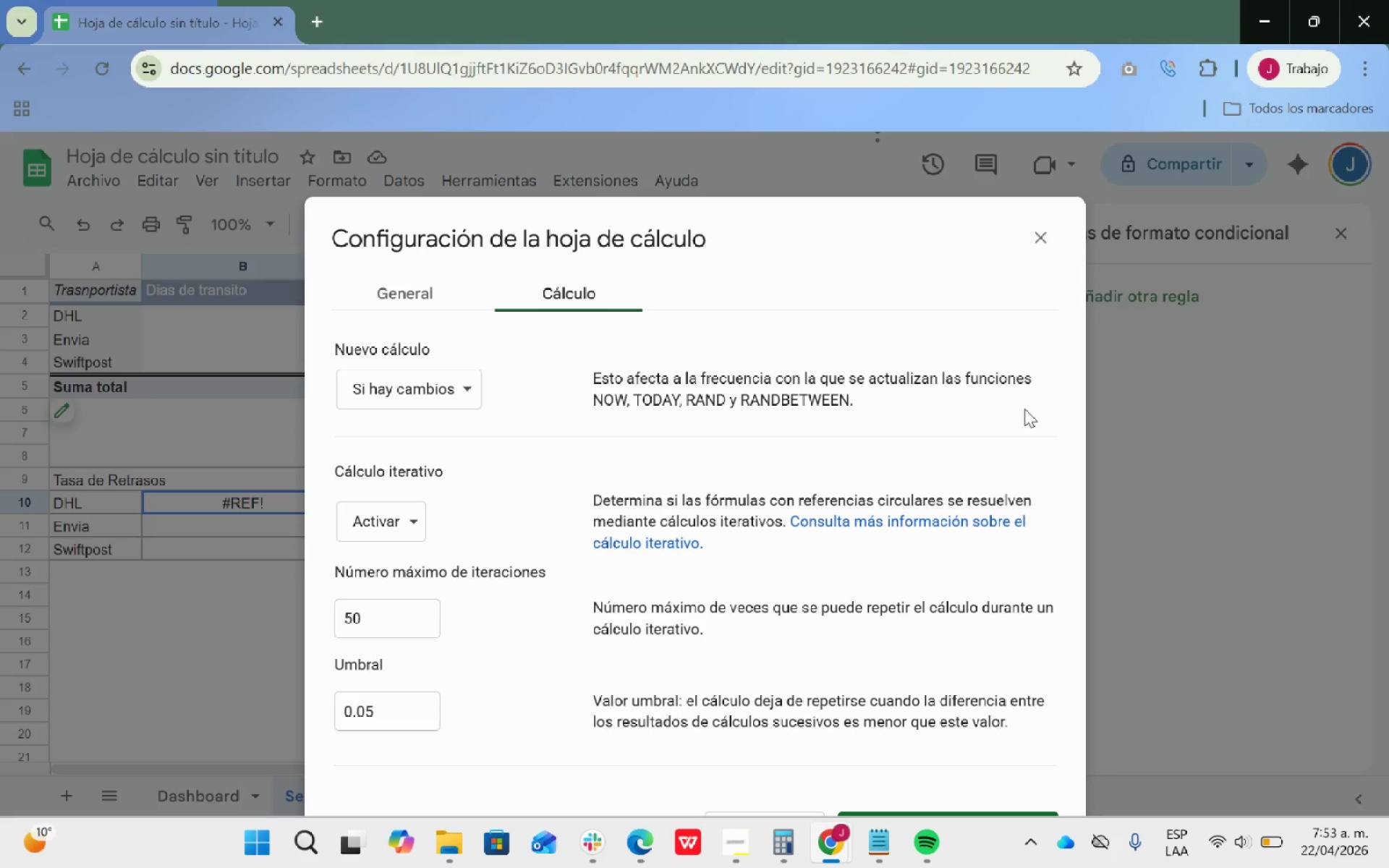 
scroll: coordinate [712, 760], scroll_direction: down, amount: 24.0
 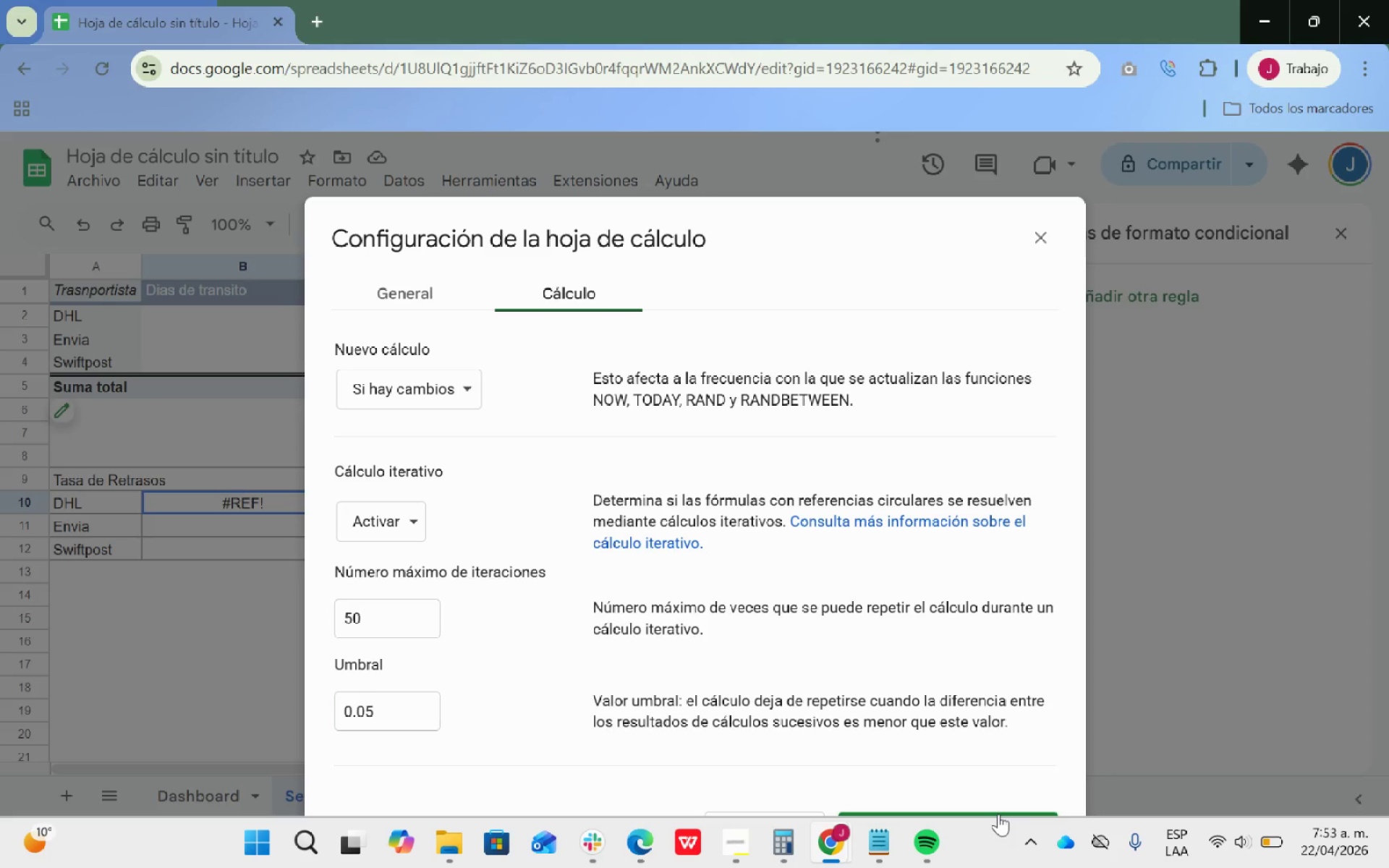 
left_click([998, 814])
 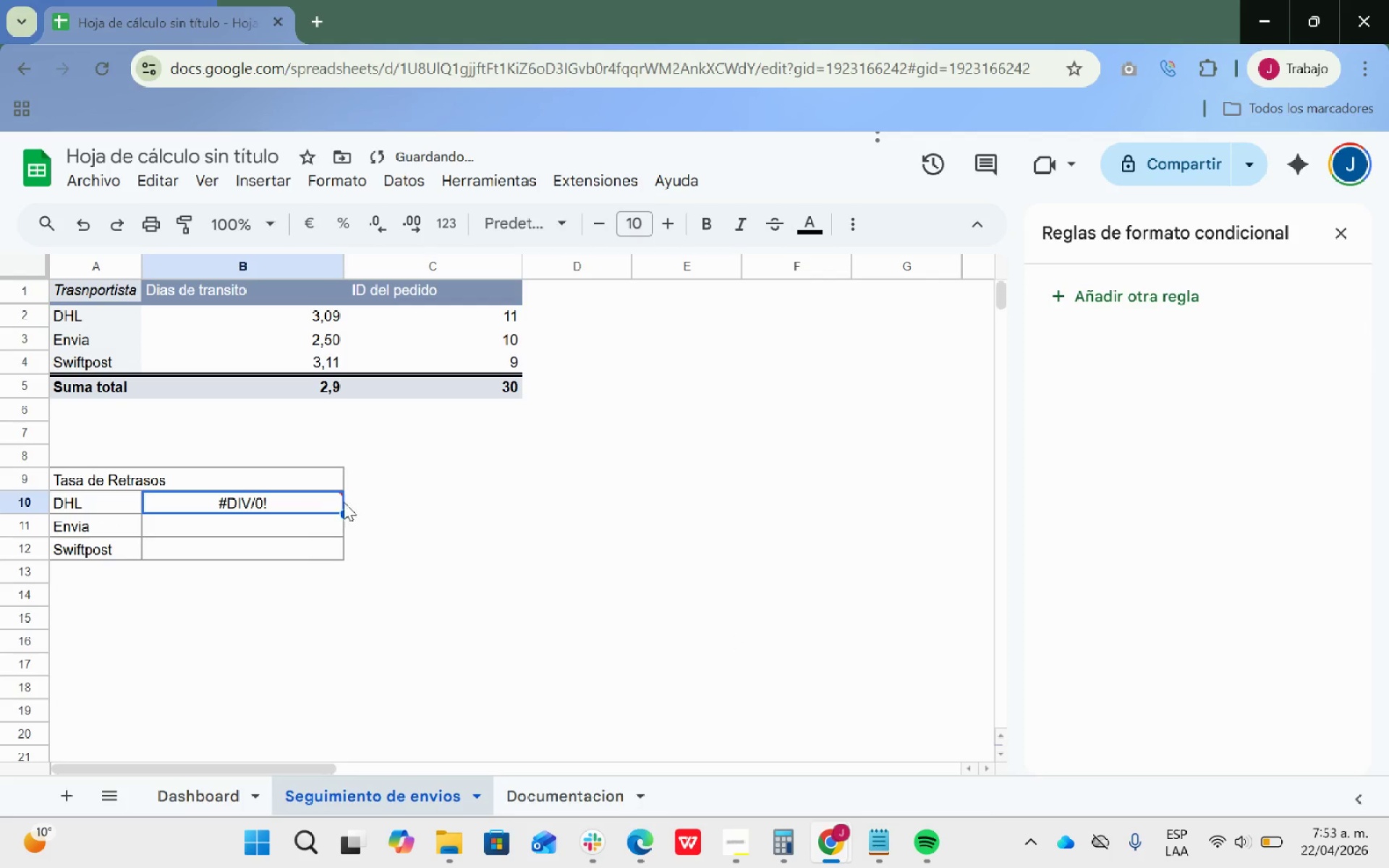 
left_click([303, 508])
 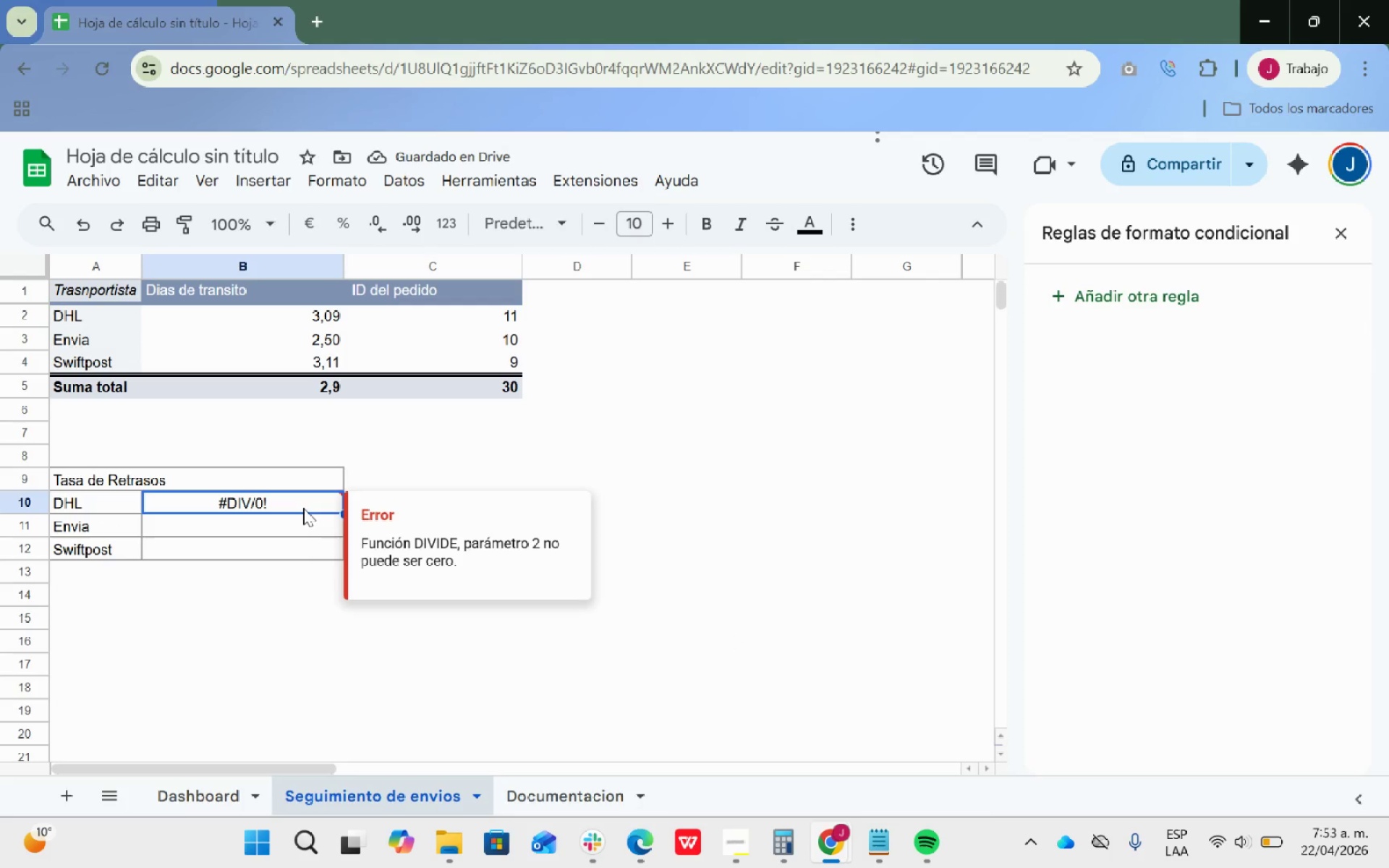 
double_click([303, 508])
 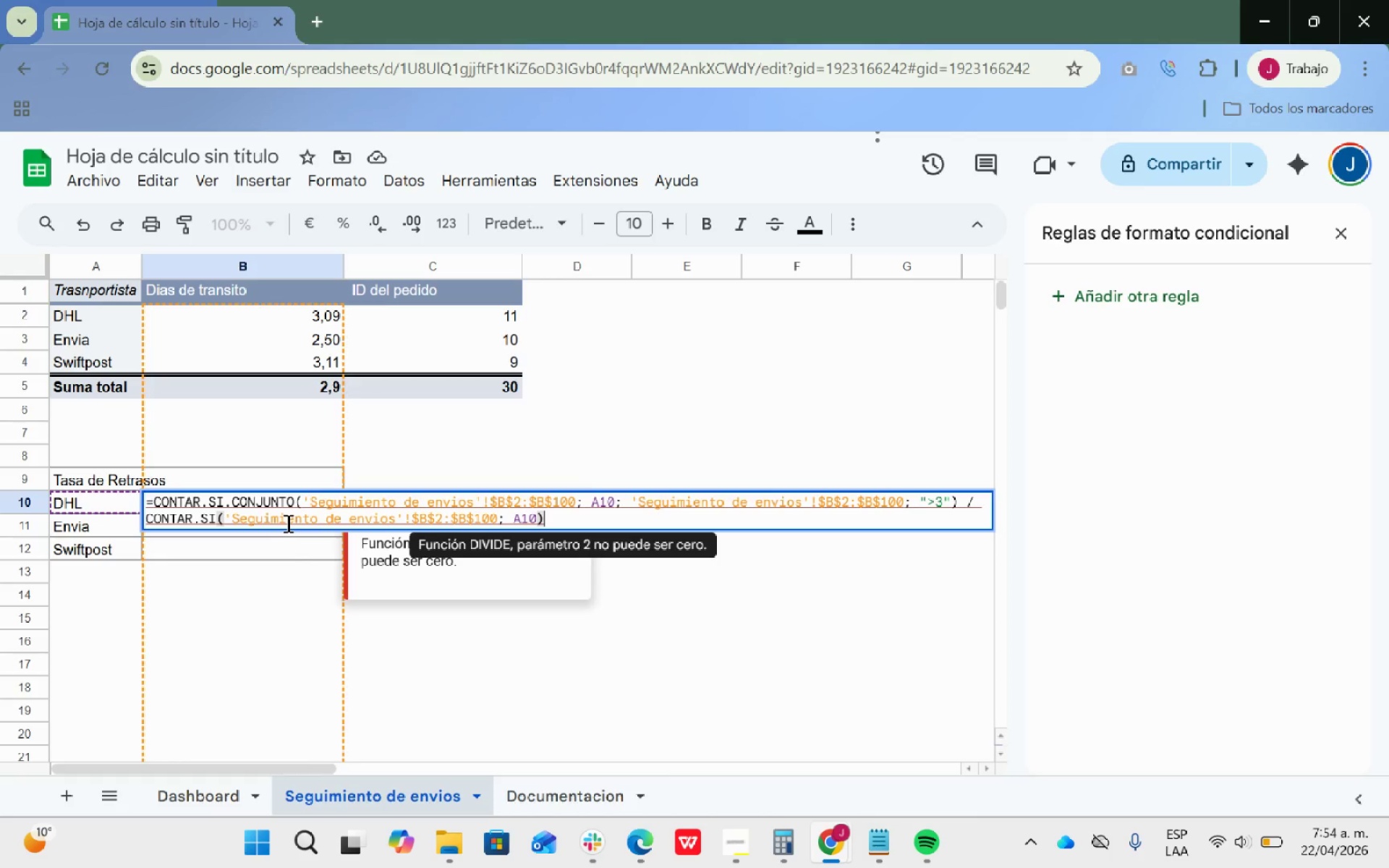 
wait(59.61)
 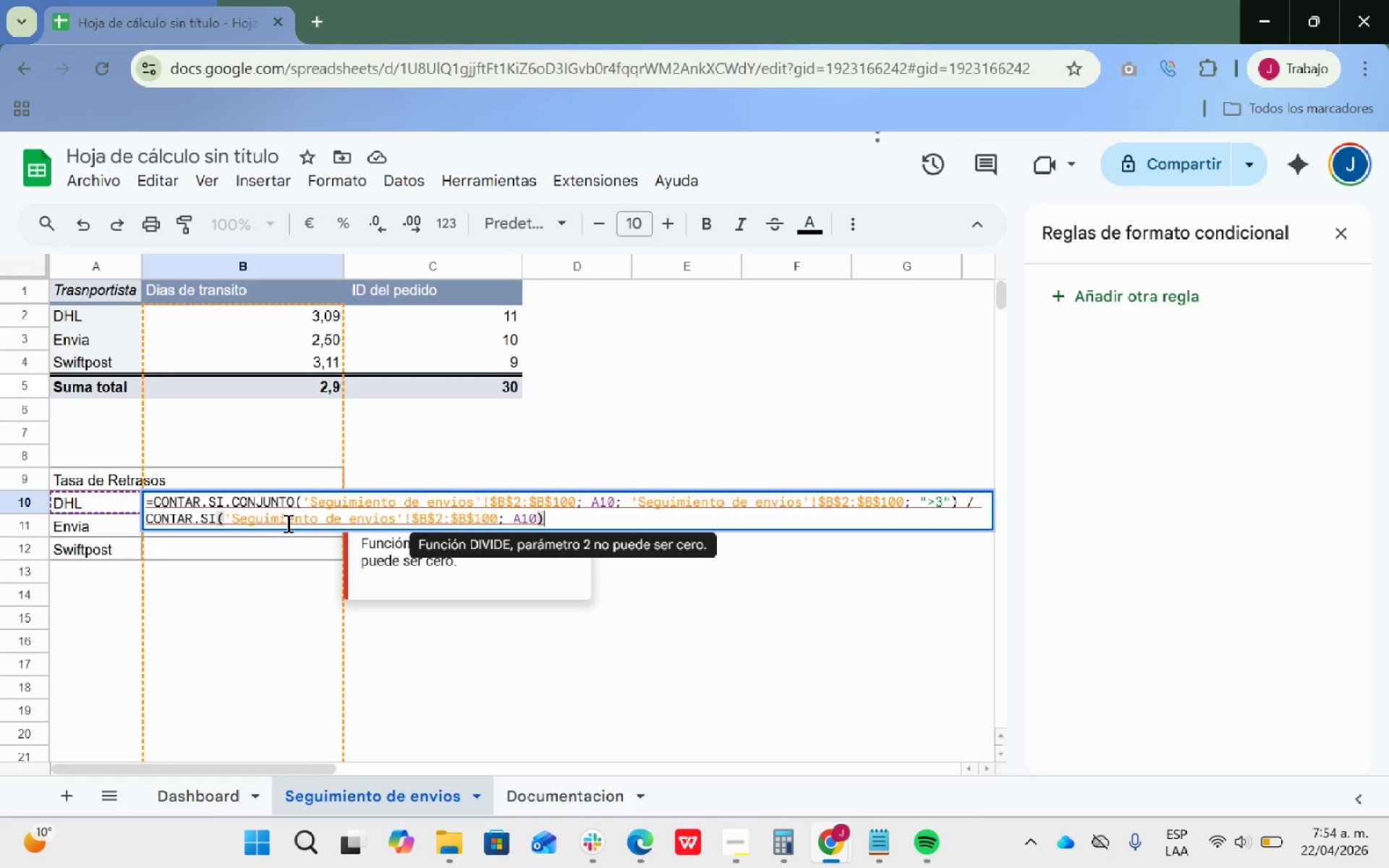 
double_click([105, 318])
 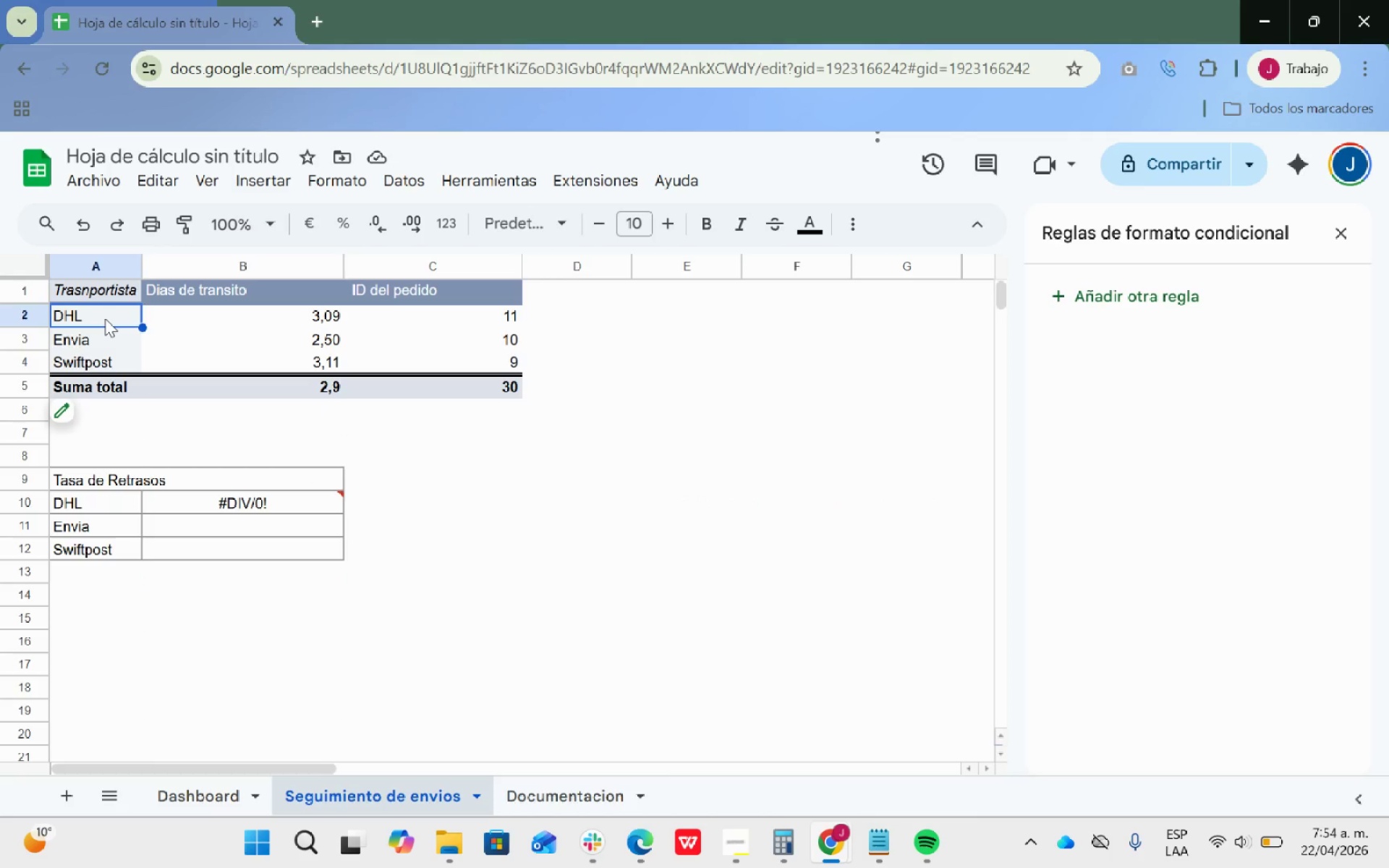 
triple_click([105, 318])
 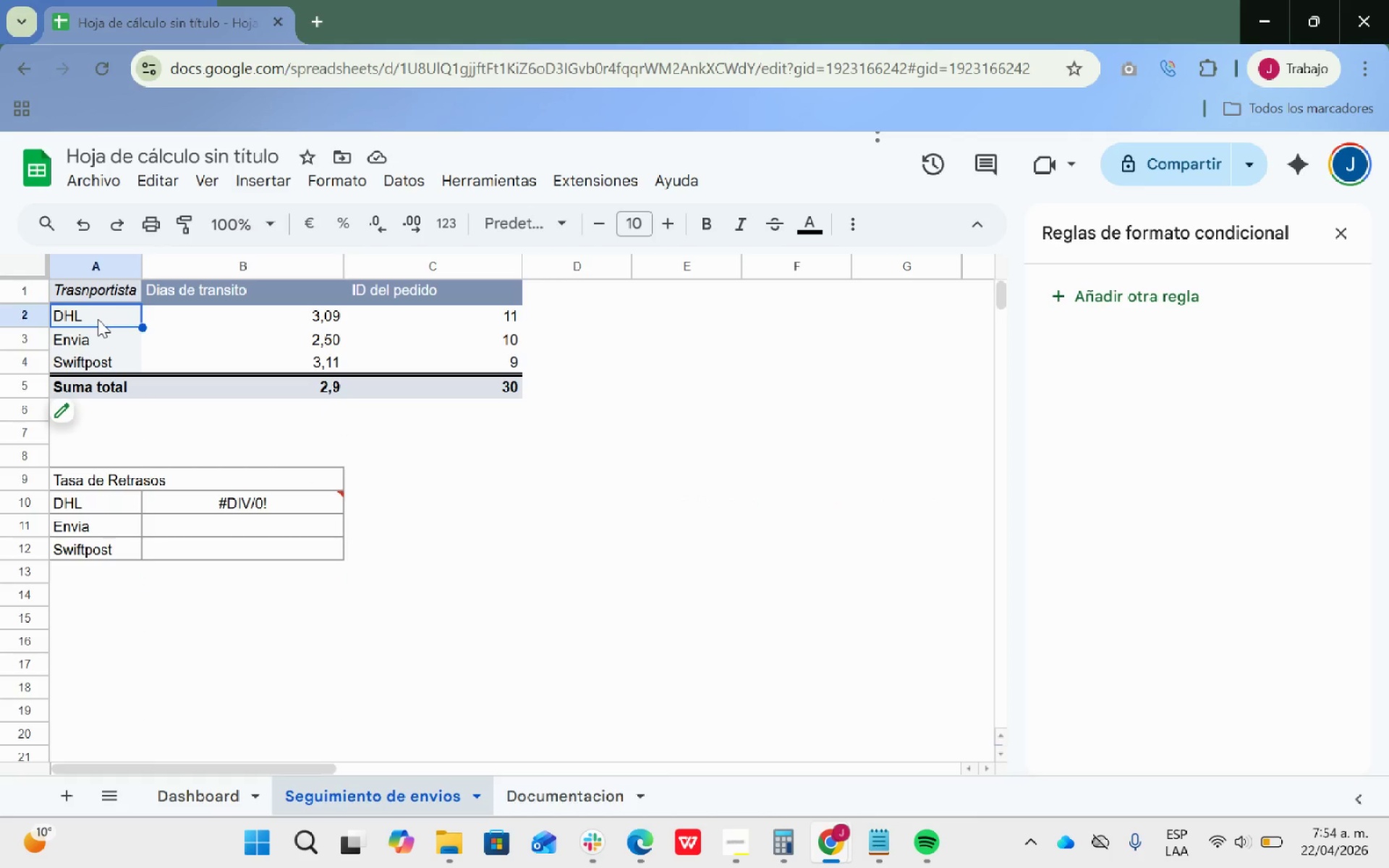 
double_click([97, 320])
 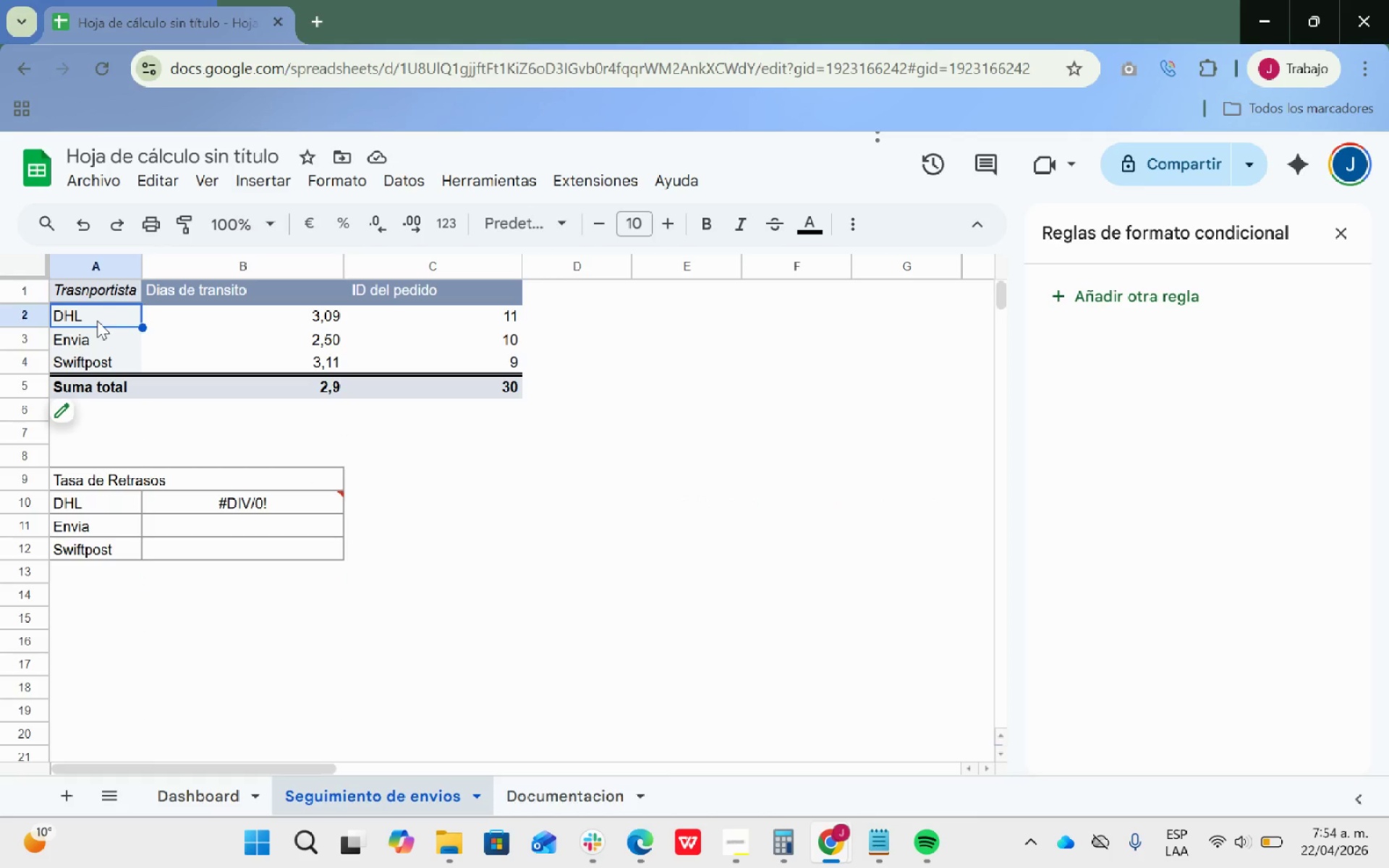 
triple_click([97, 320])
 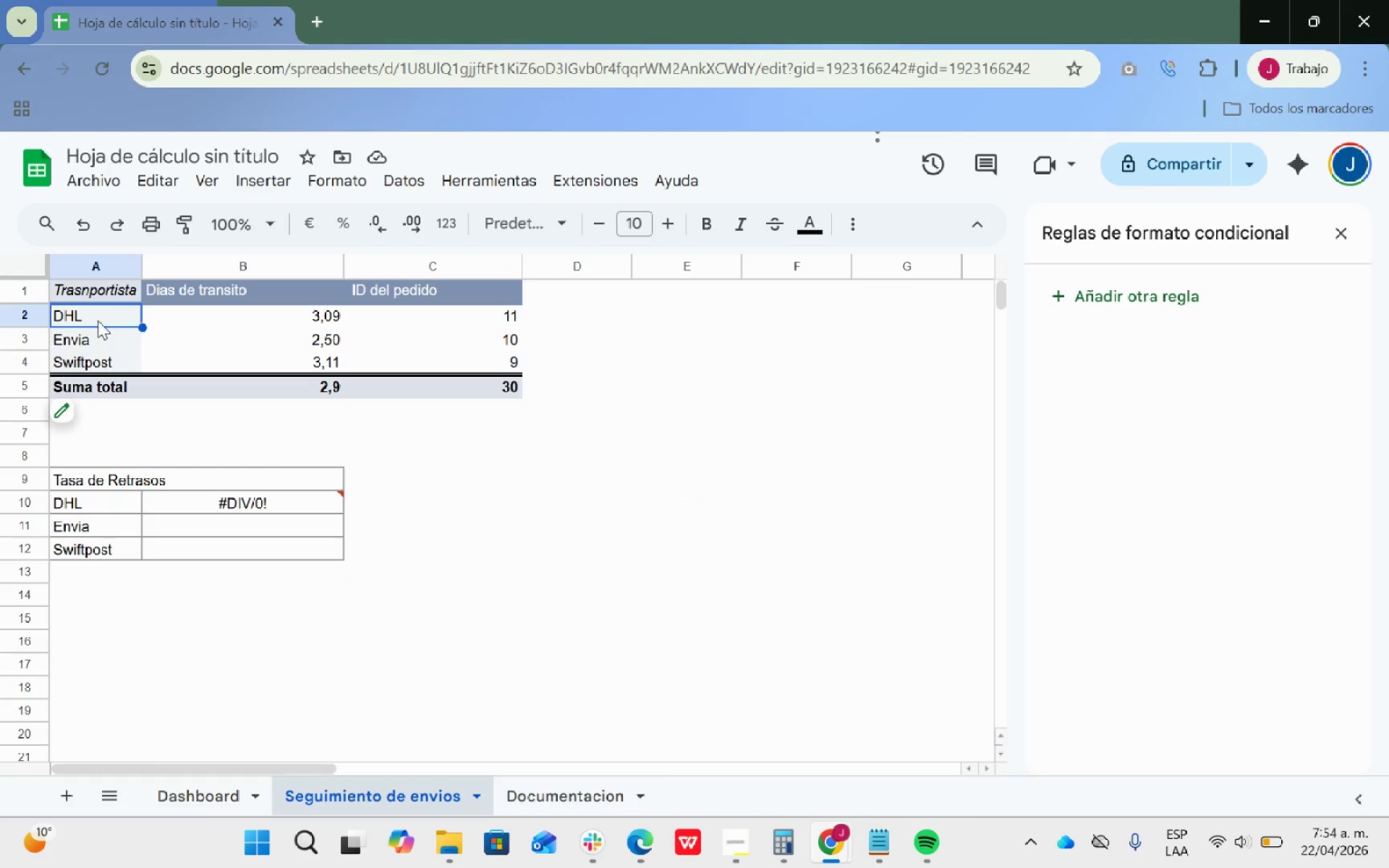 
triple_click([97, 320])
 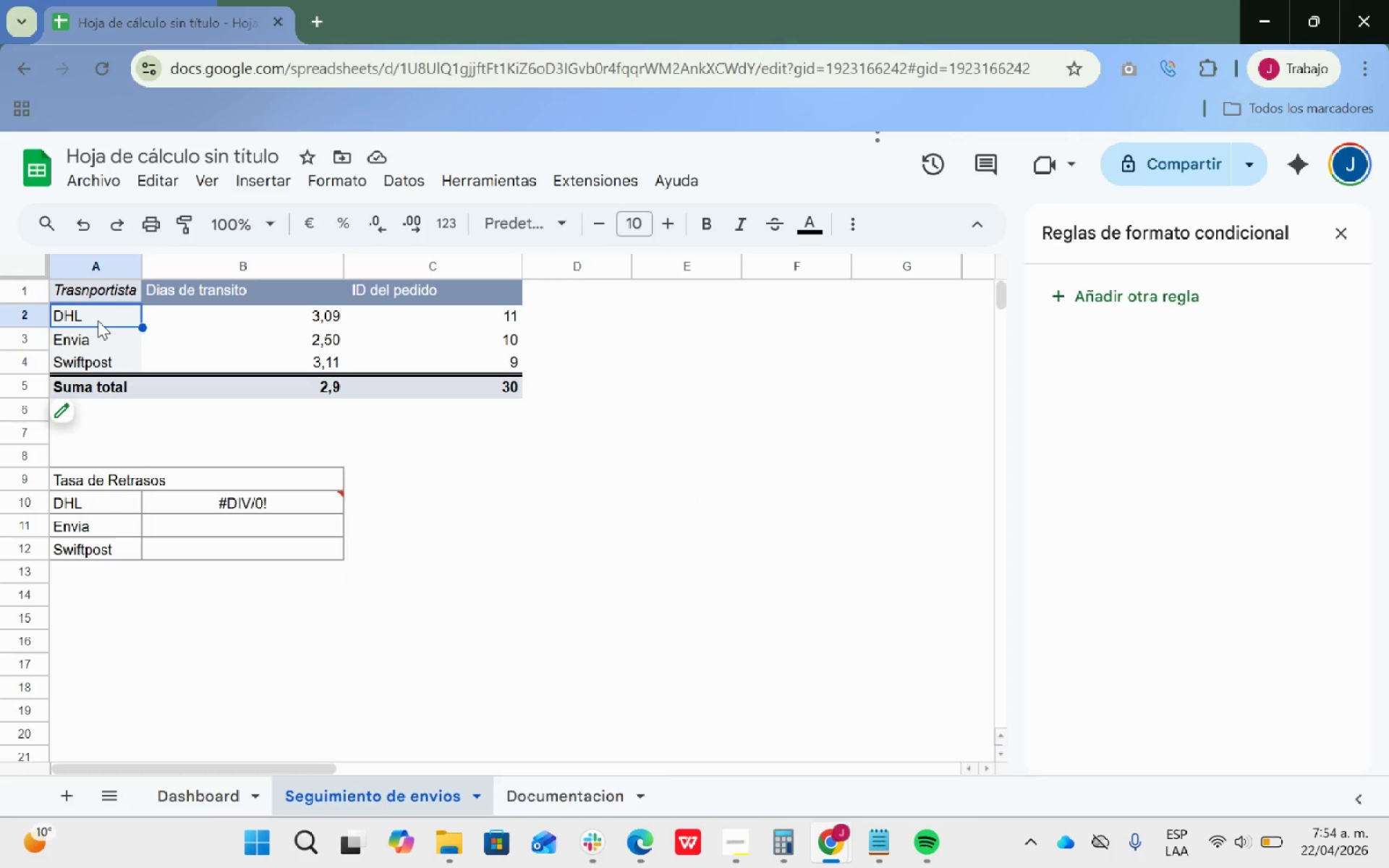 
triple_click([98, 320])
 